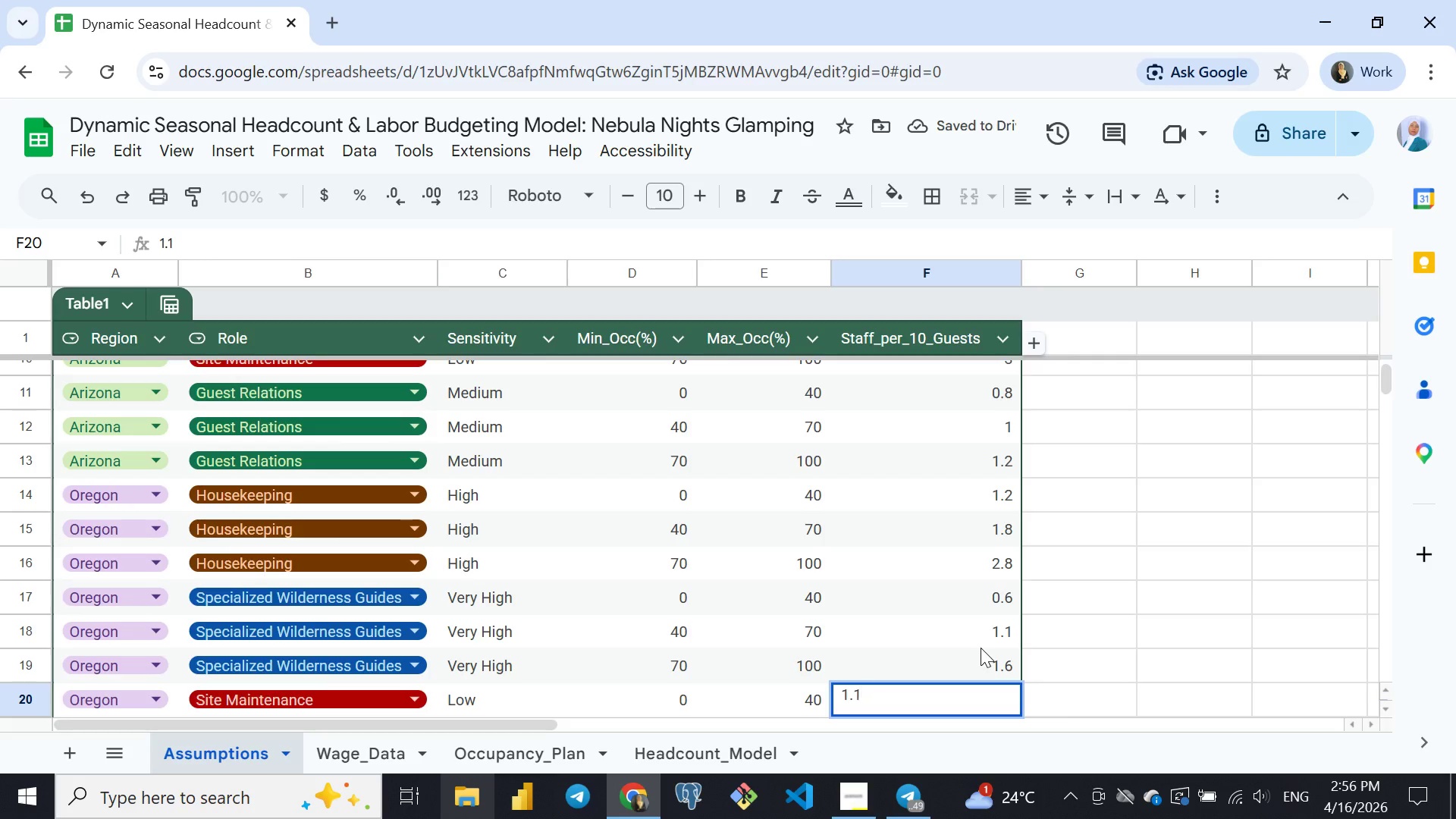 
key(1)
 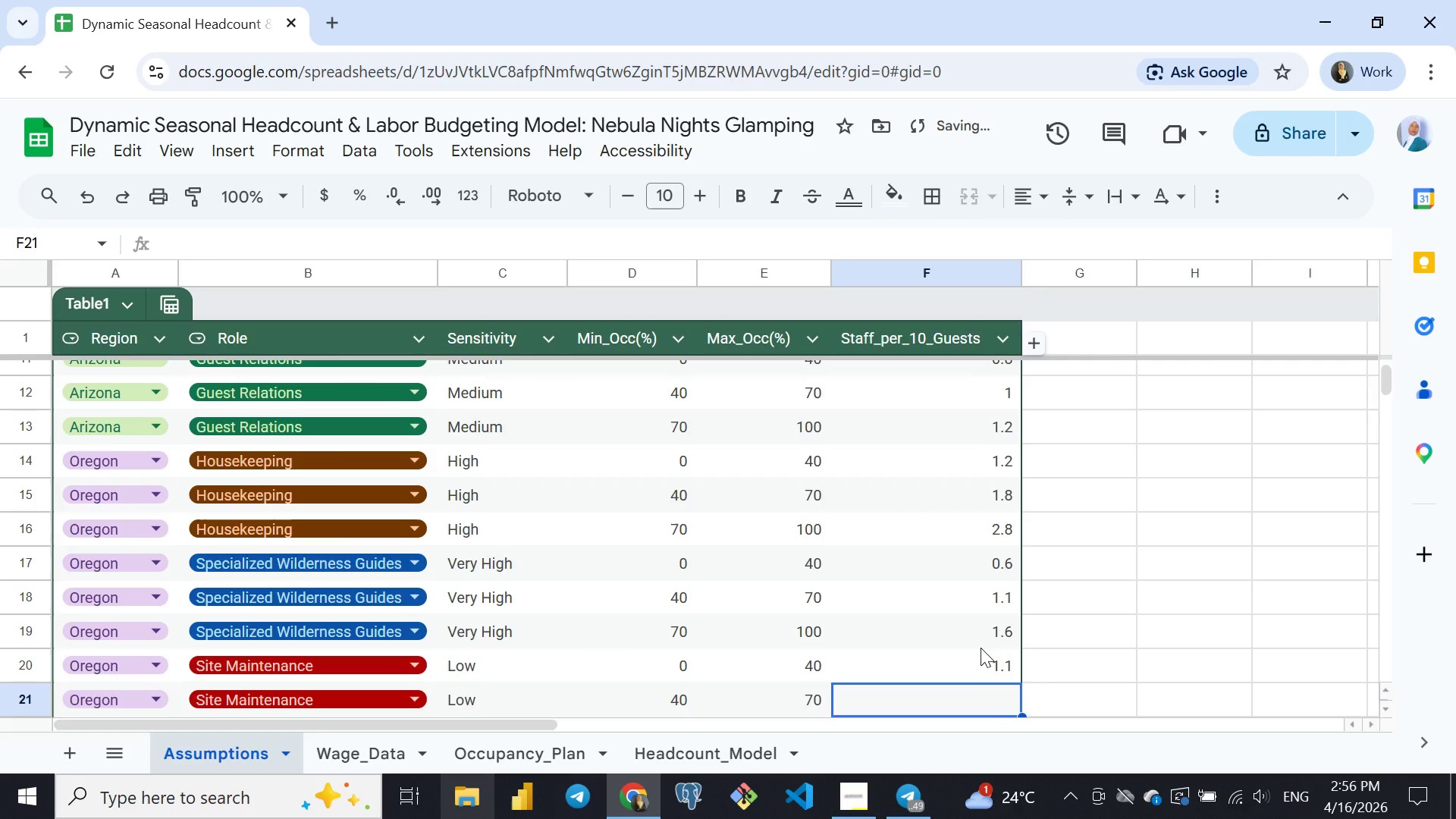 
key(Enter)
 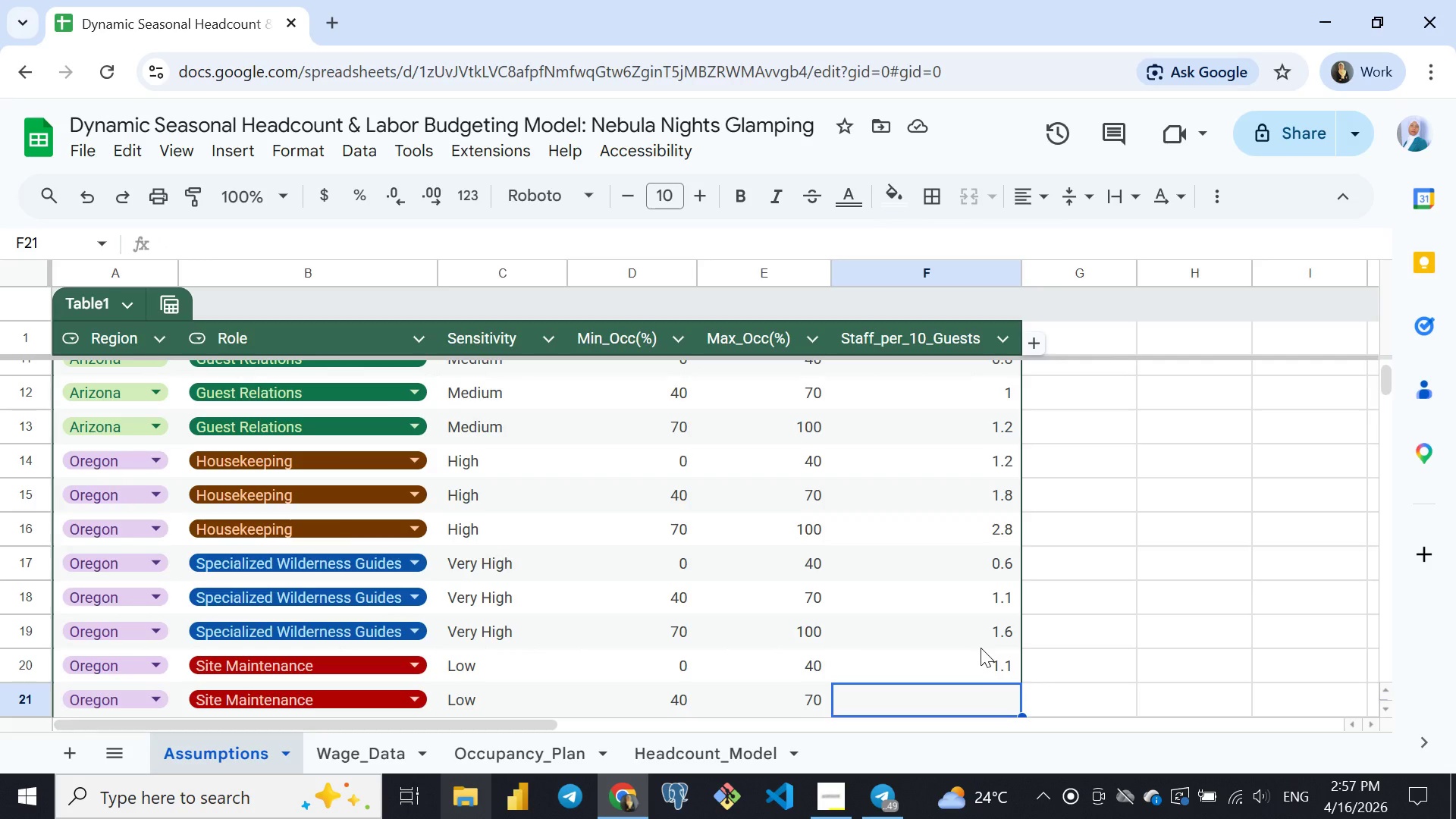 
wait(22.56)
 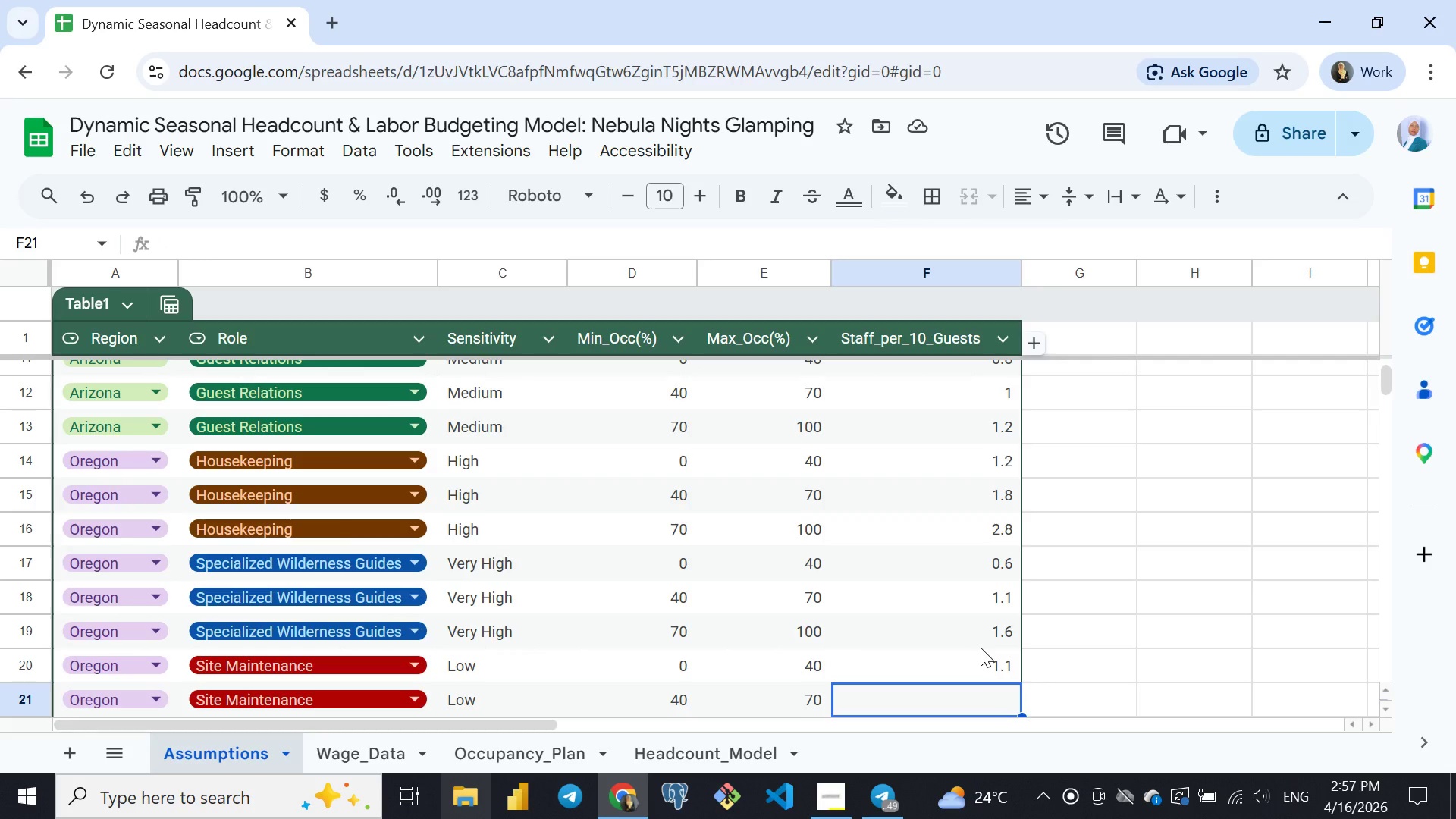 
left_click([993, 659])
 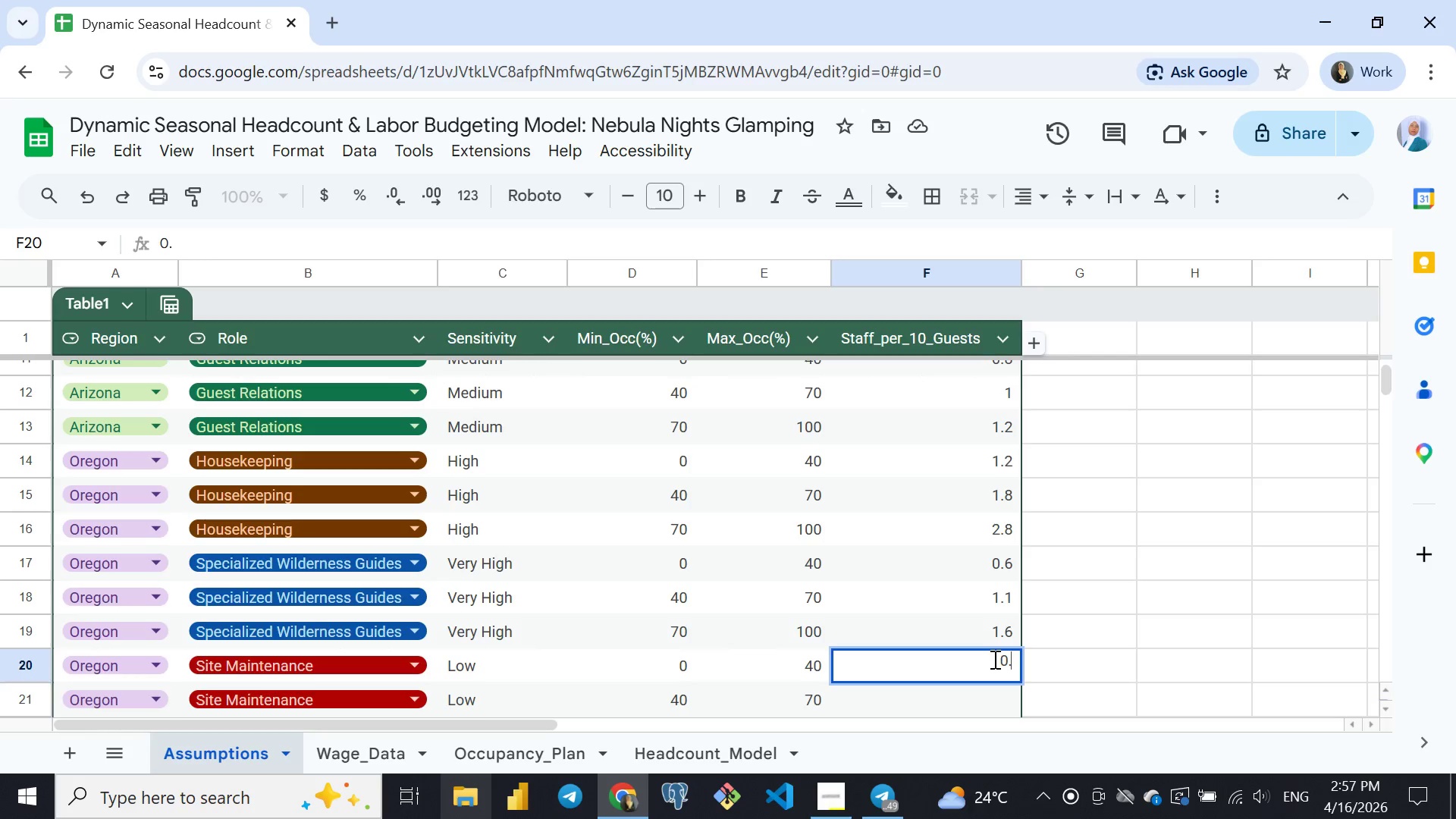 
key(0)
 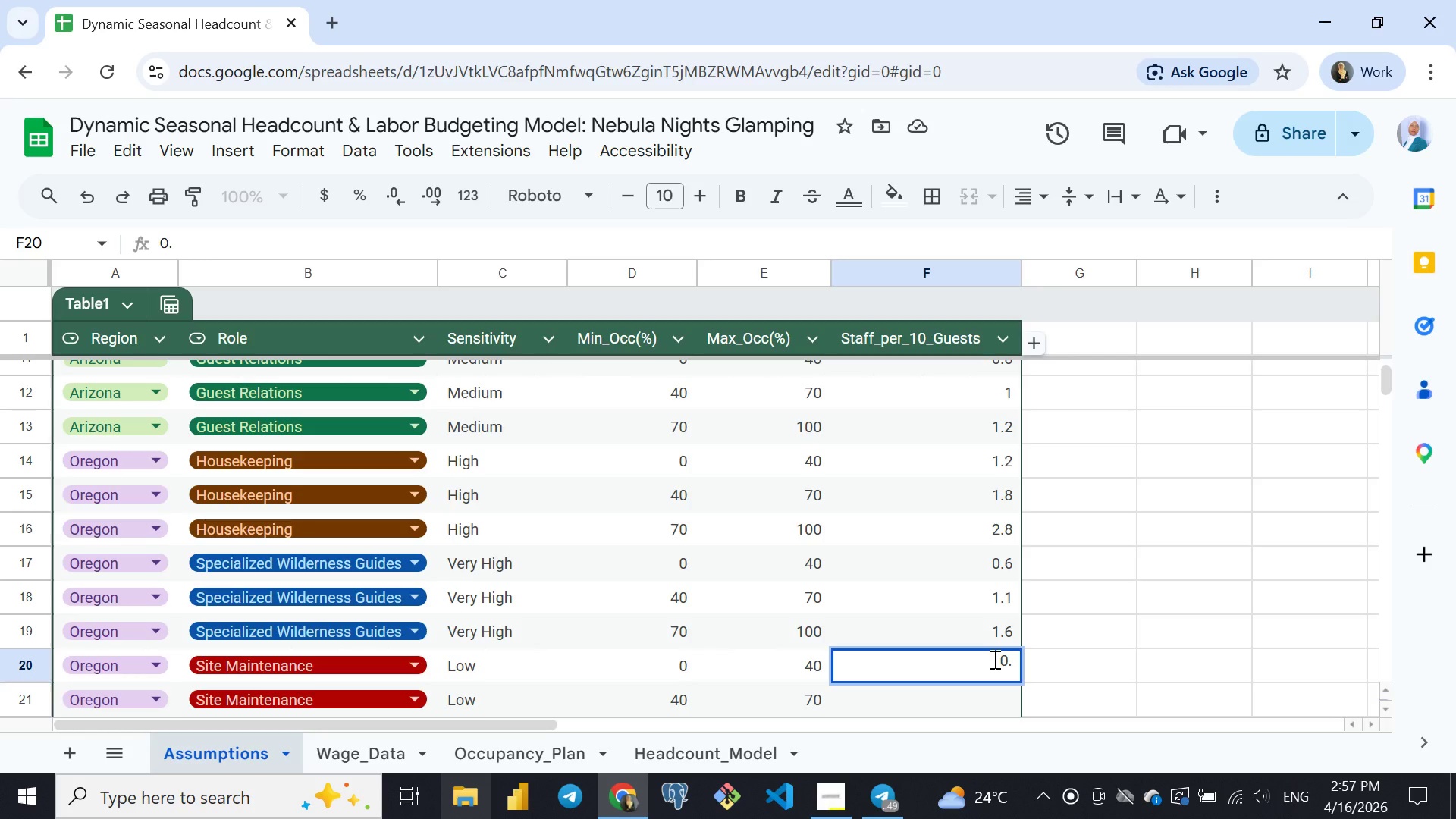 
key(Period)
 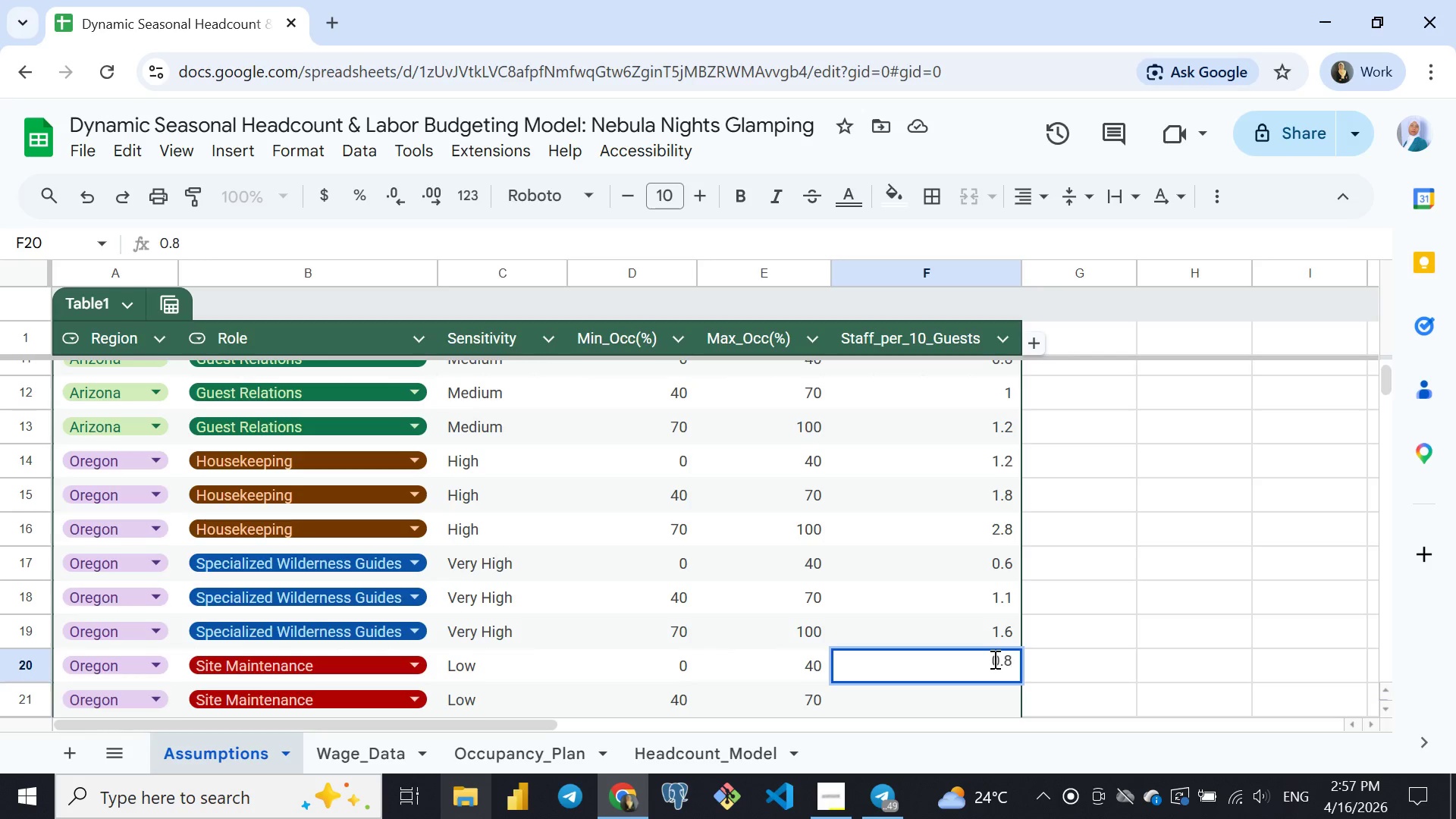 
key(8)
 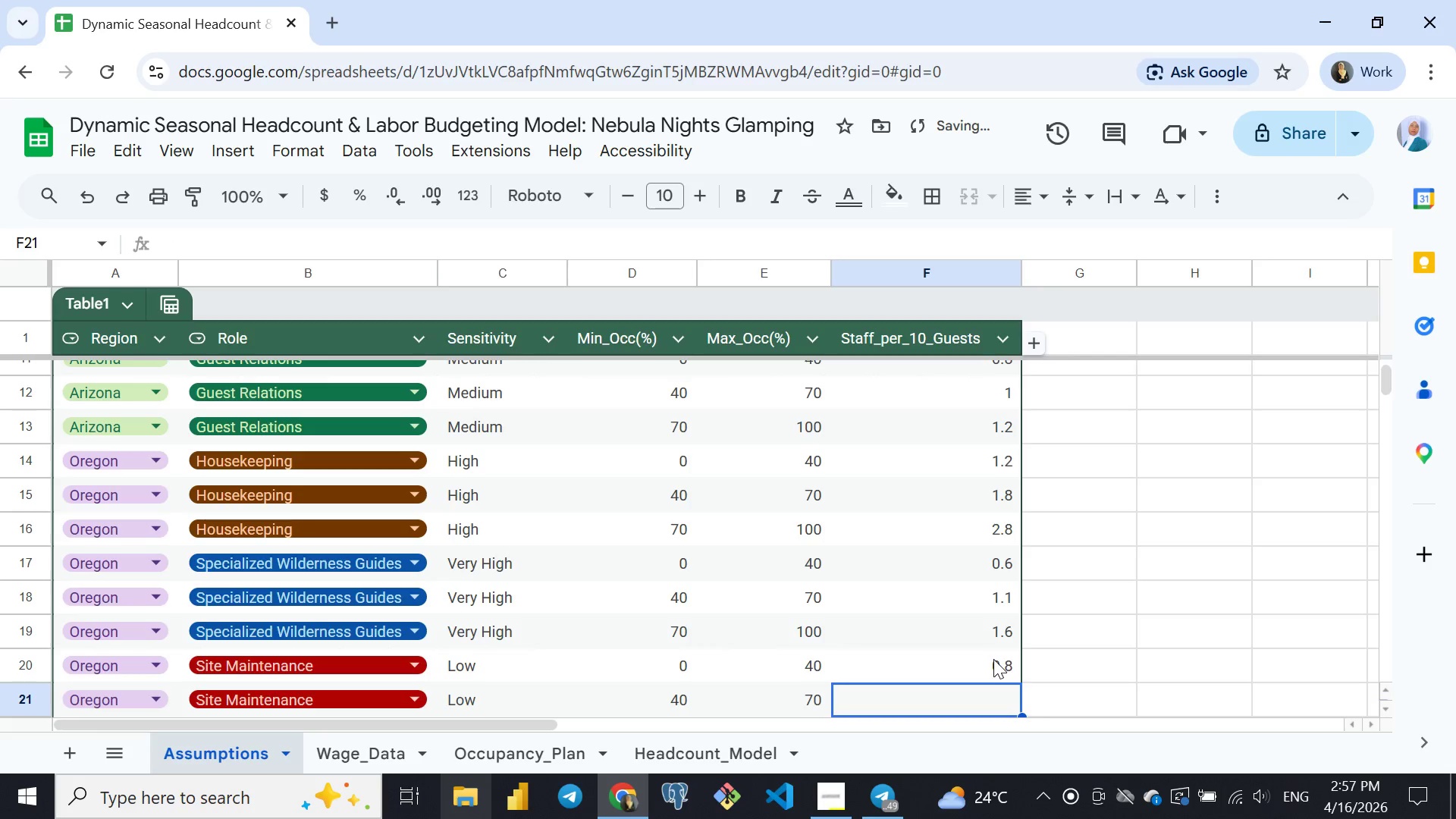 
key(Enter)
 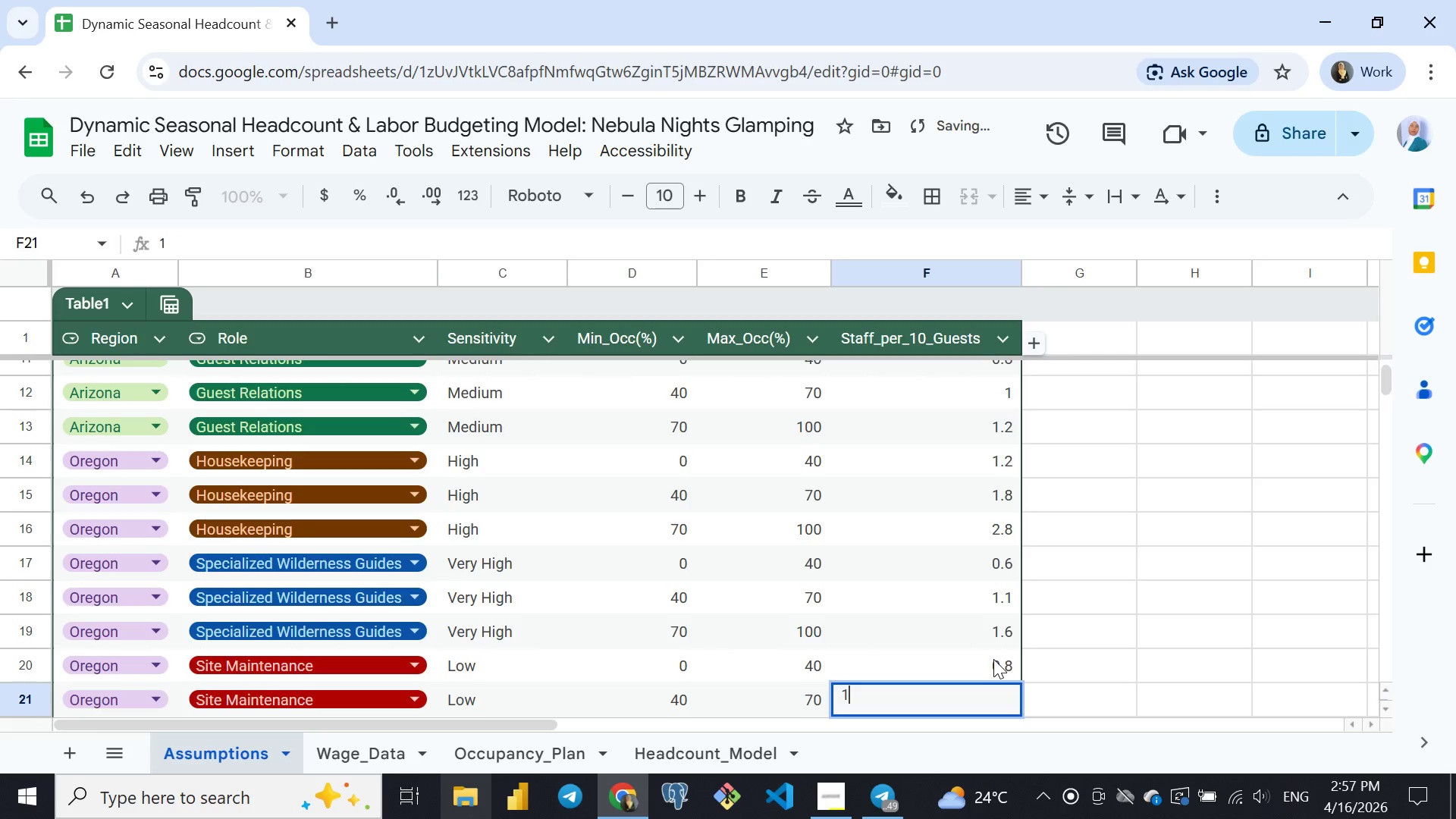 
key(1)
 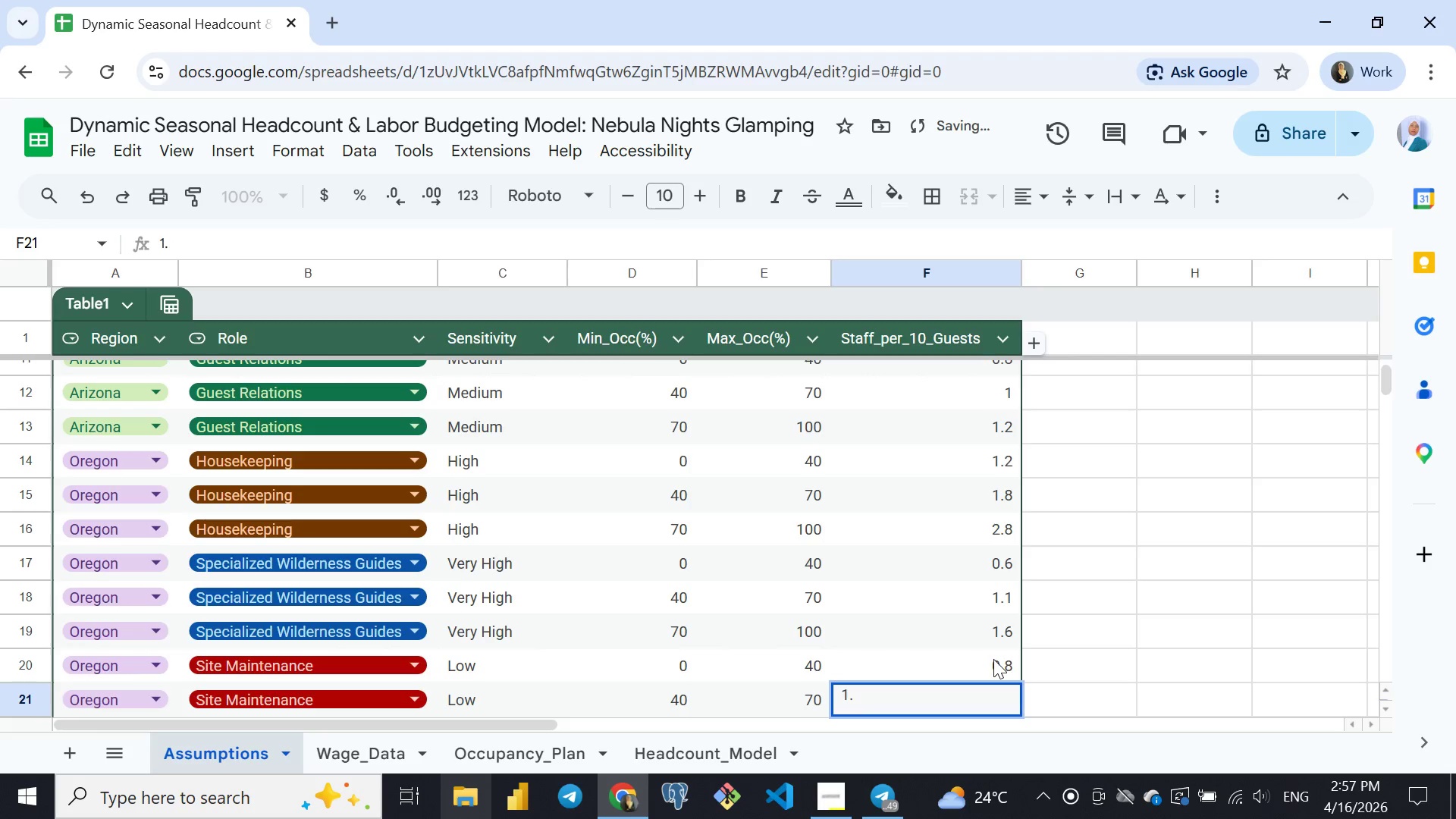 
key(Period)
 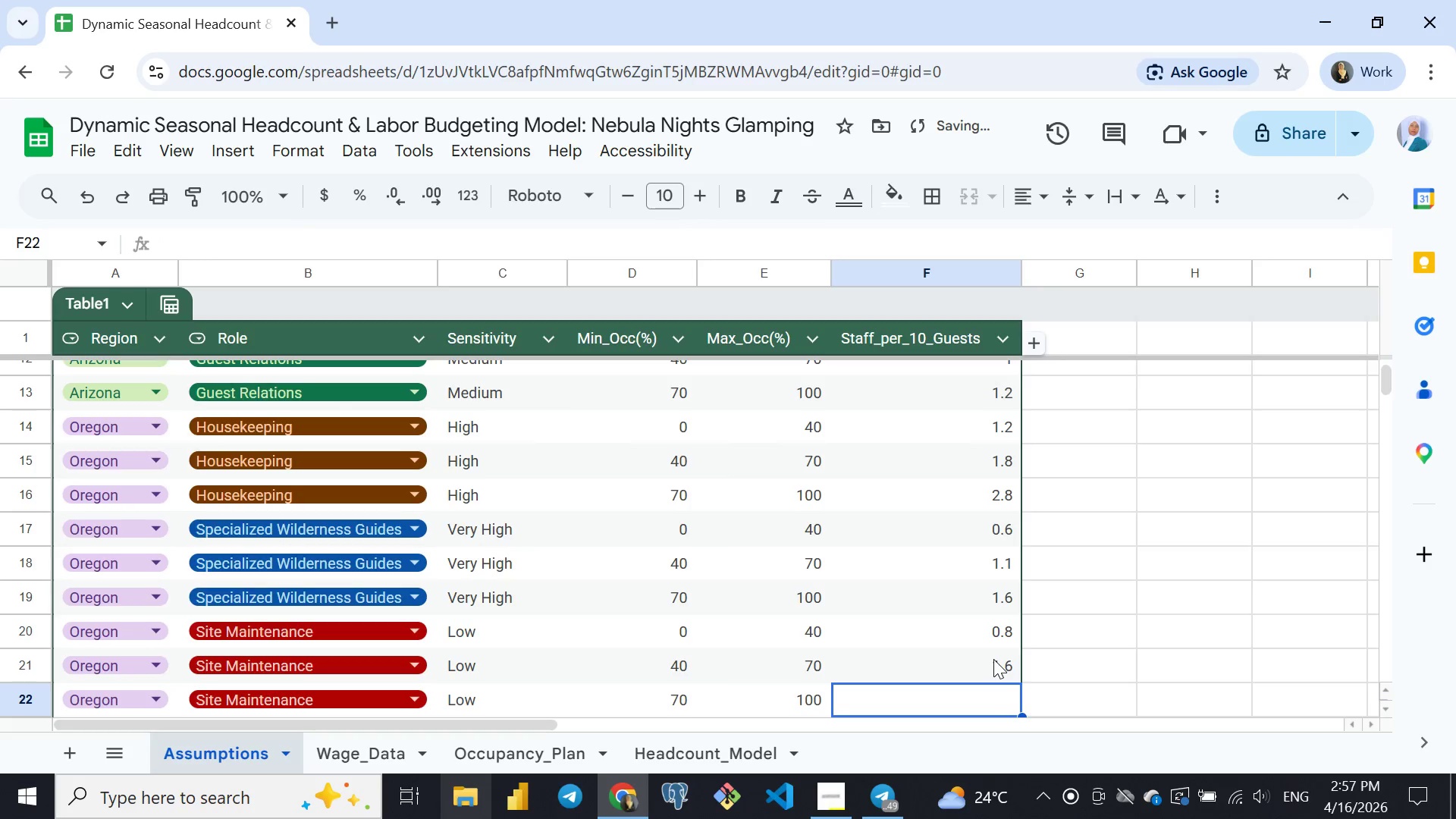 
key(6)
 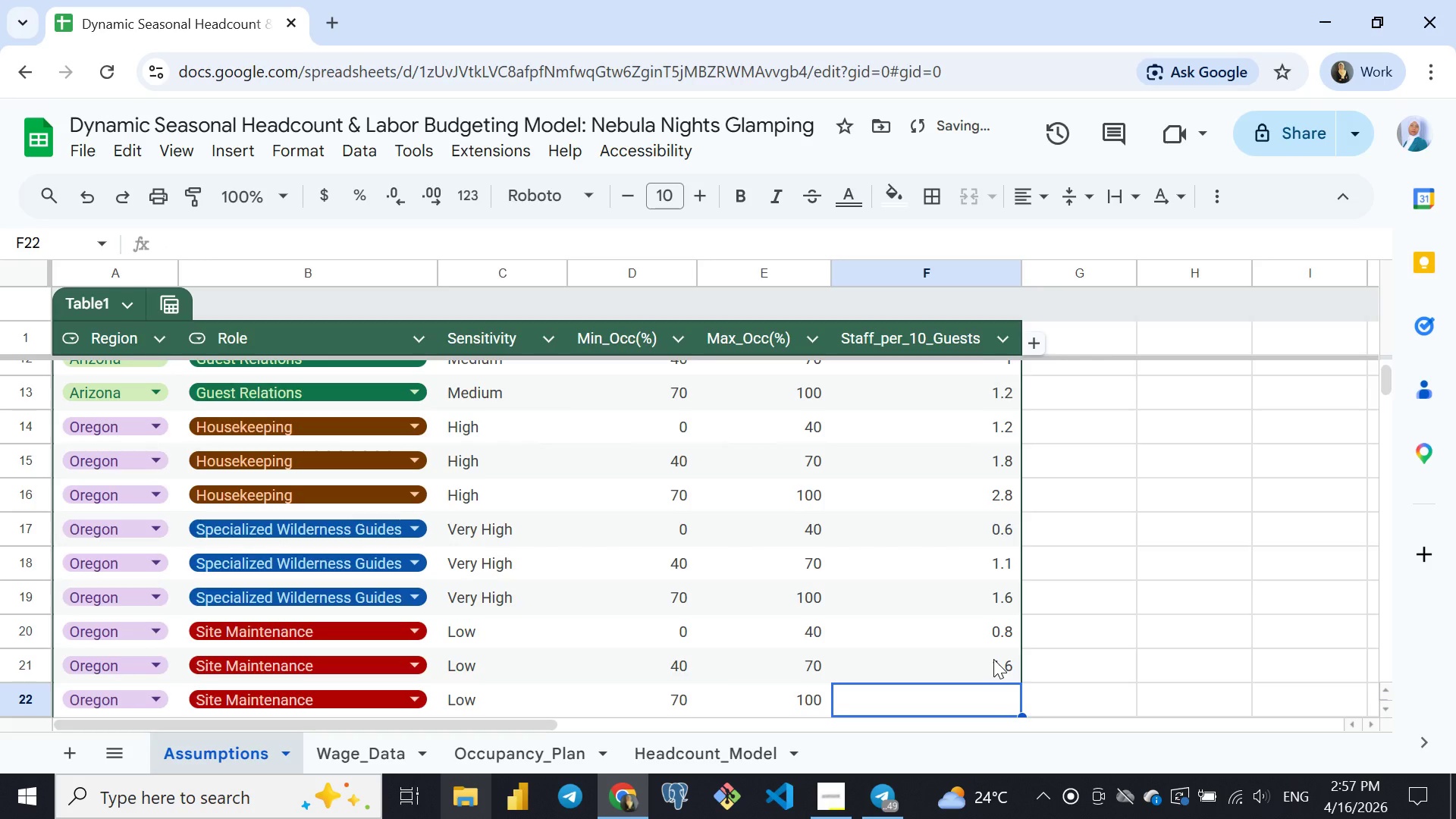 
key(Enter)
 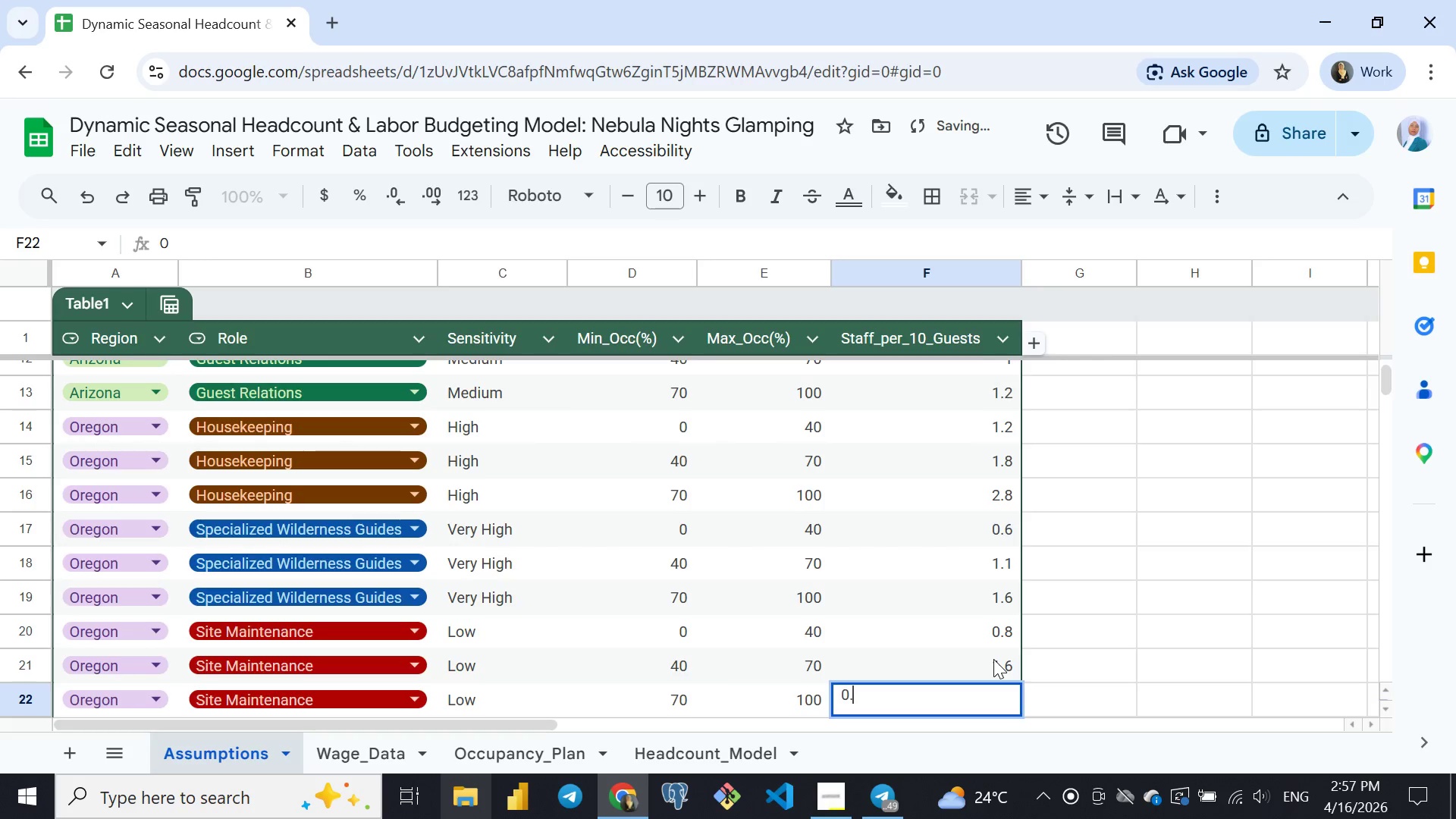 
key(0)
 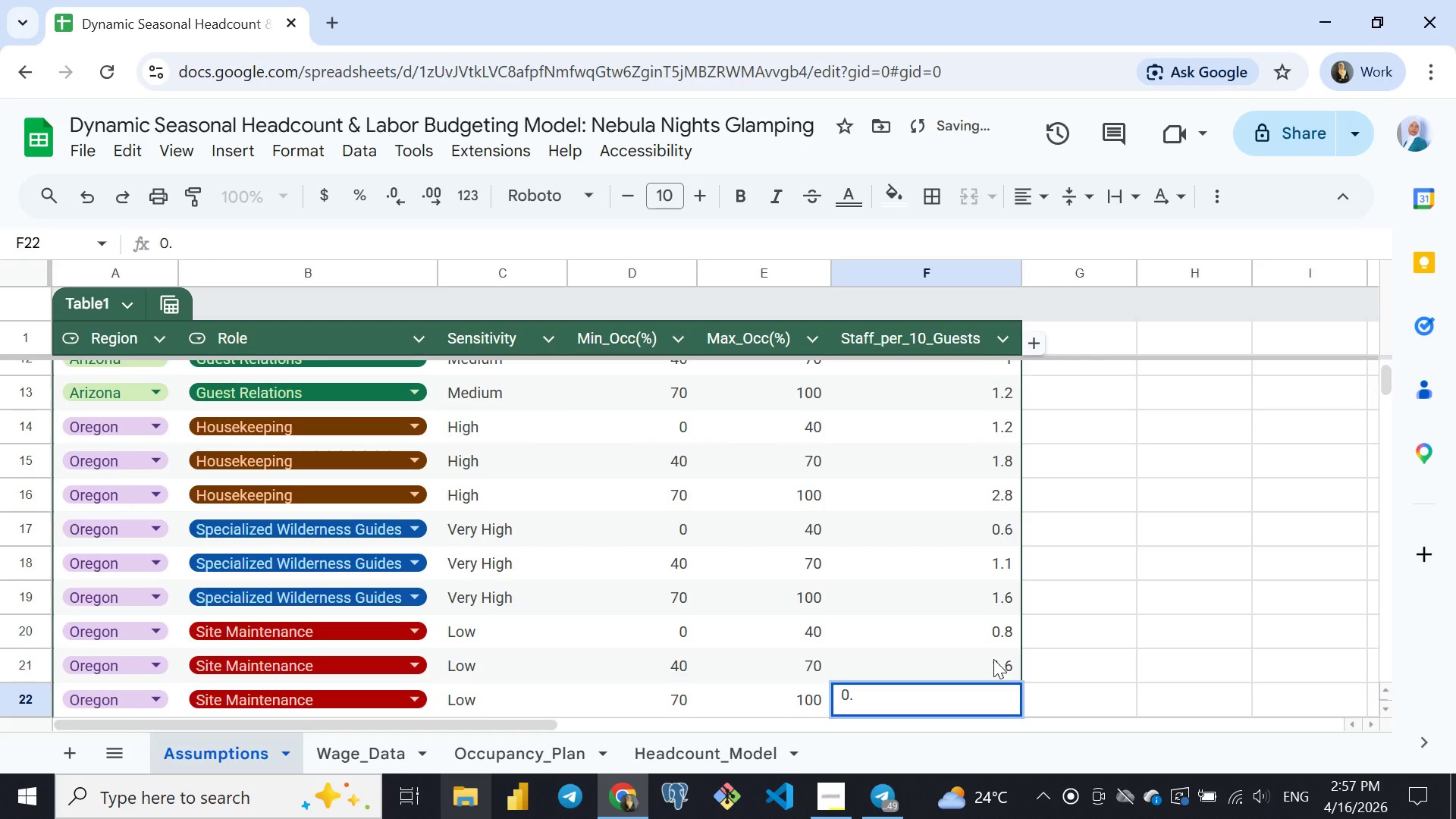 
key(Period)
 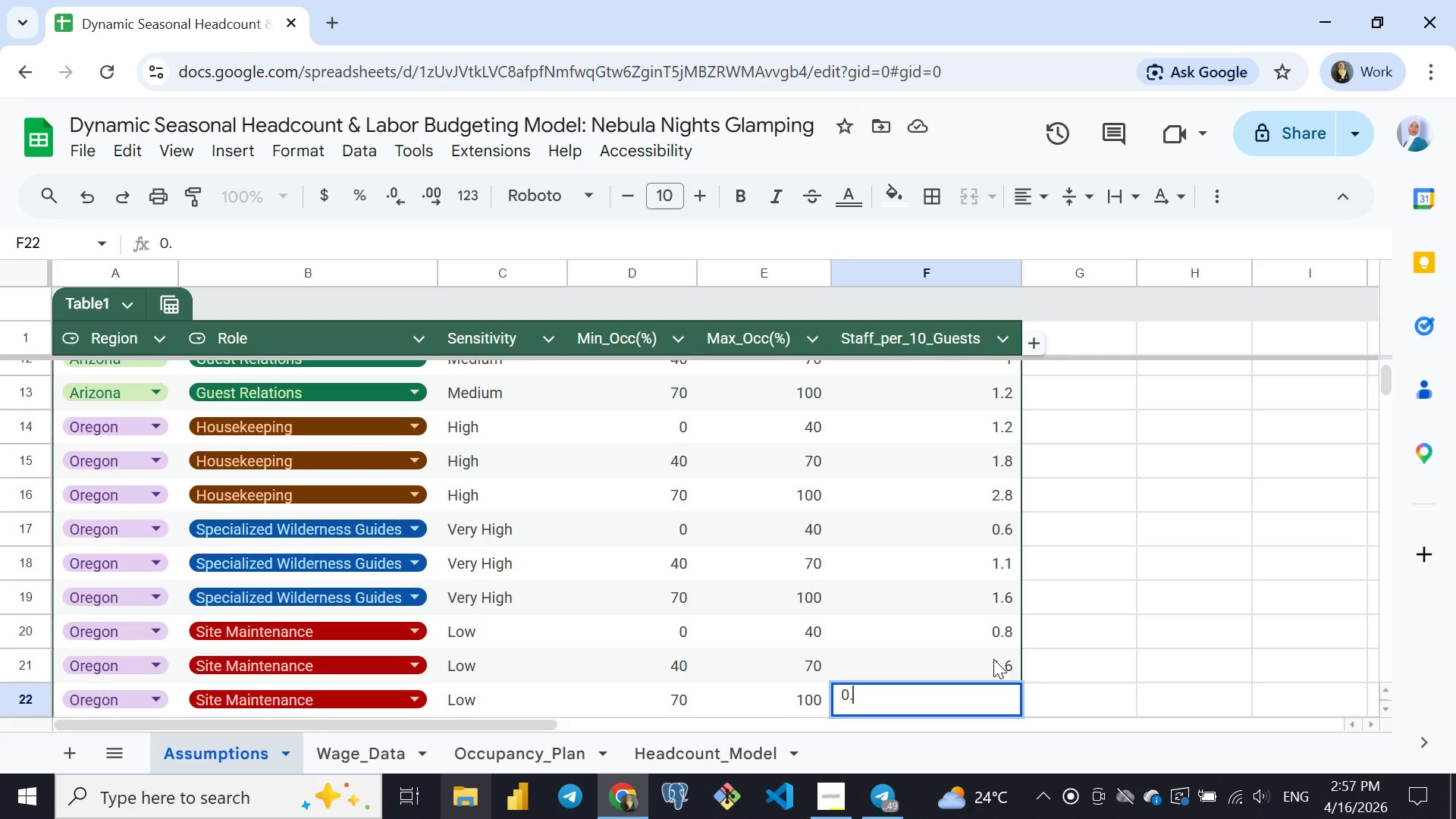 
wait(16.12)
 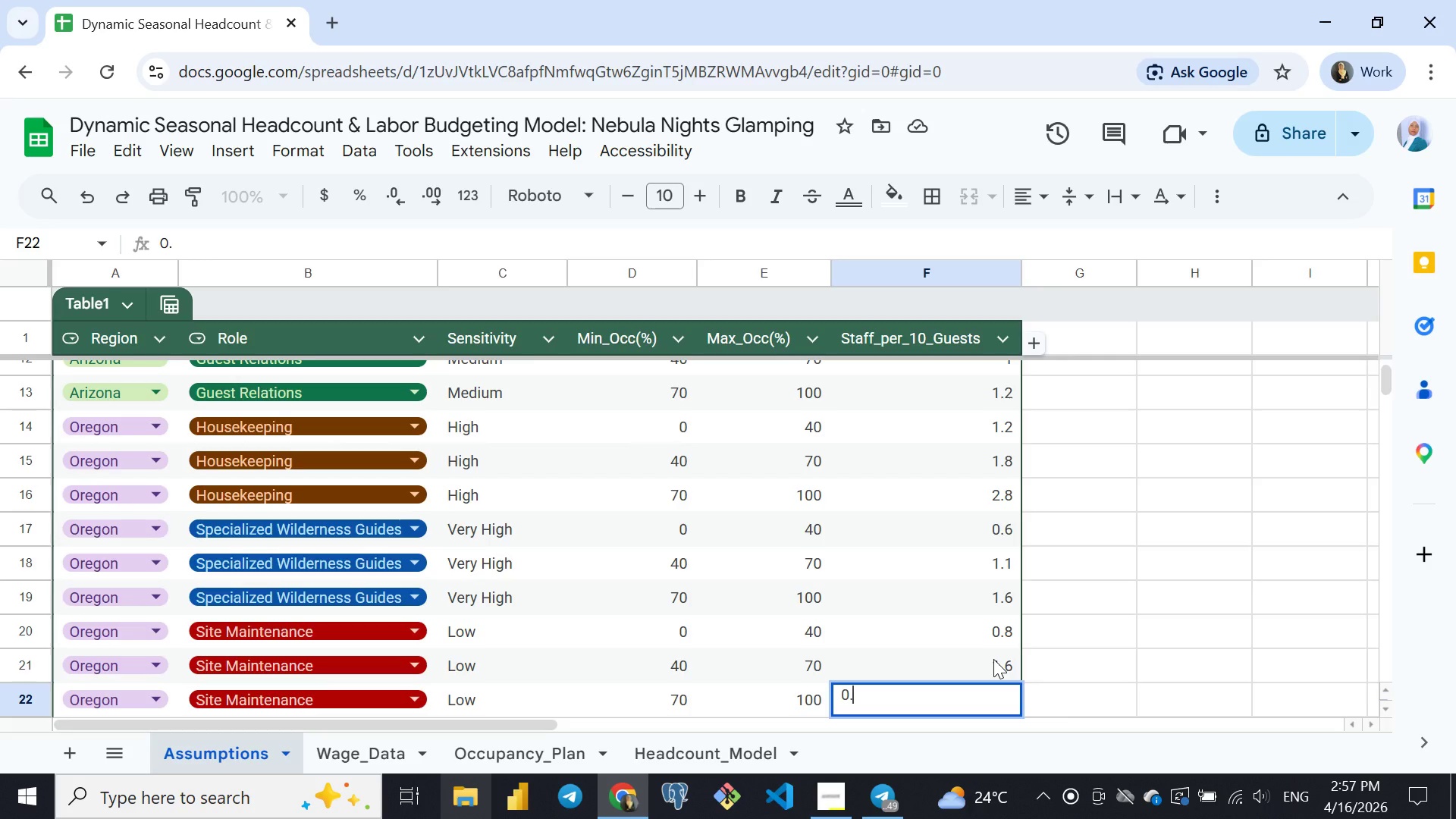 
key(Backspace)
 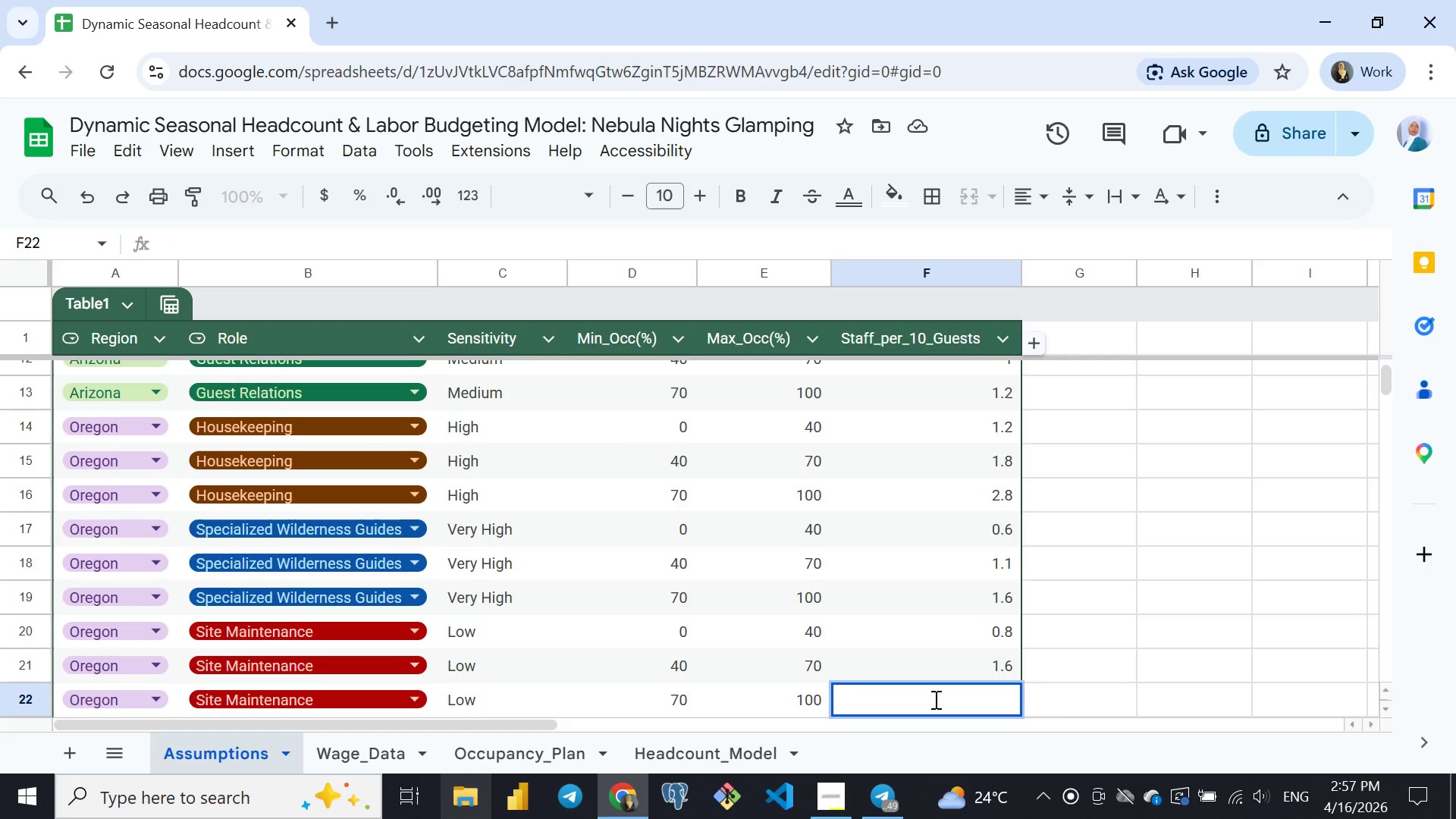 
key(Backspace)
 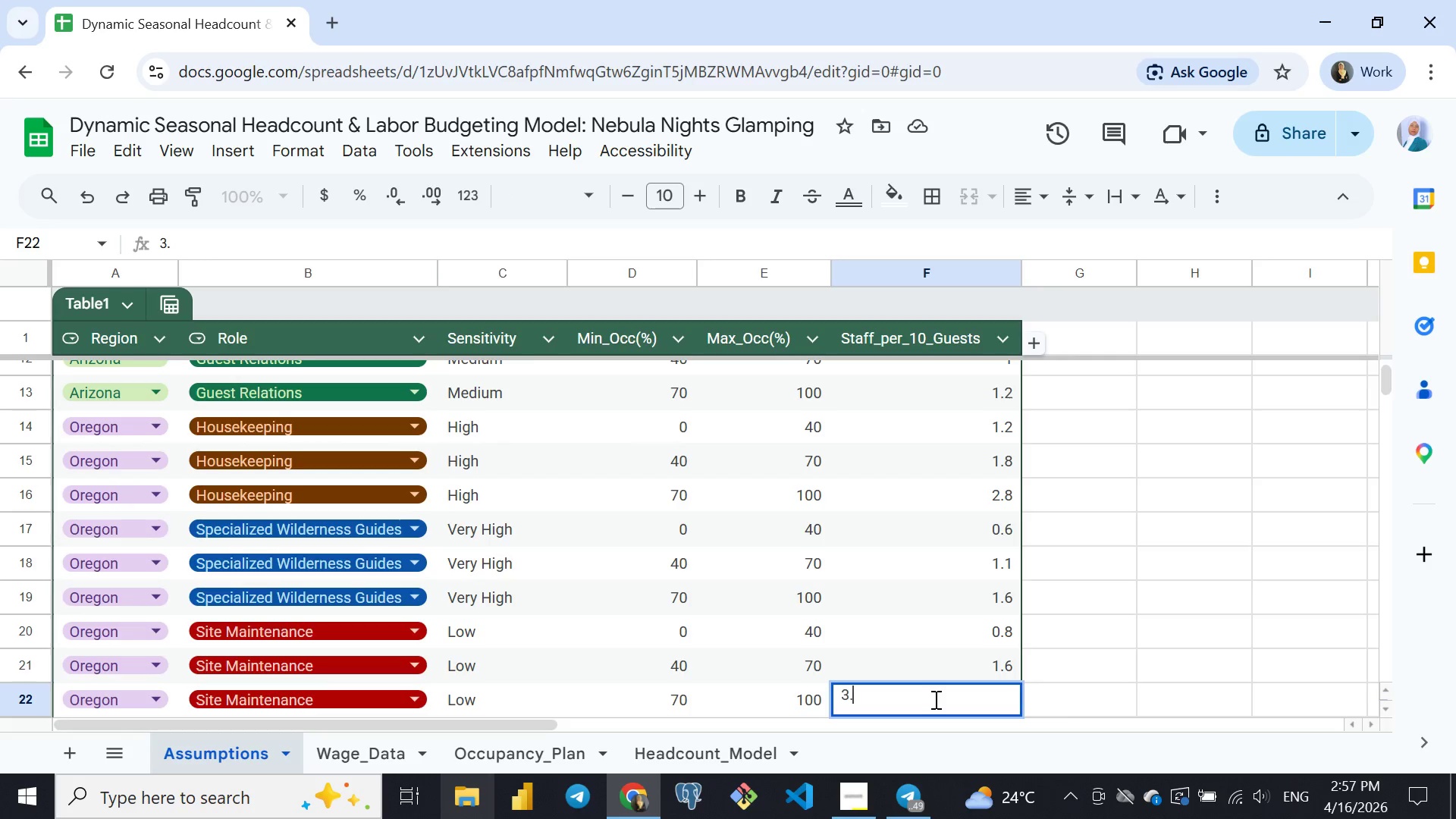 
key(3)
 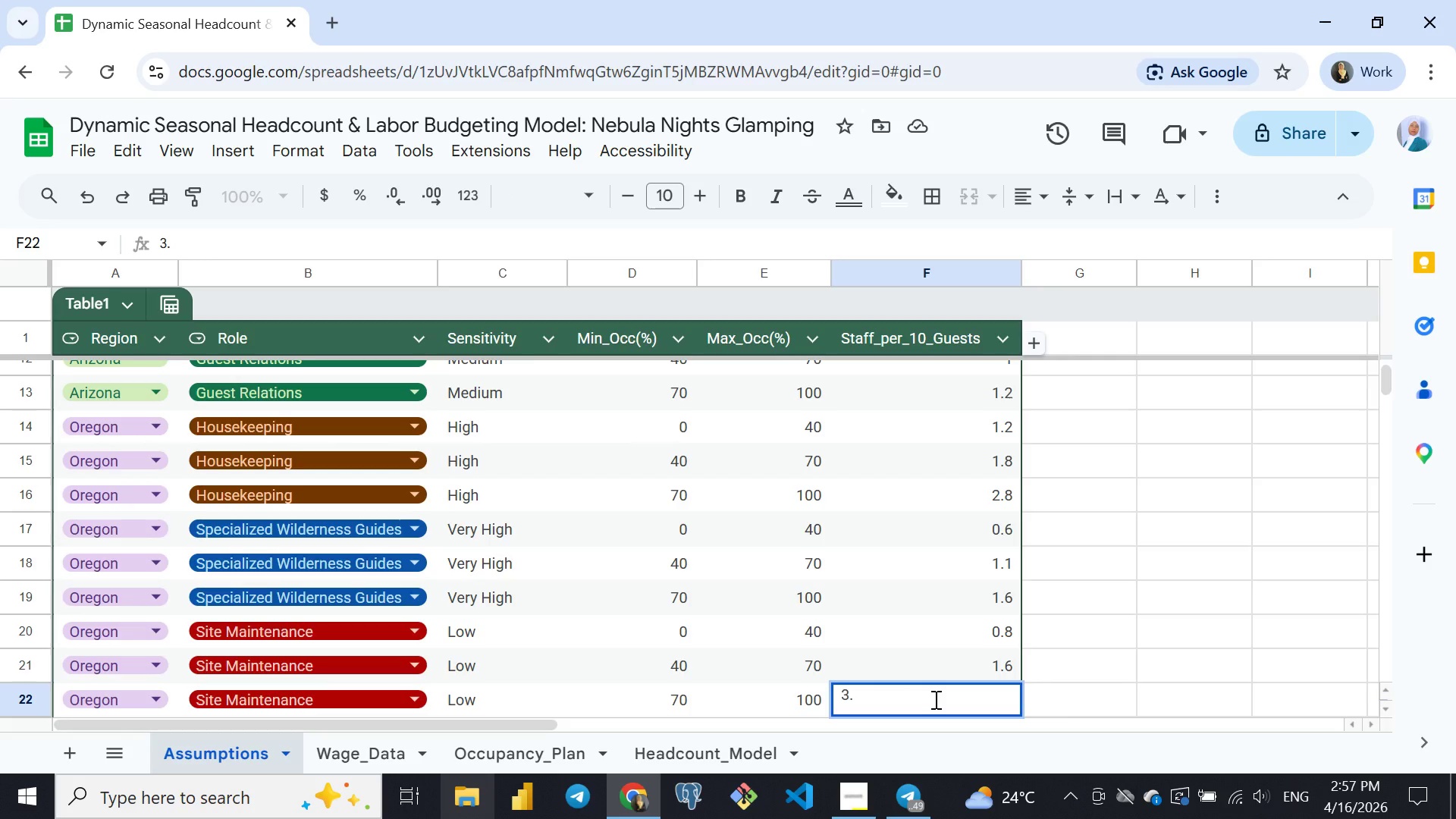 
key(Period)
 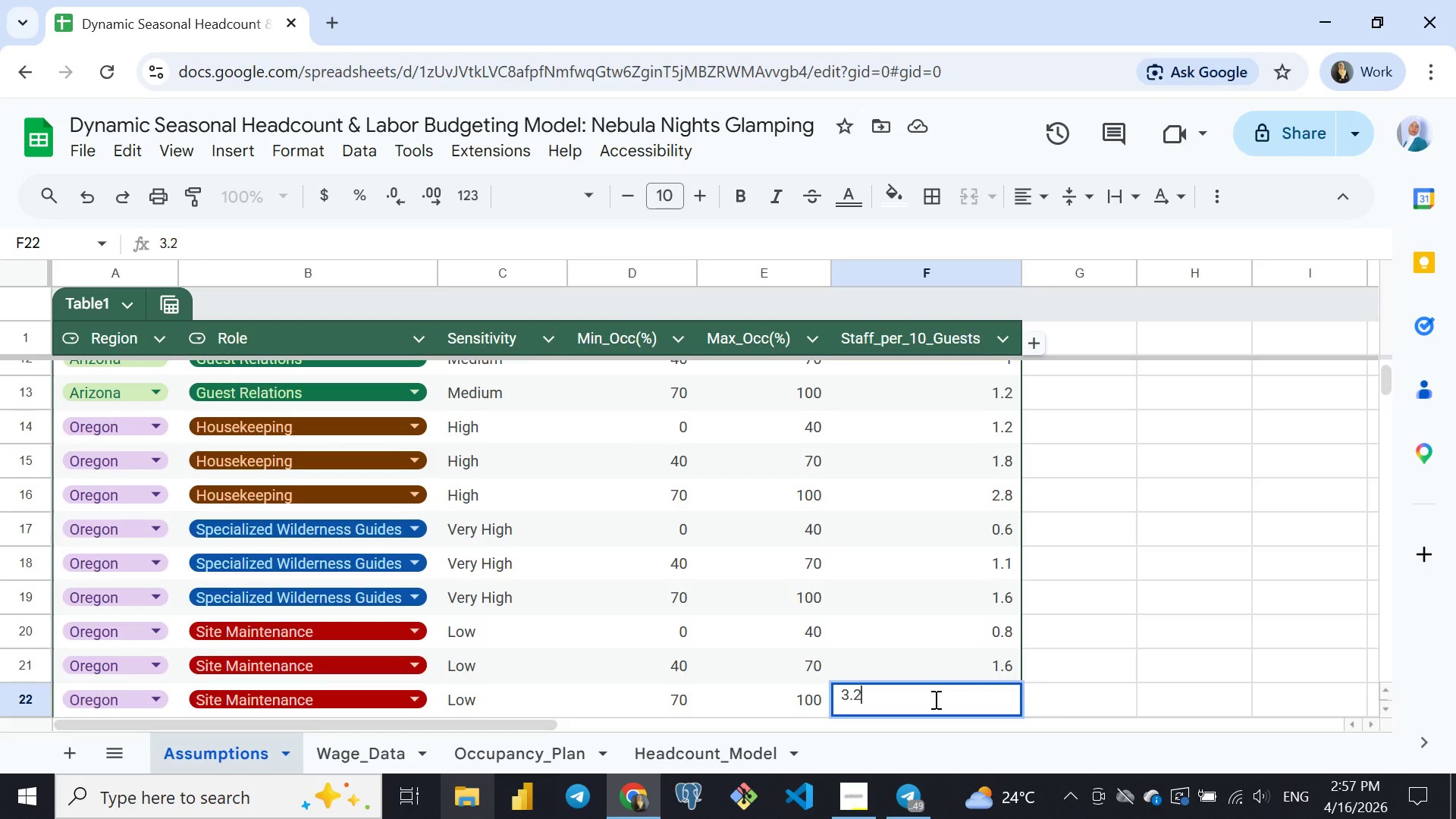 
key(2)
 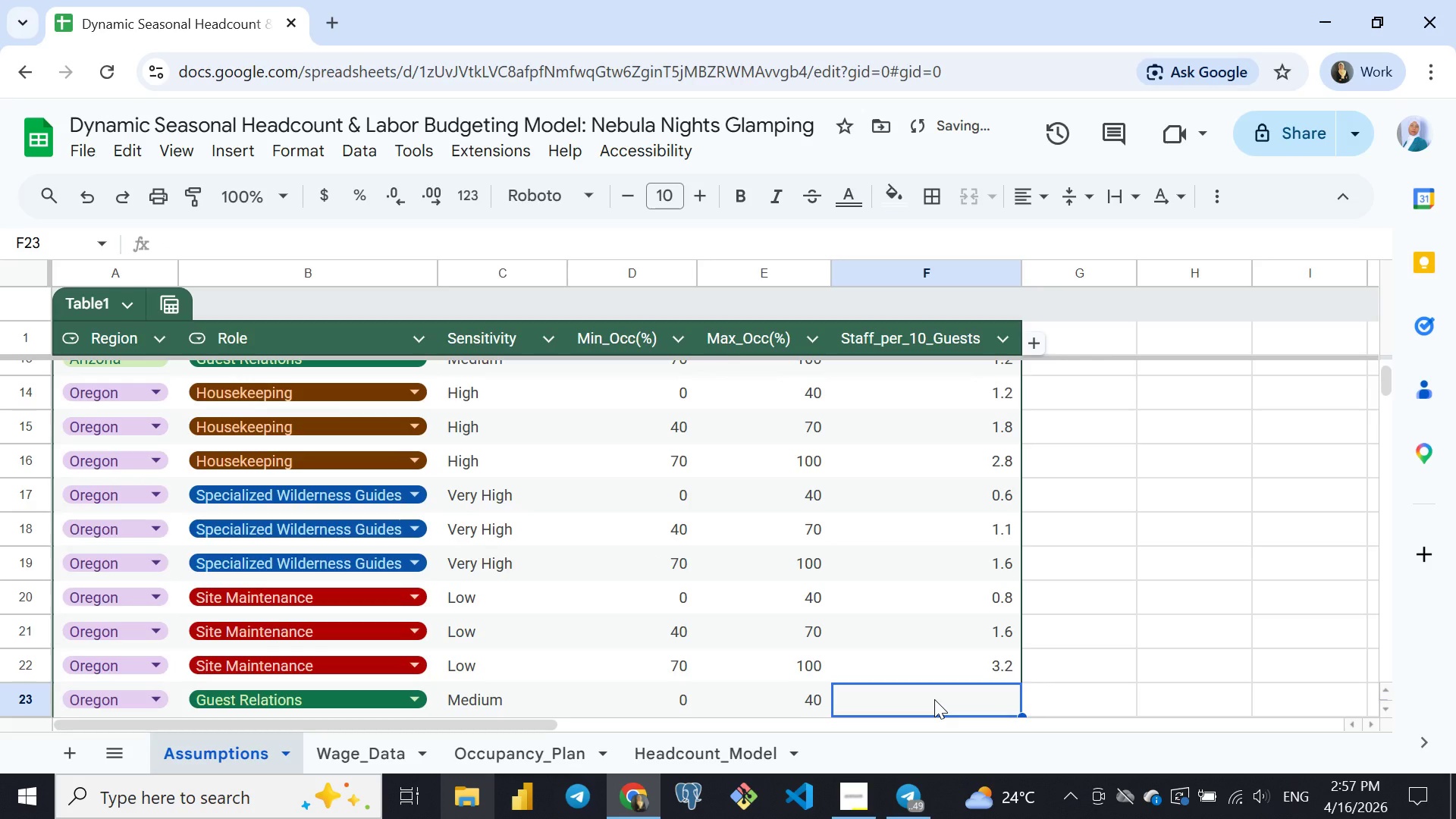 
key(Enter)
 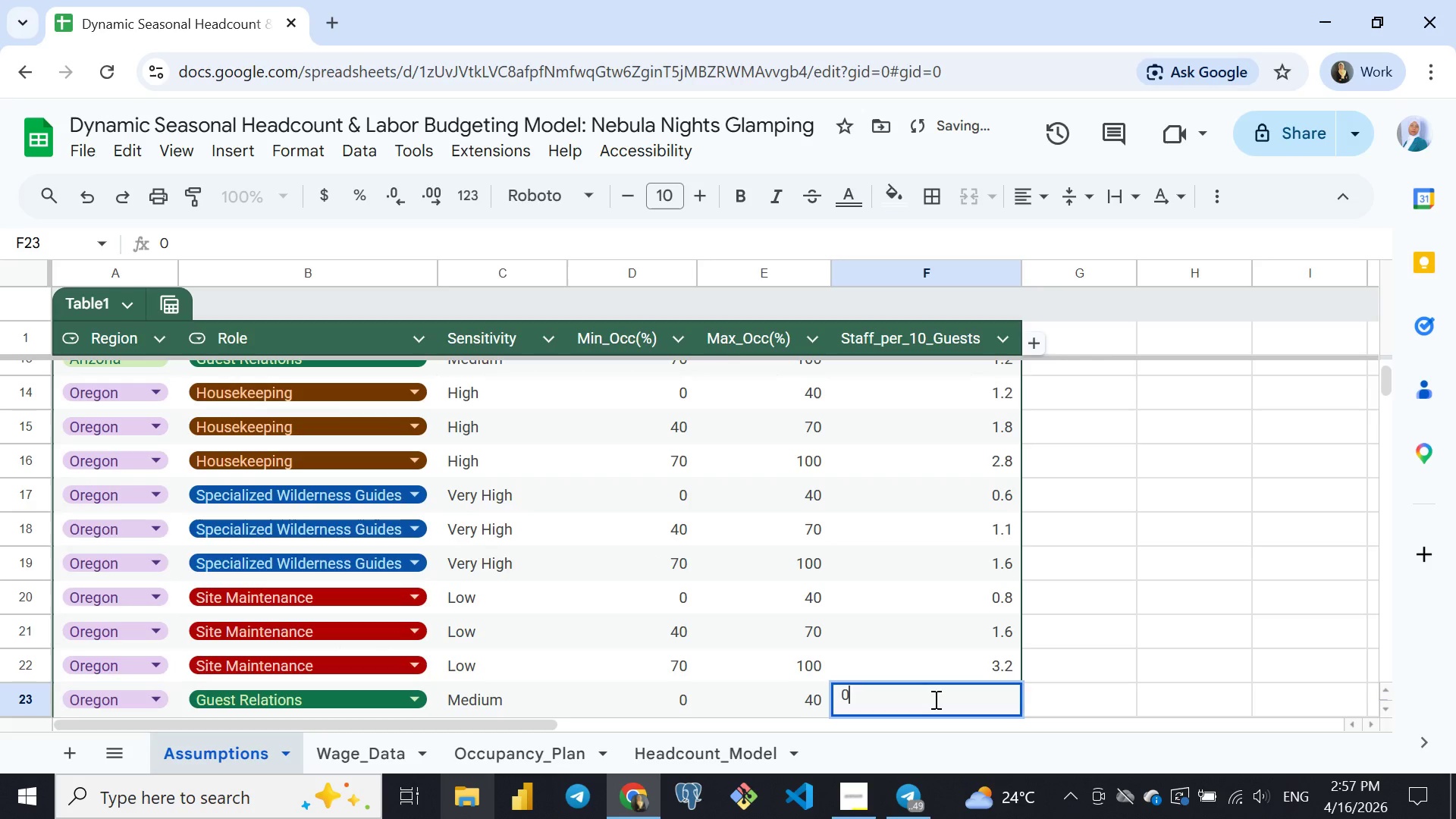 
key(0)
 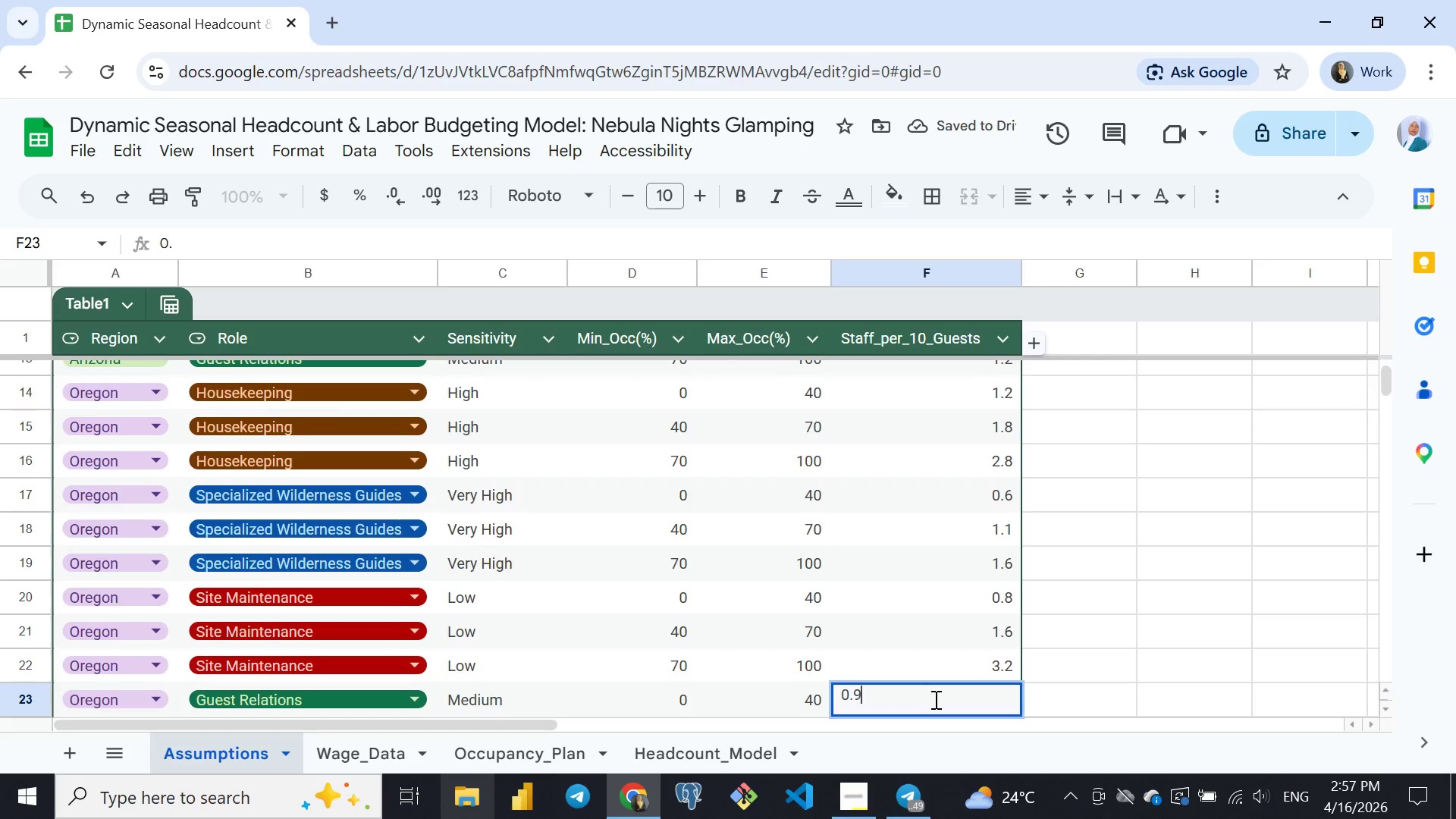 
key(Period)
 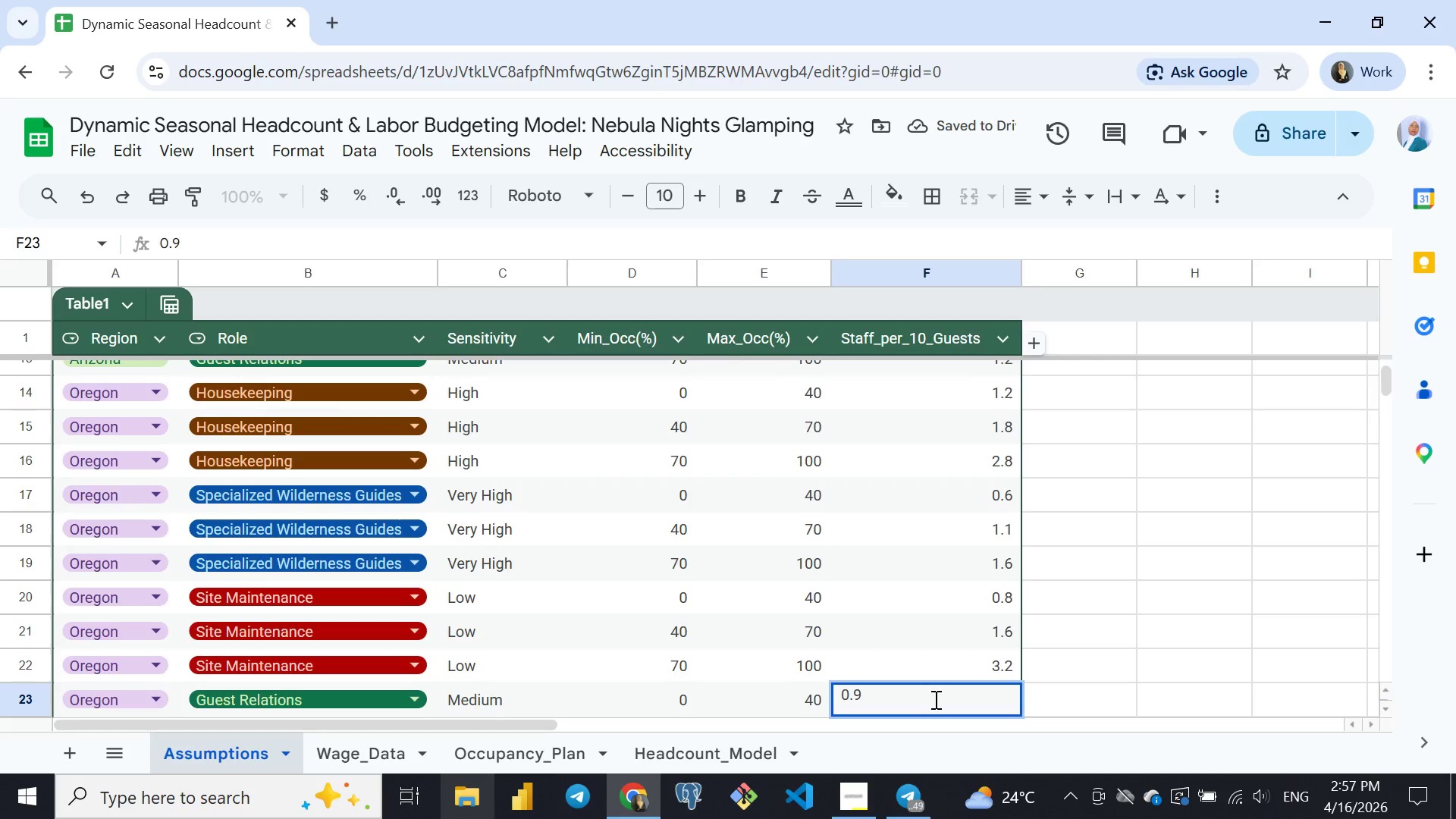 
key(9)
 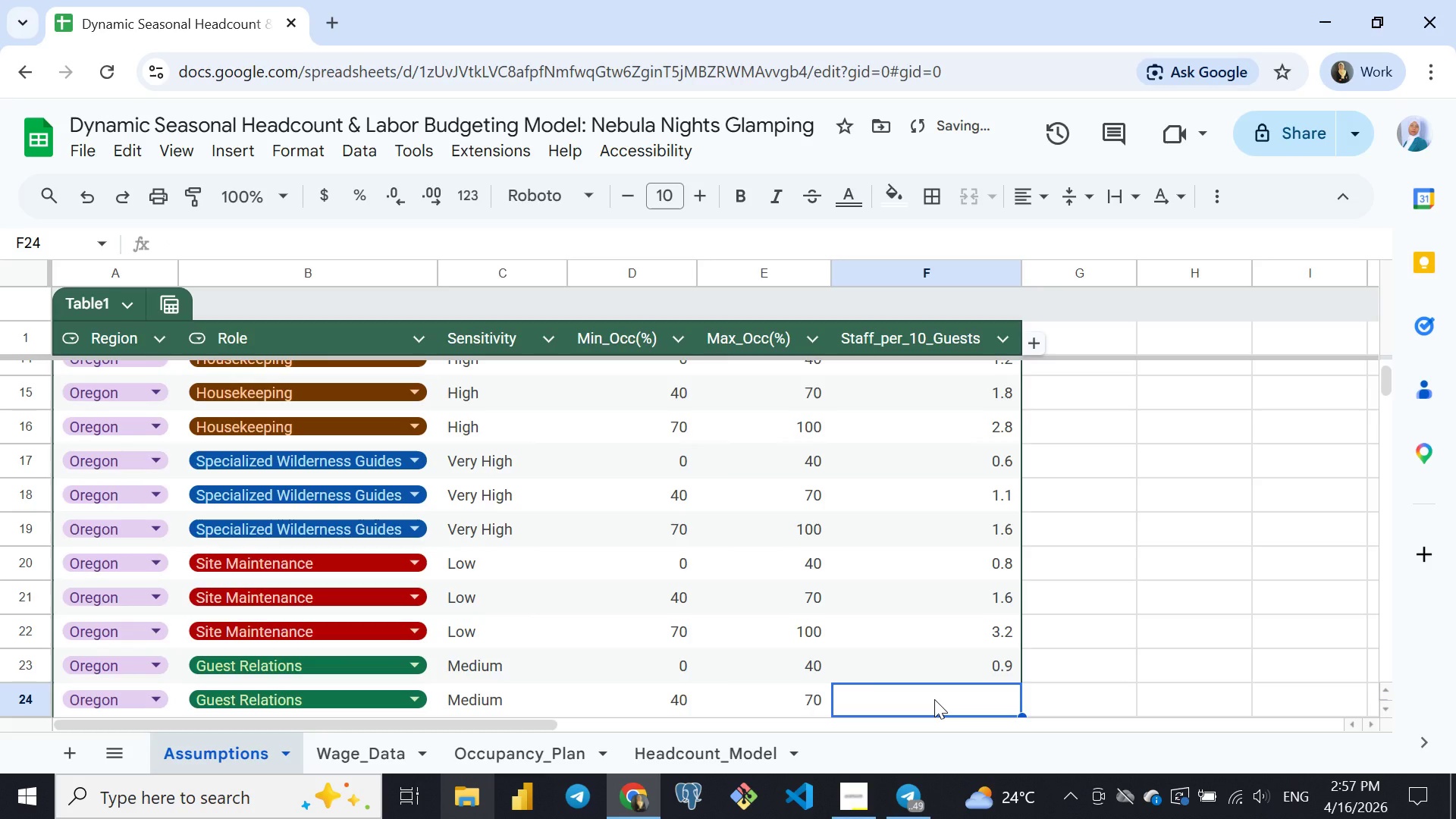 
key(Enter)
 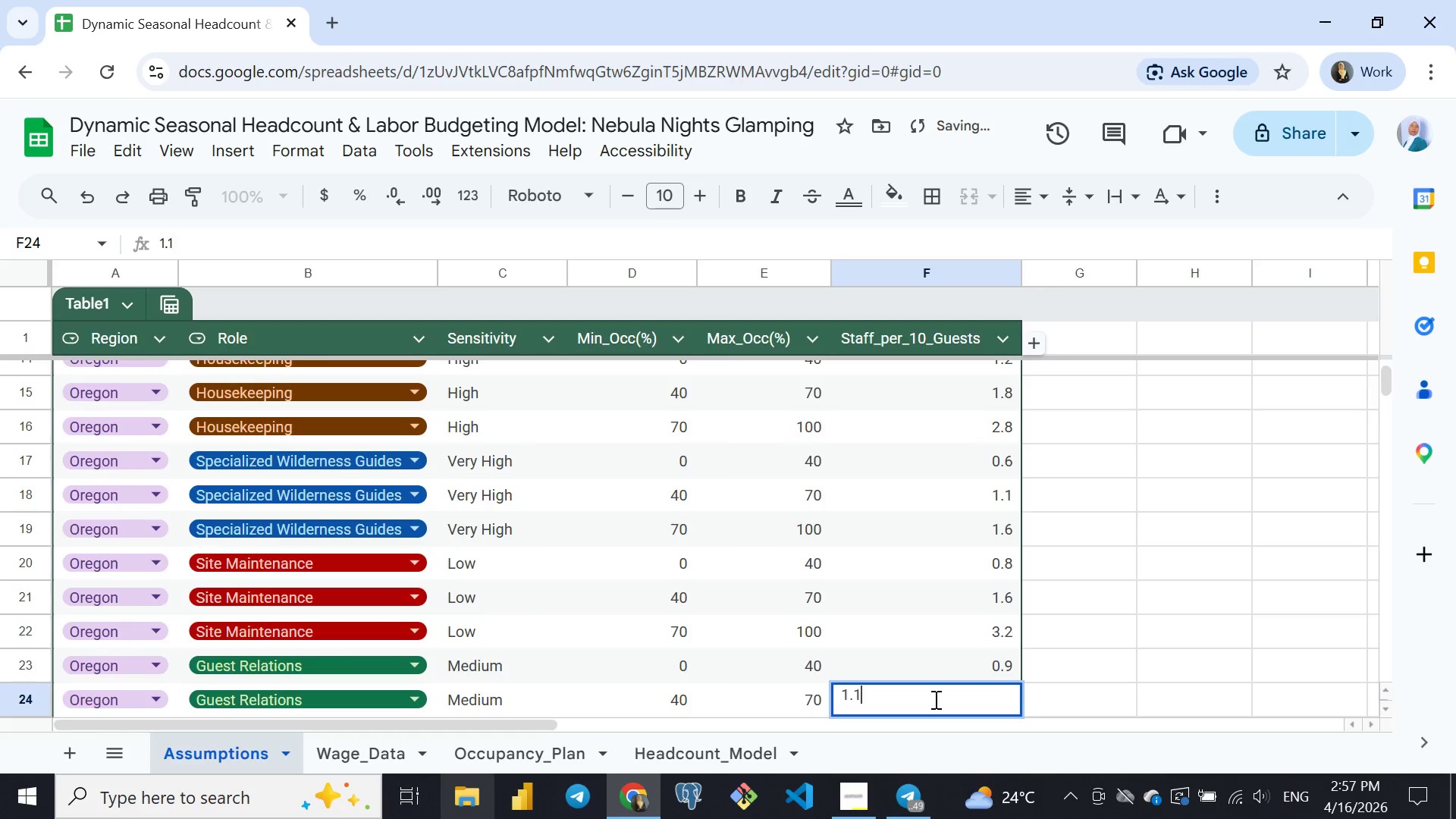 
key(1)
 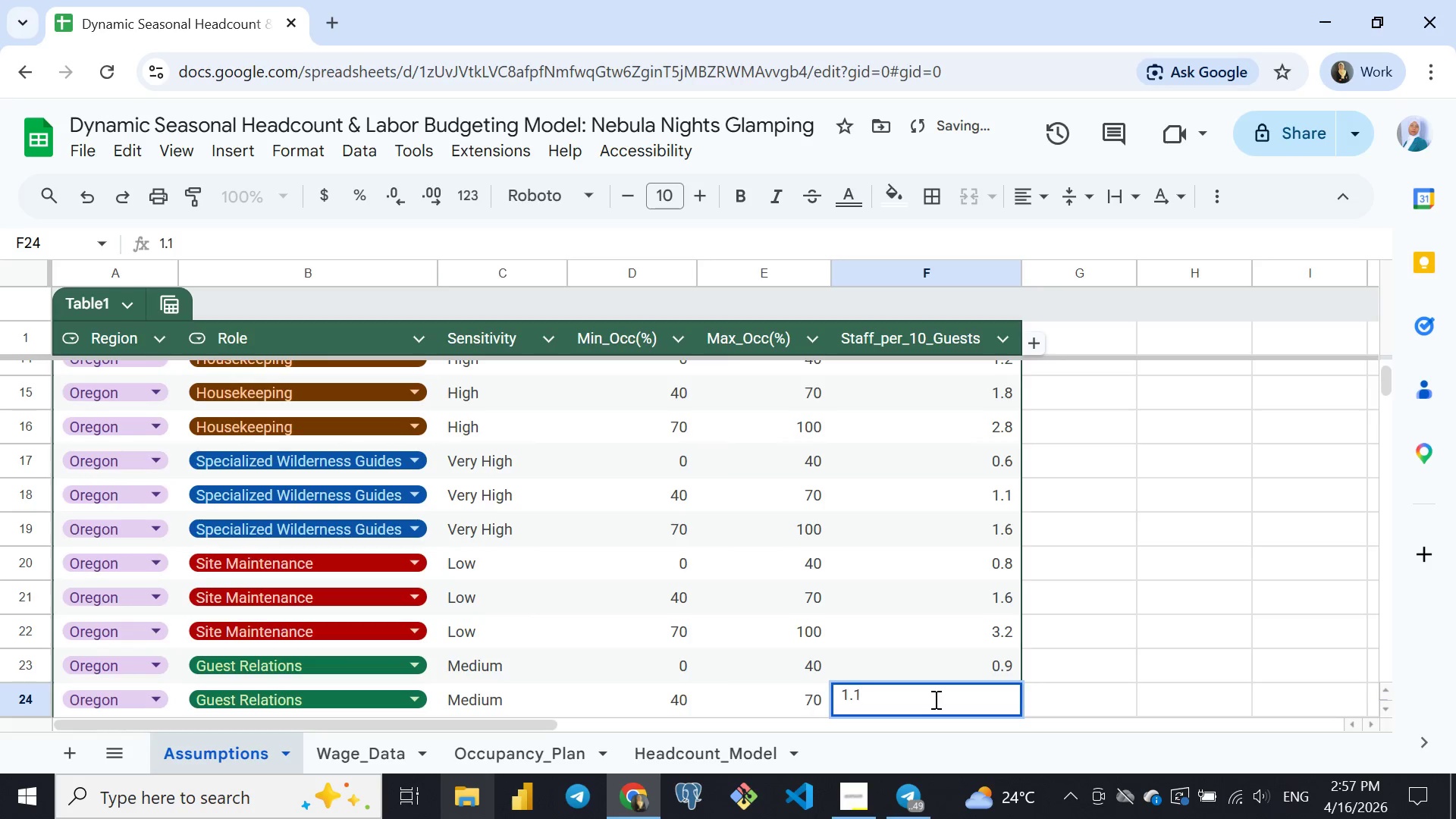 
key(Period)
 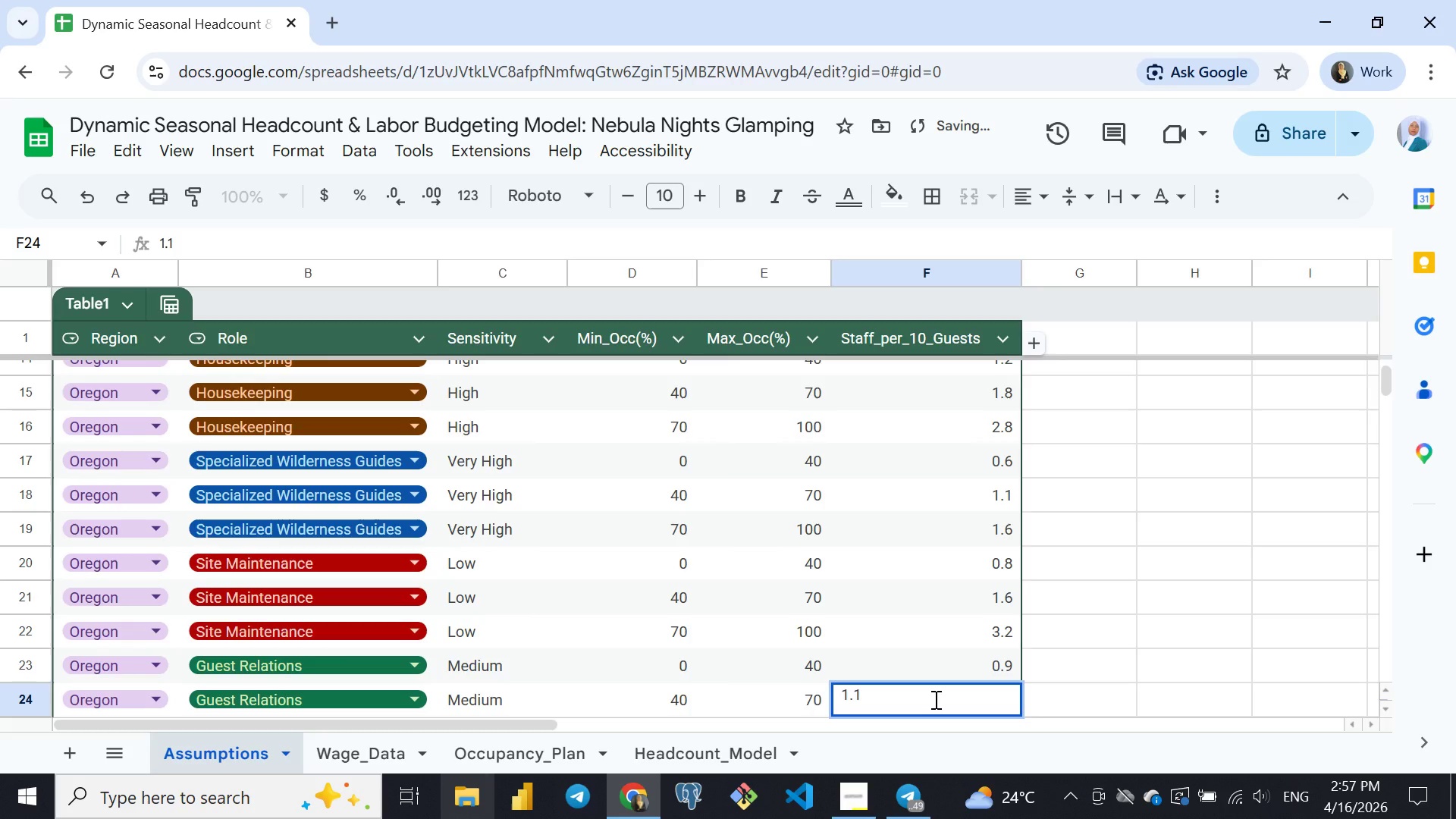 
key(1)
 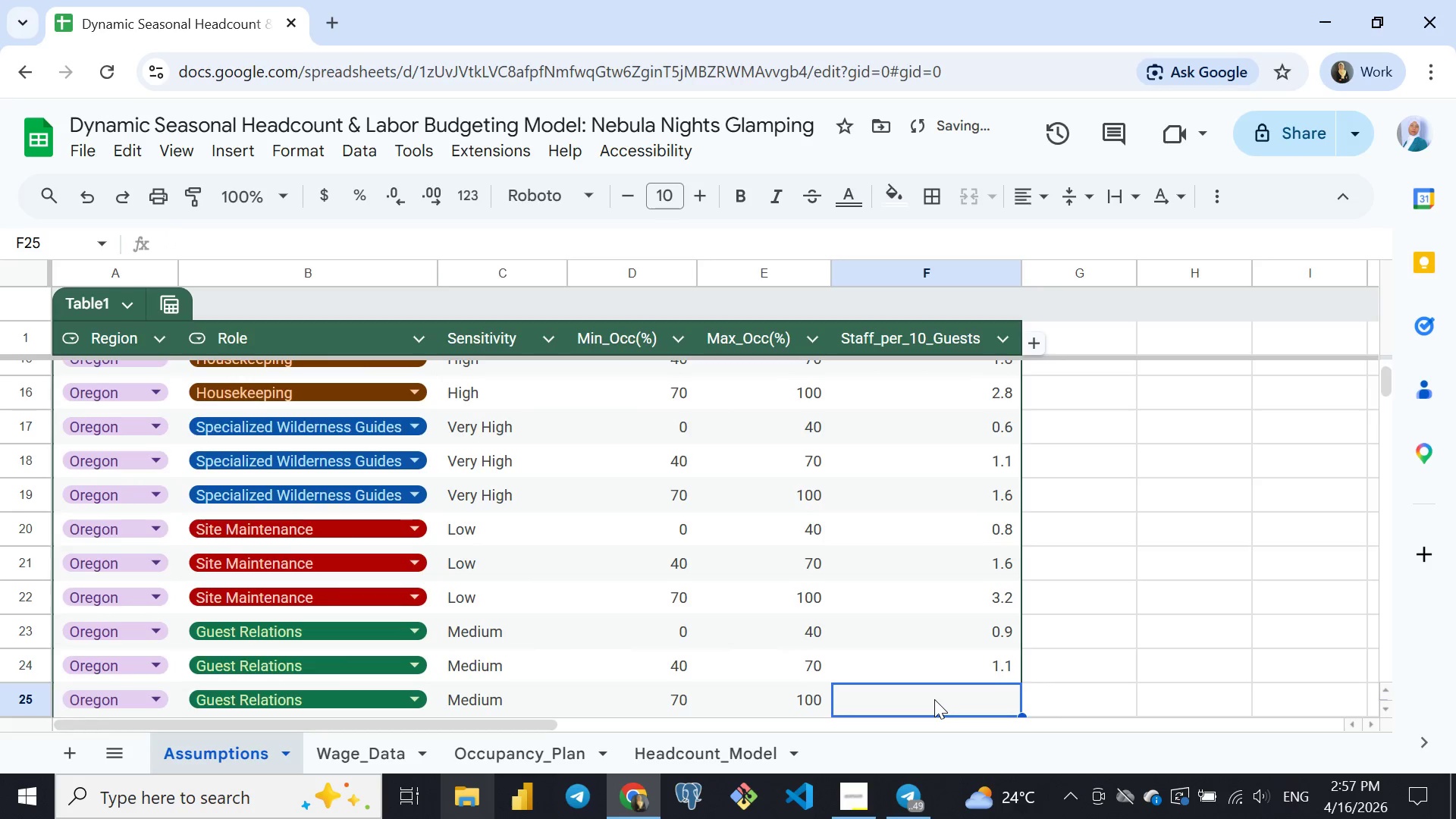 
key(Enter)
 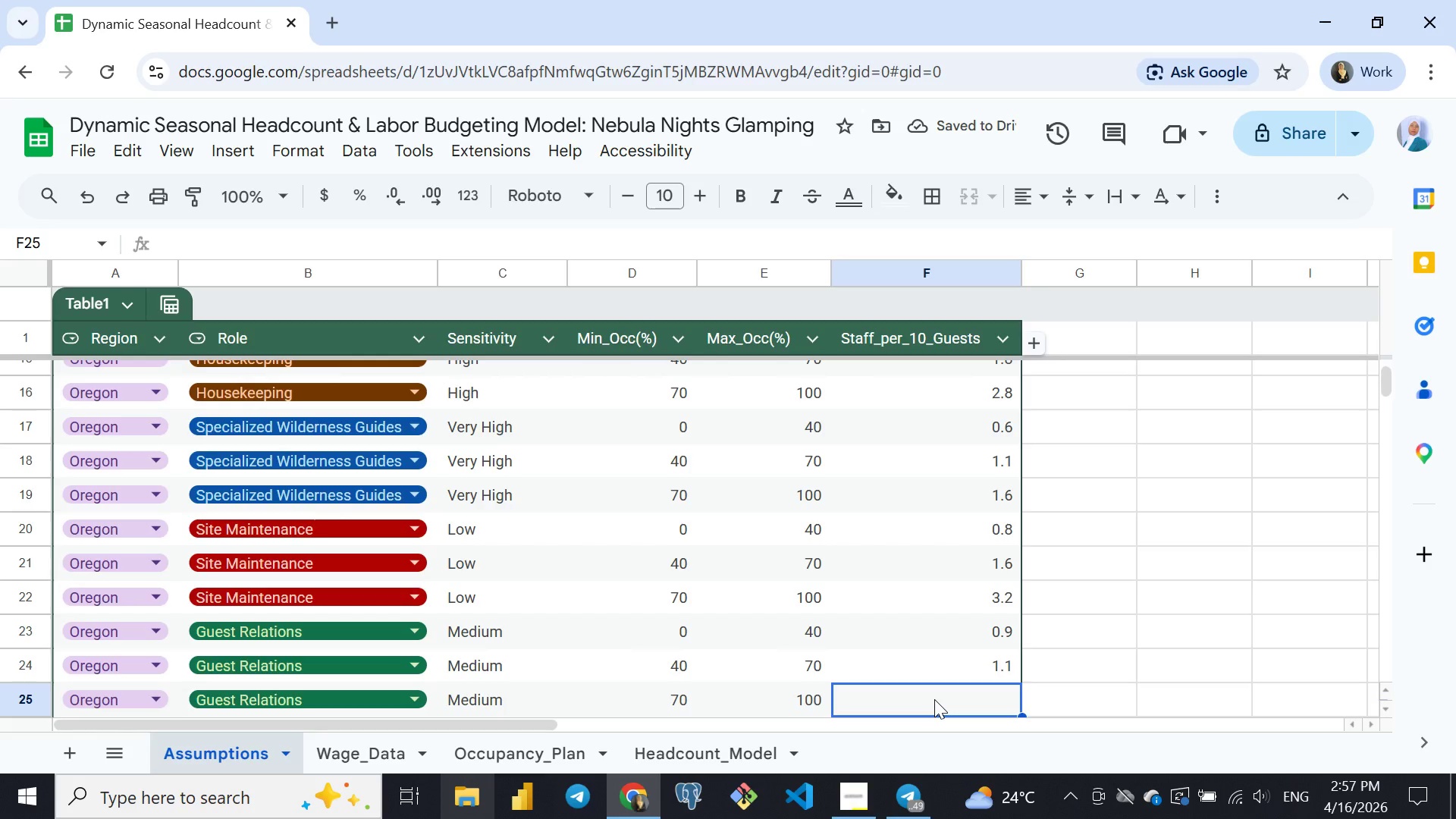 
key(1)
 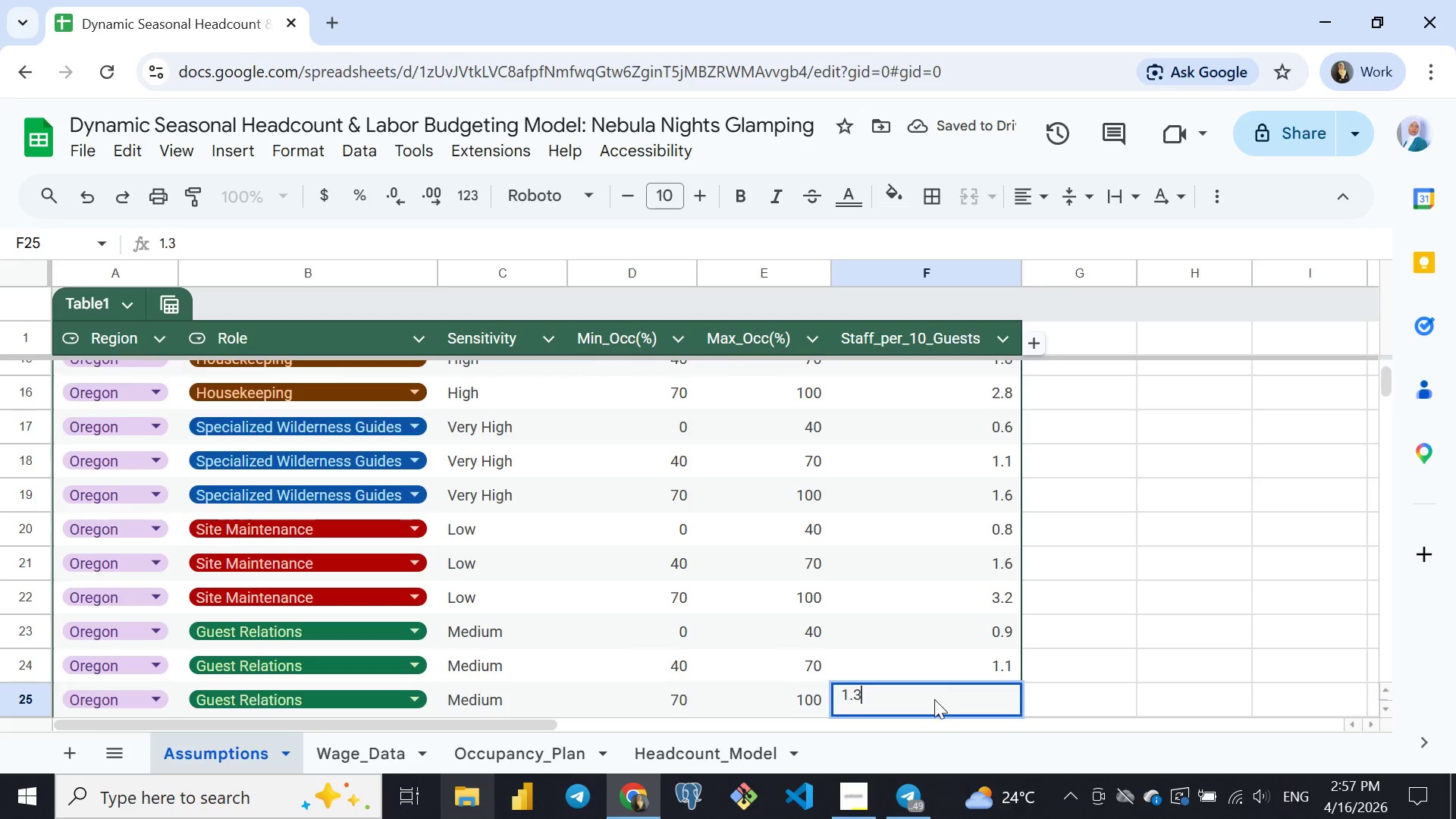 
key(Period)
 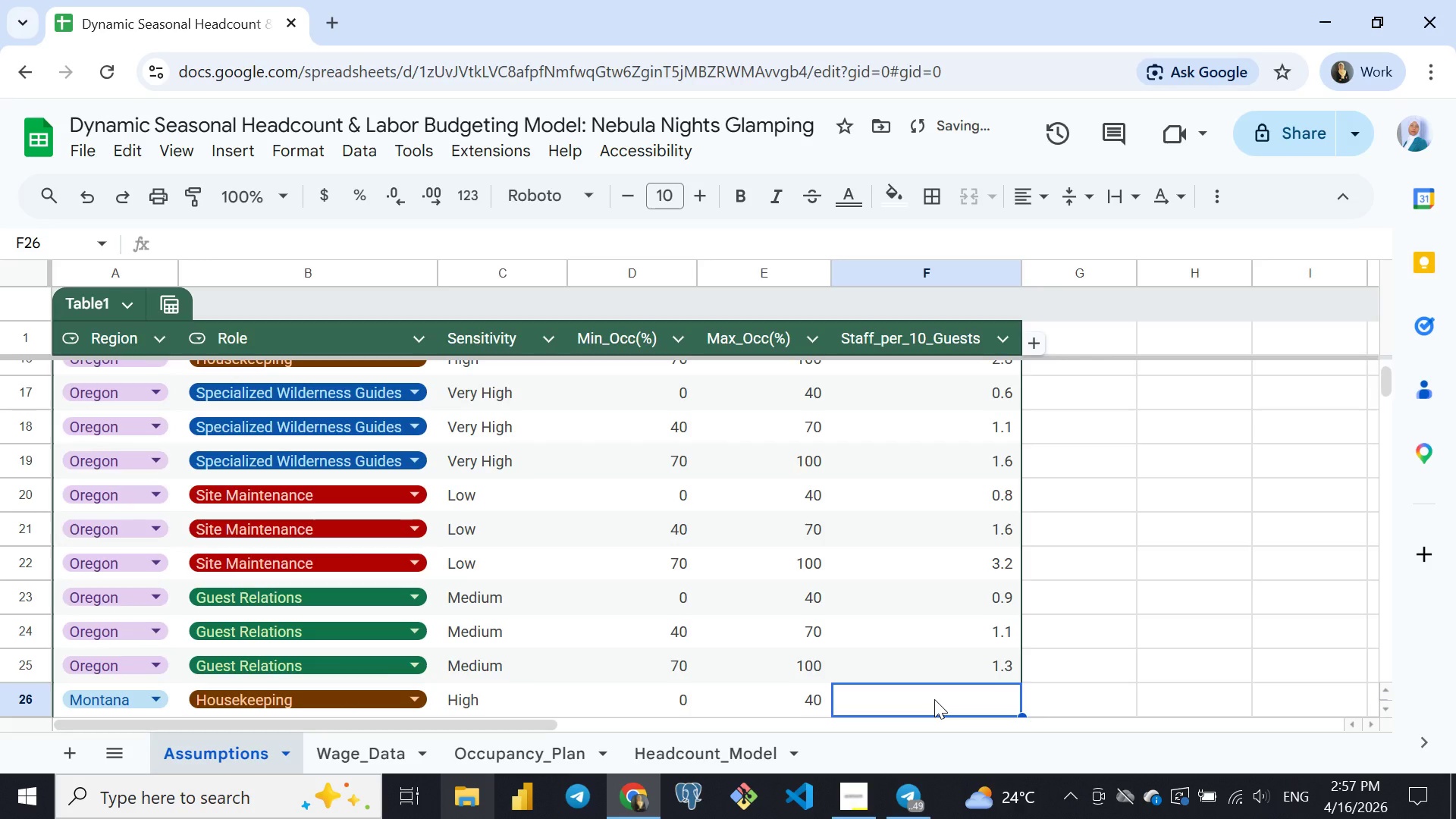 
key(3)
 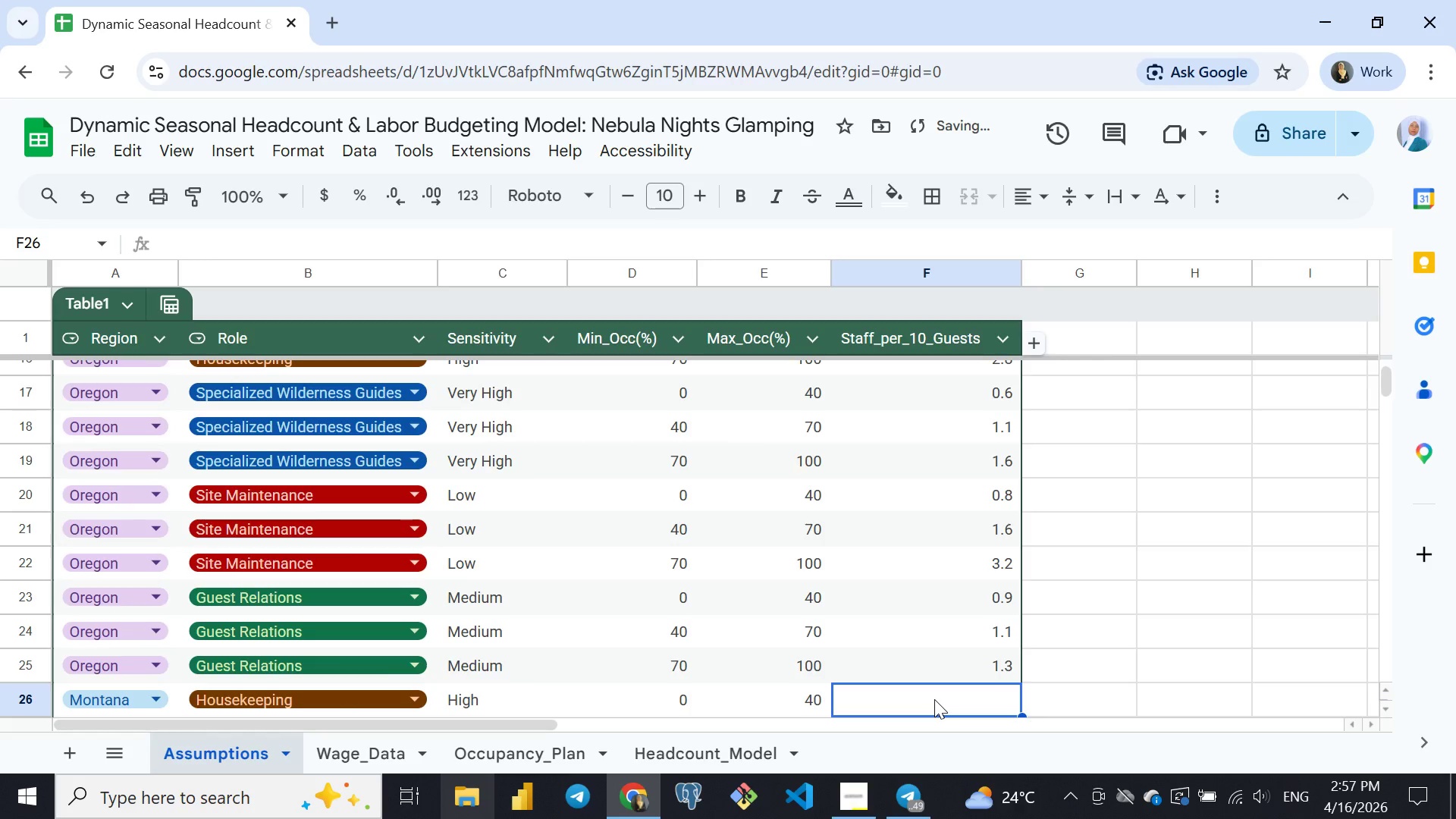 
key(Enter)
 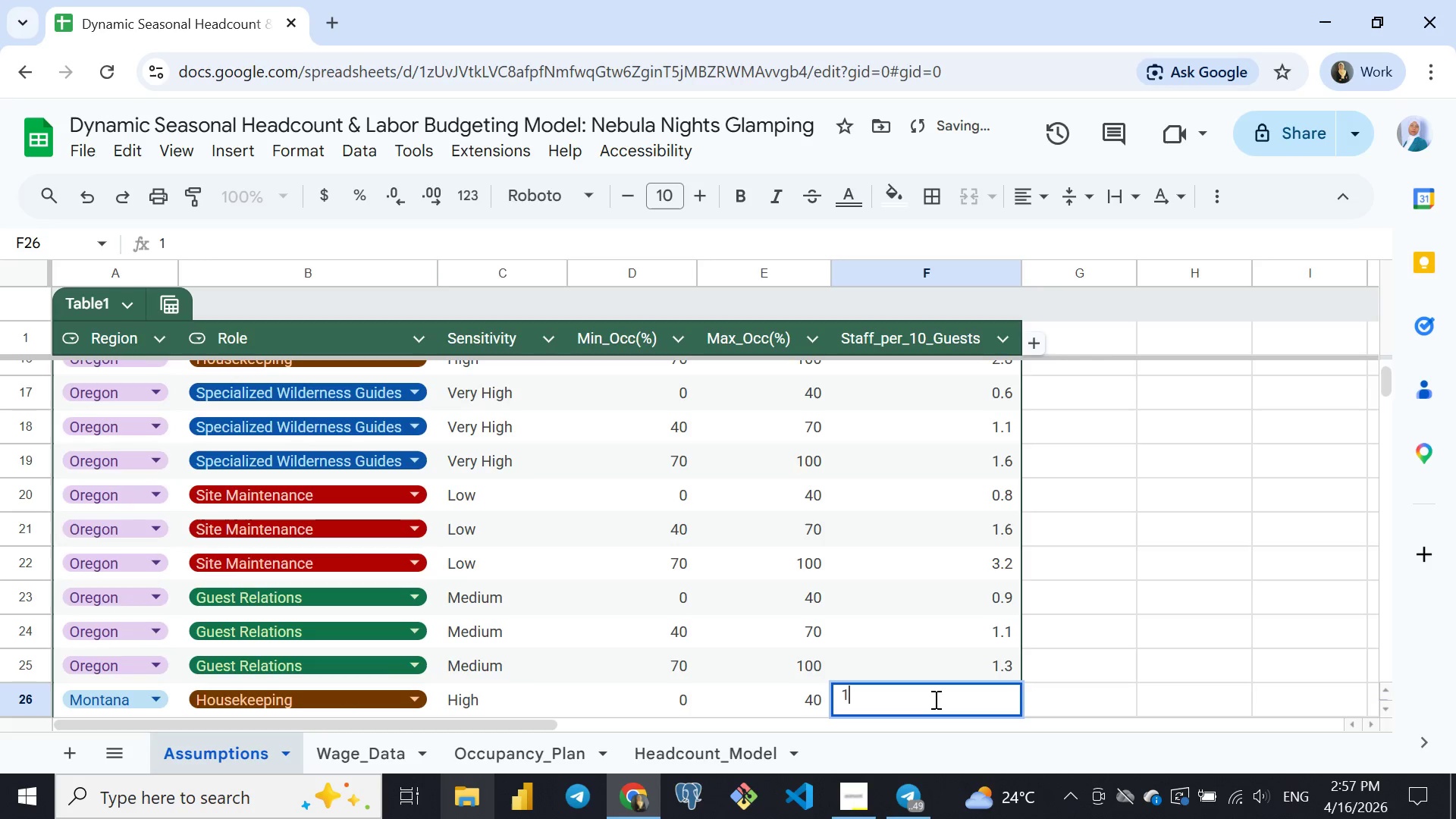 
key(1)
 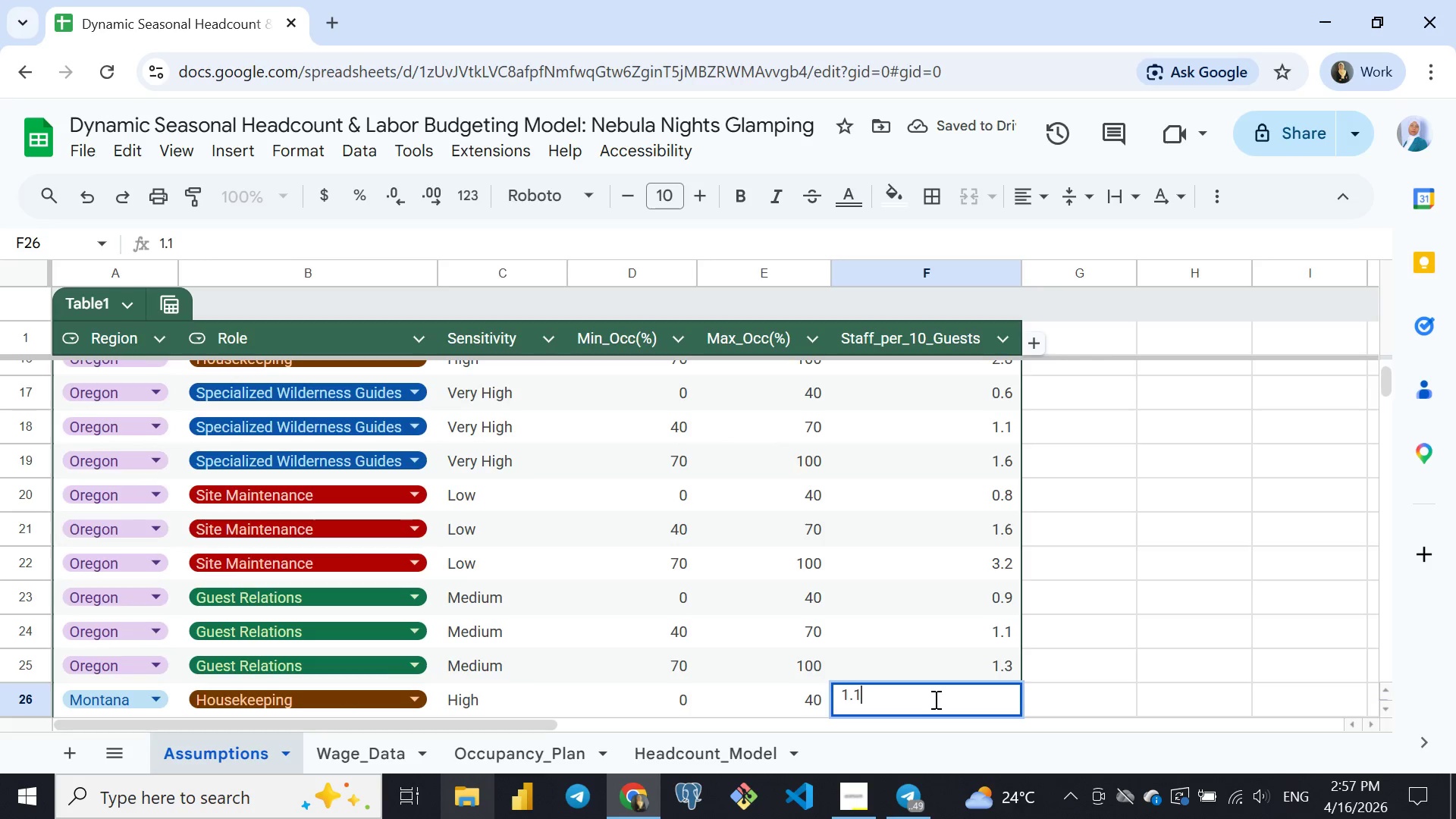 
key(Period)
 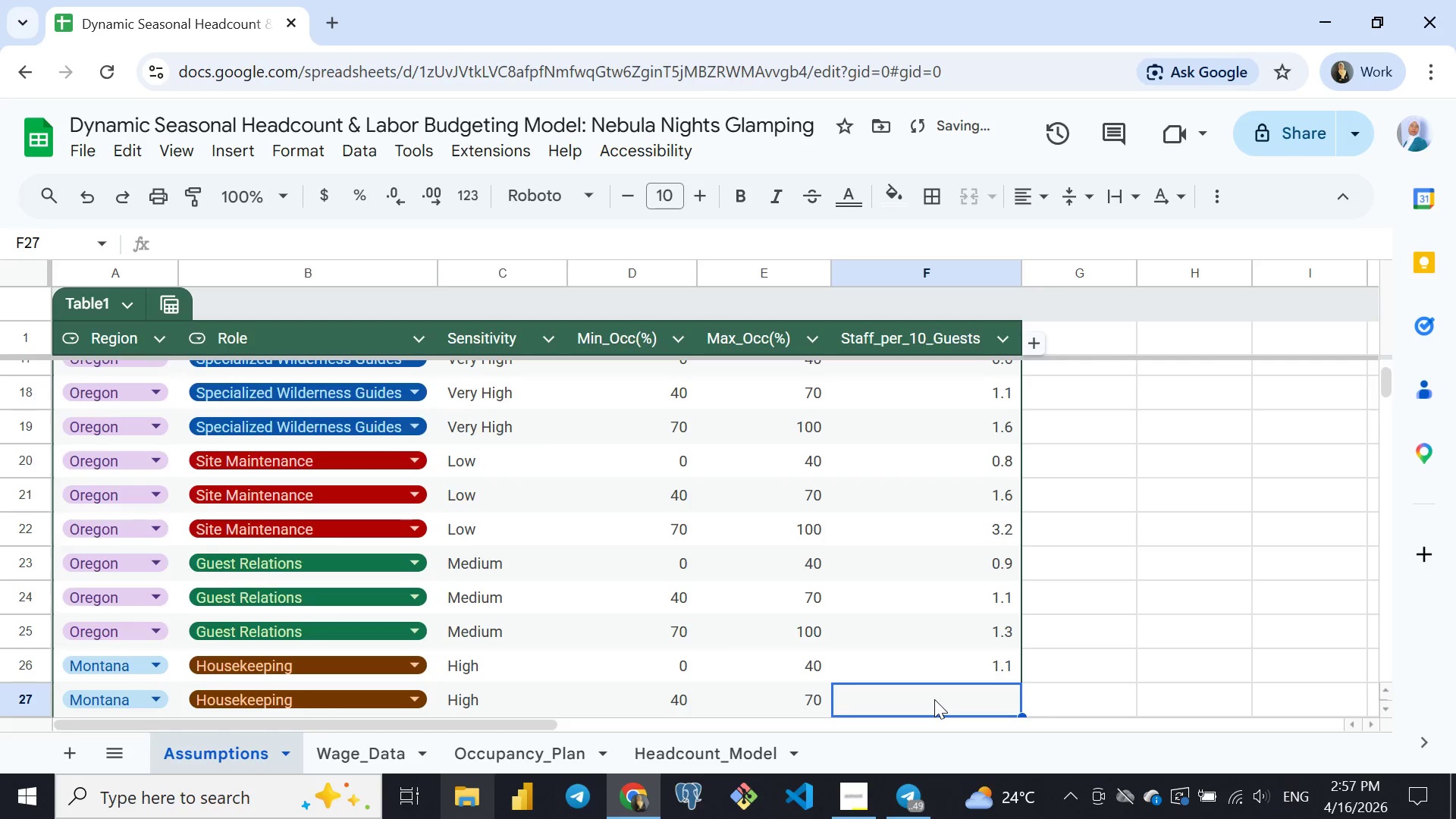 
key(1)
 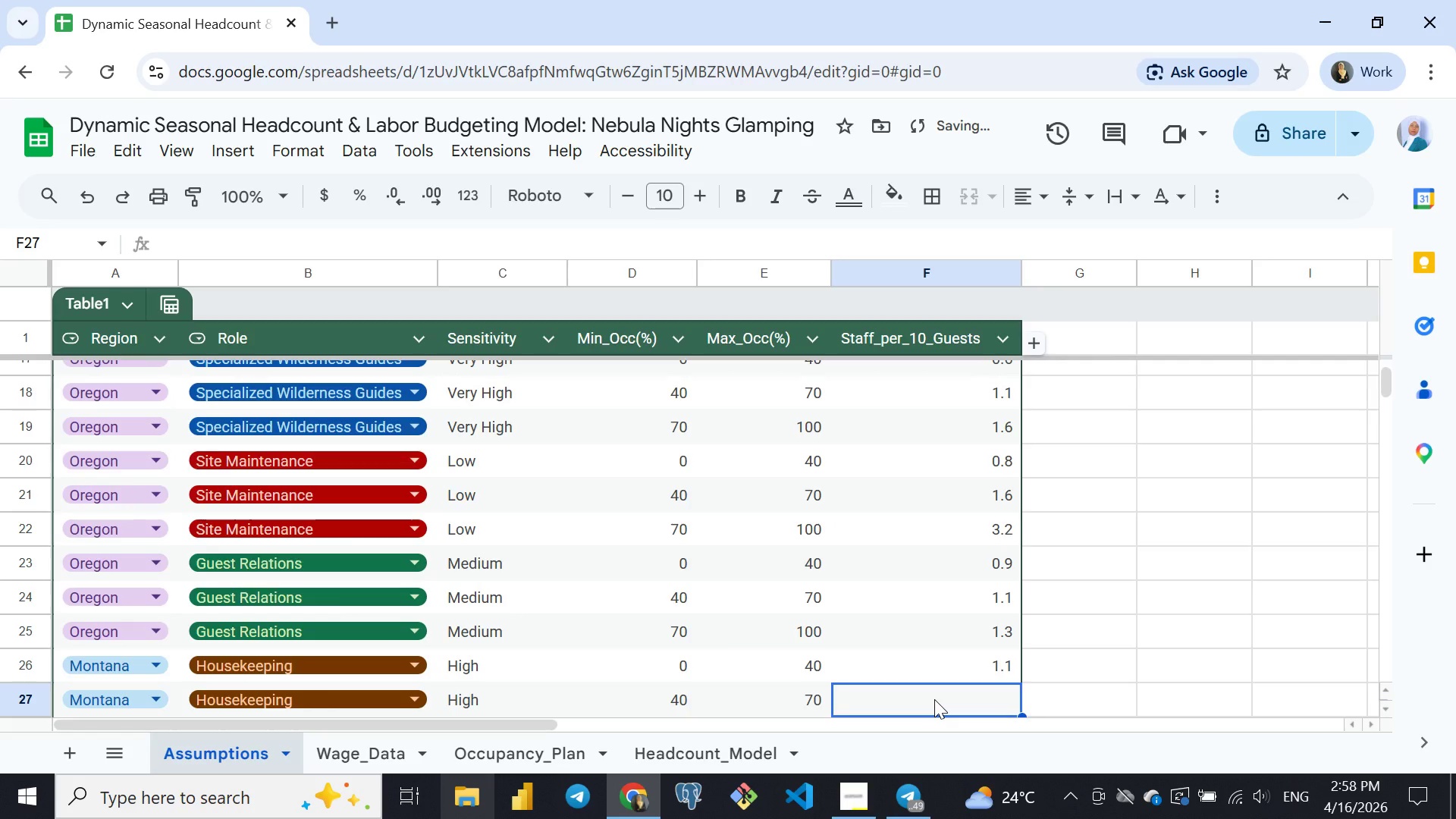 
key(Enter)
 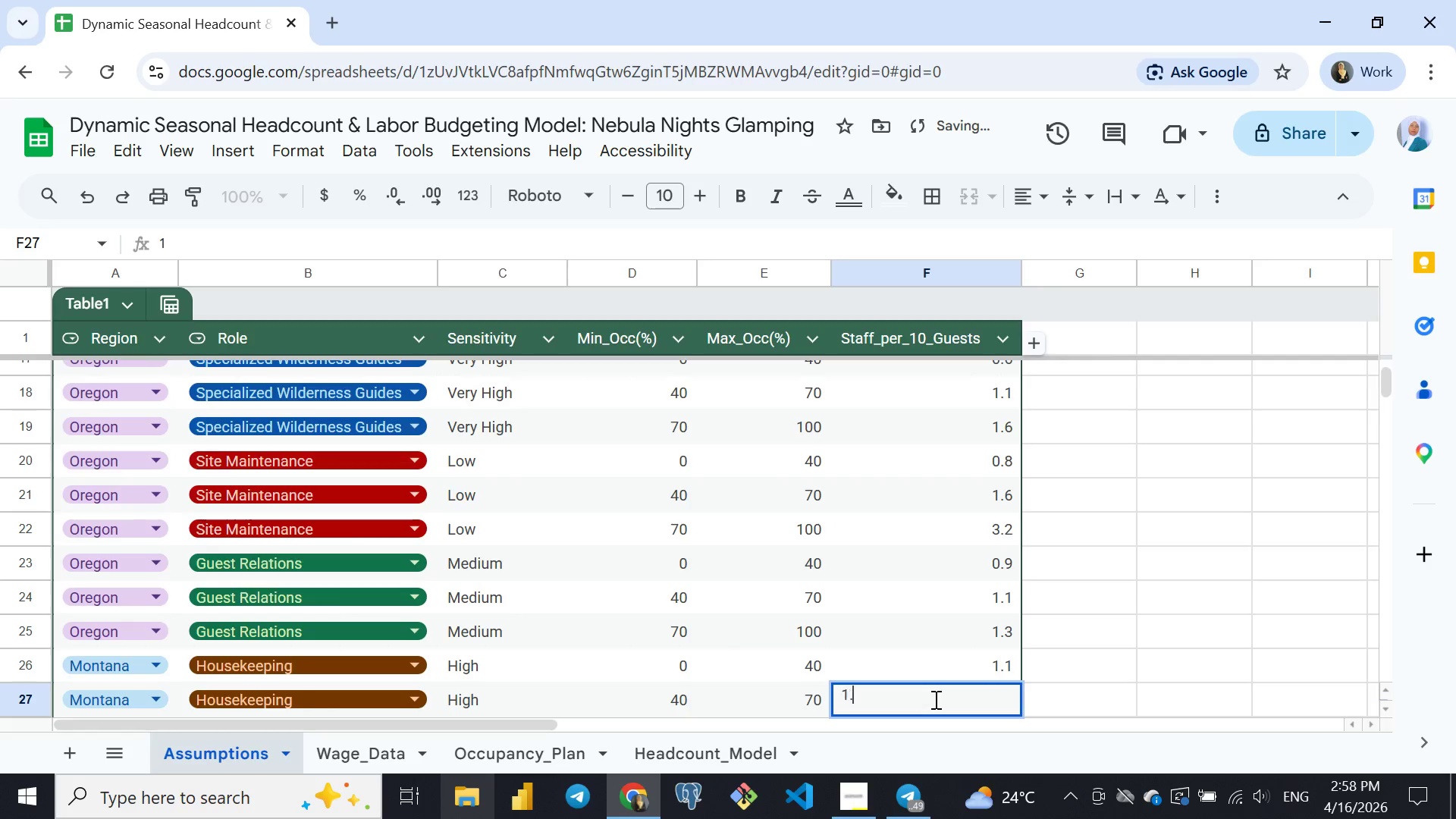 
key(1)
 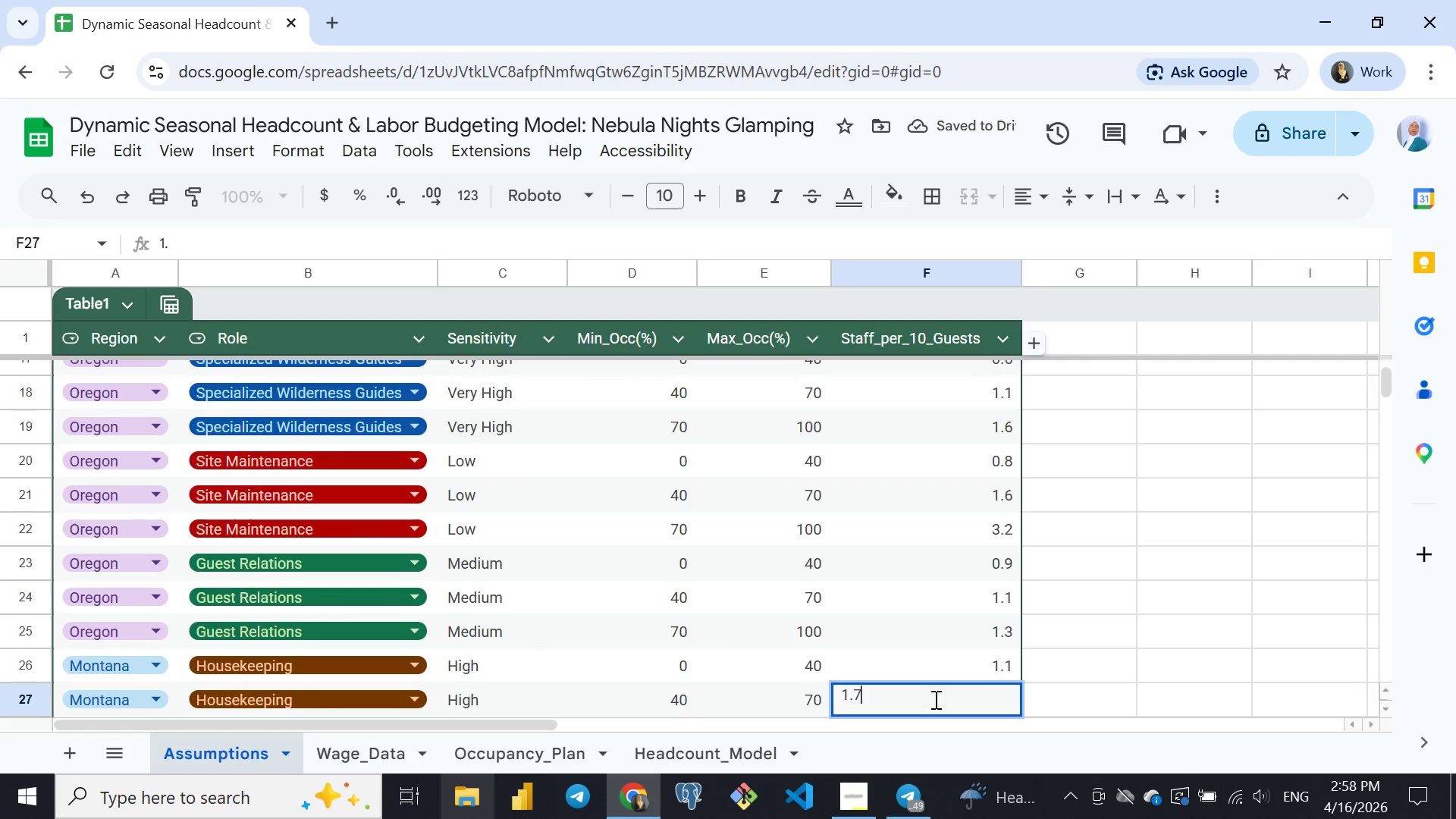 
key(Period)
 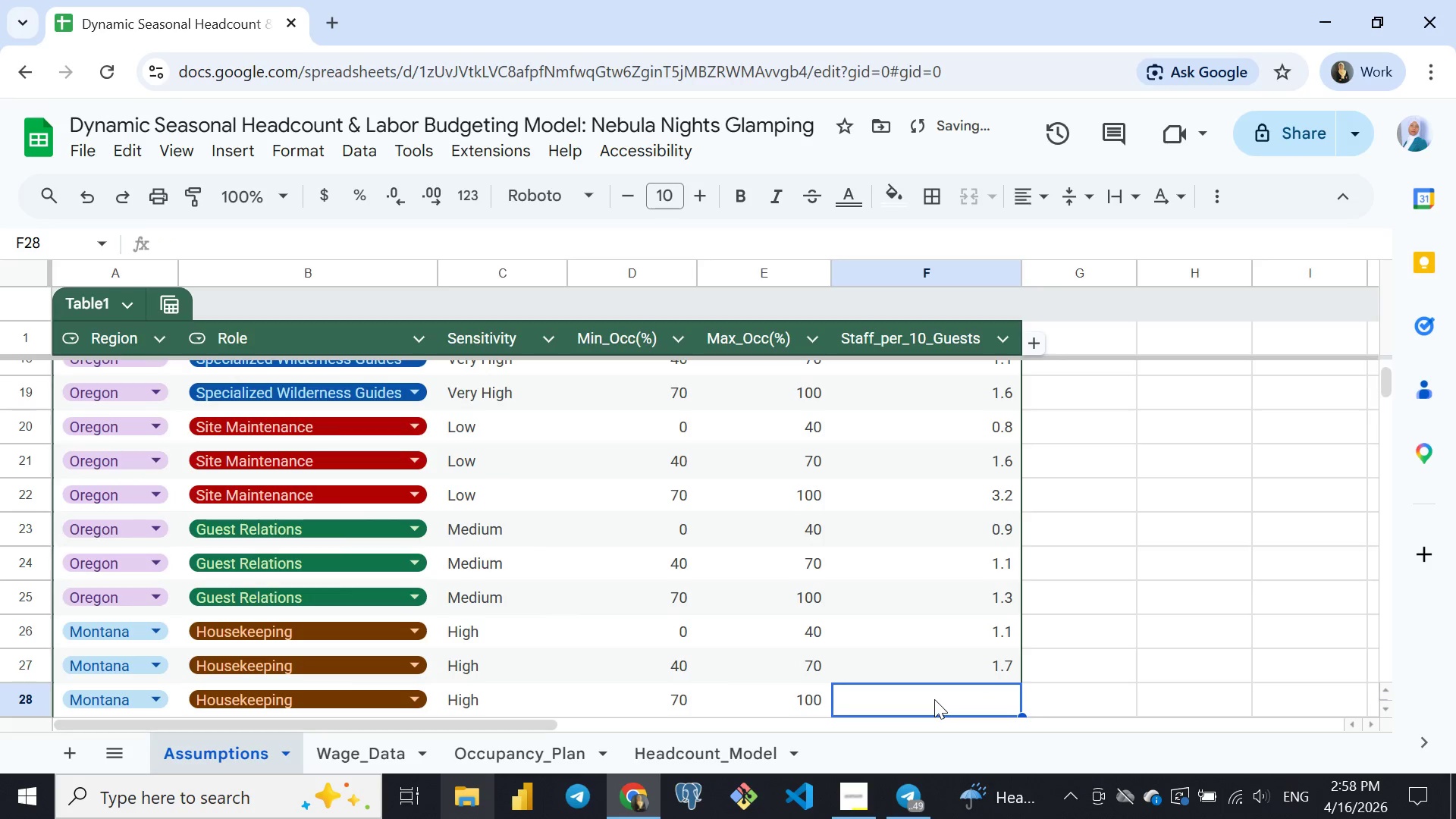 
key(7)
 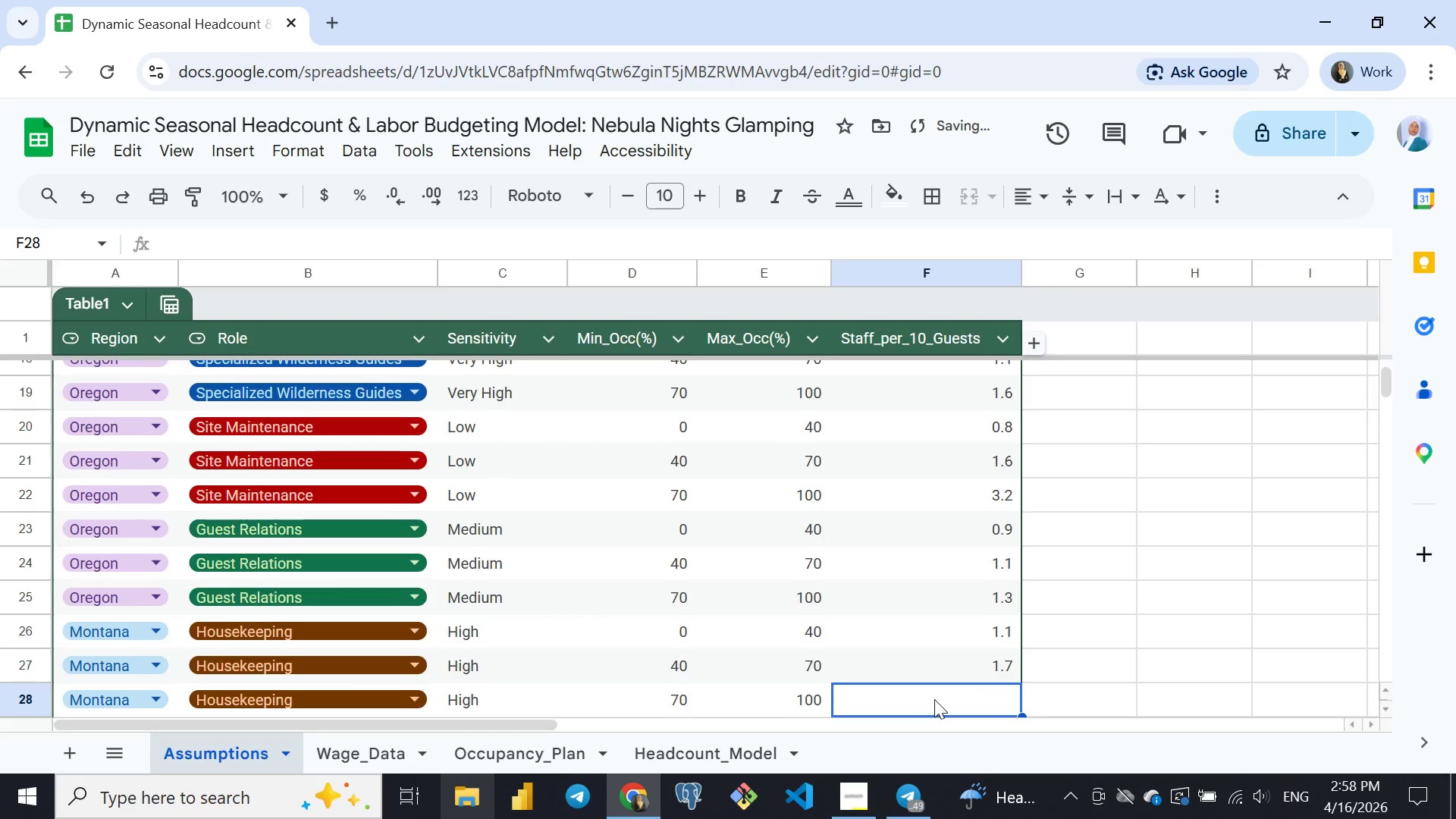 
key(Enter)
 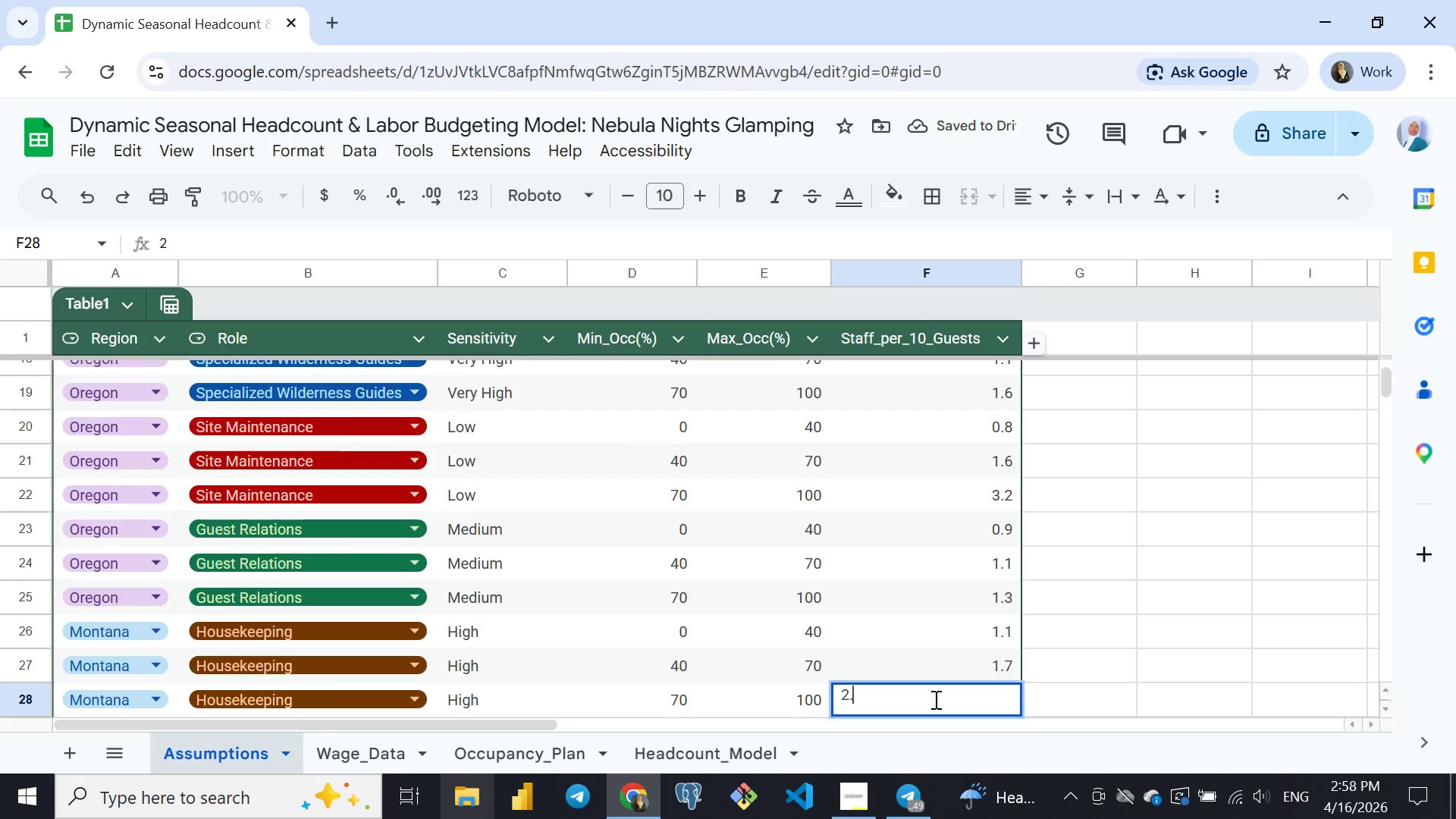 
key(2)
 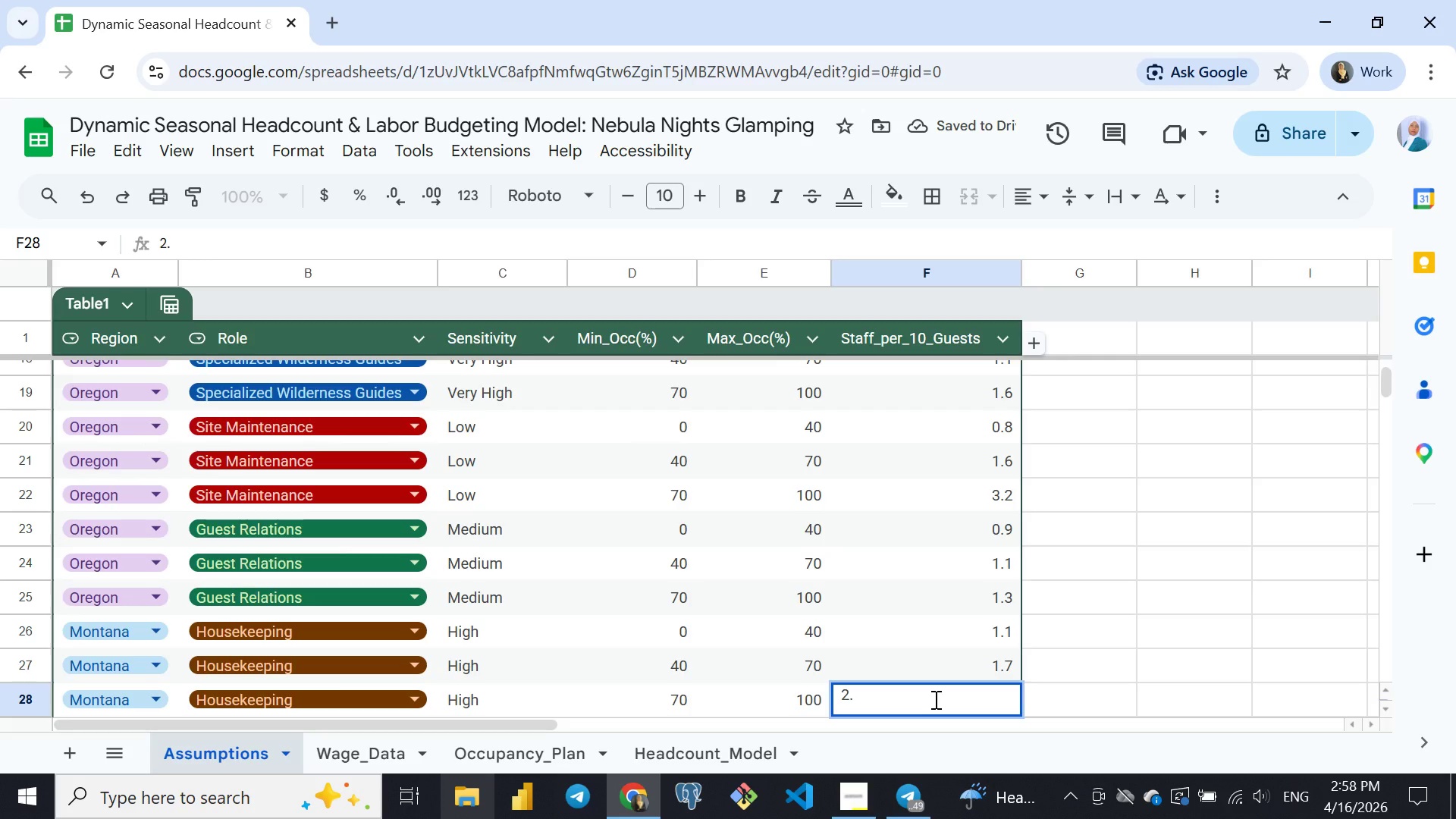 
key(Period)
 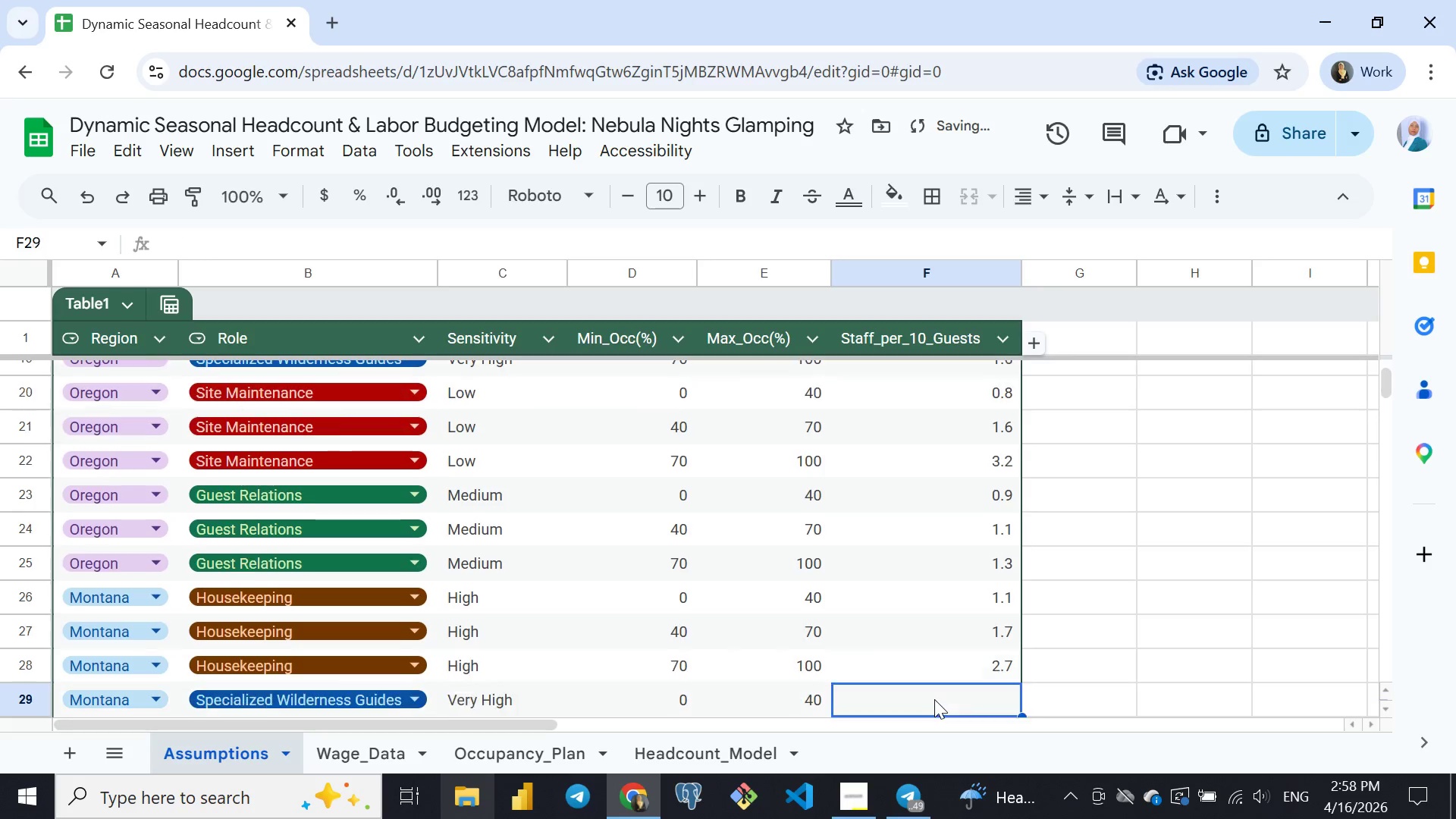 
key(7)
 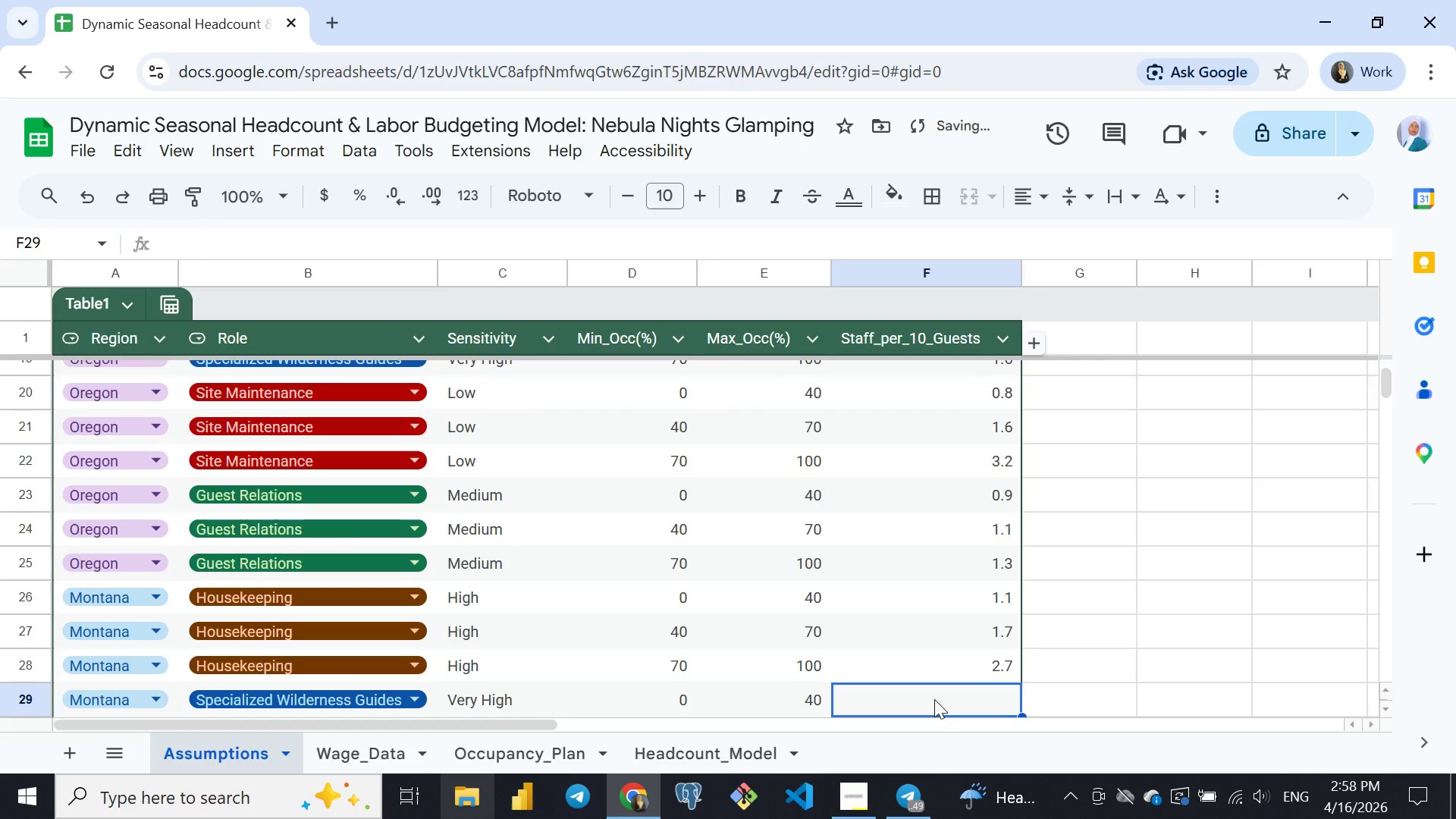 
key(Enter)
 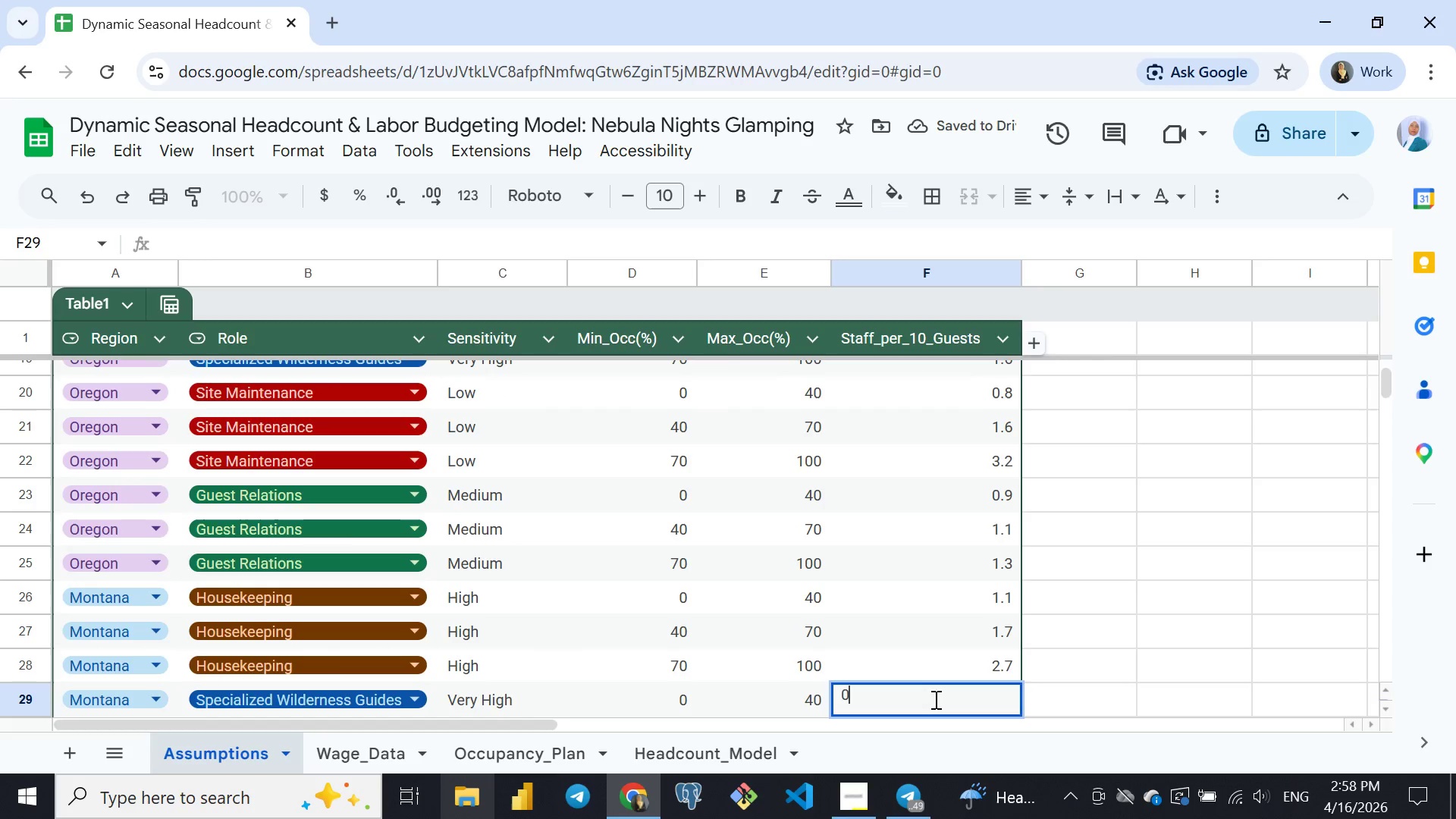 
key(0)
 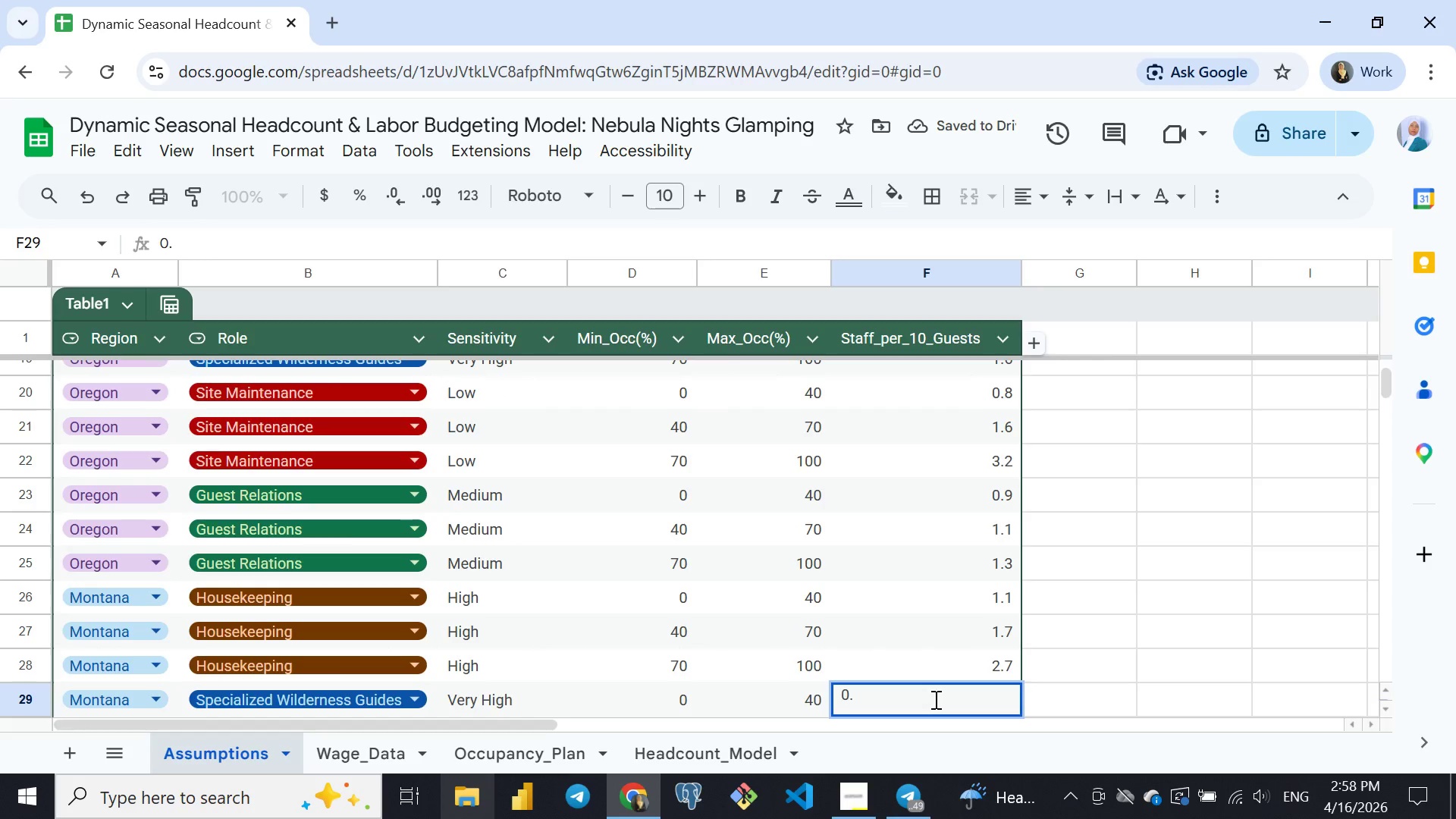 
key(Period)
 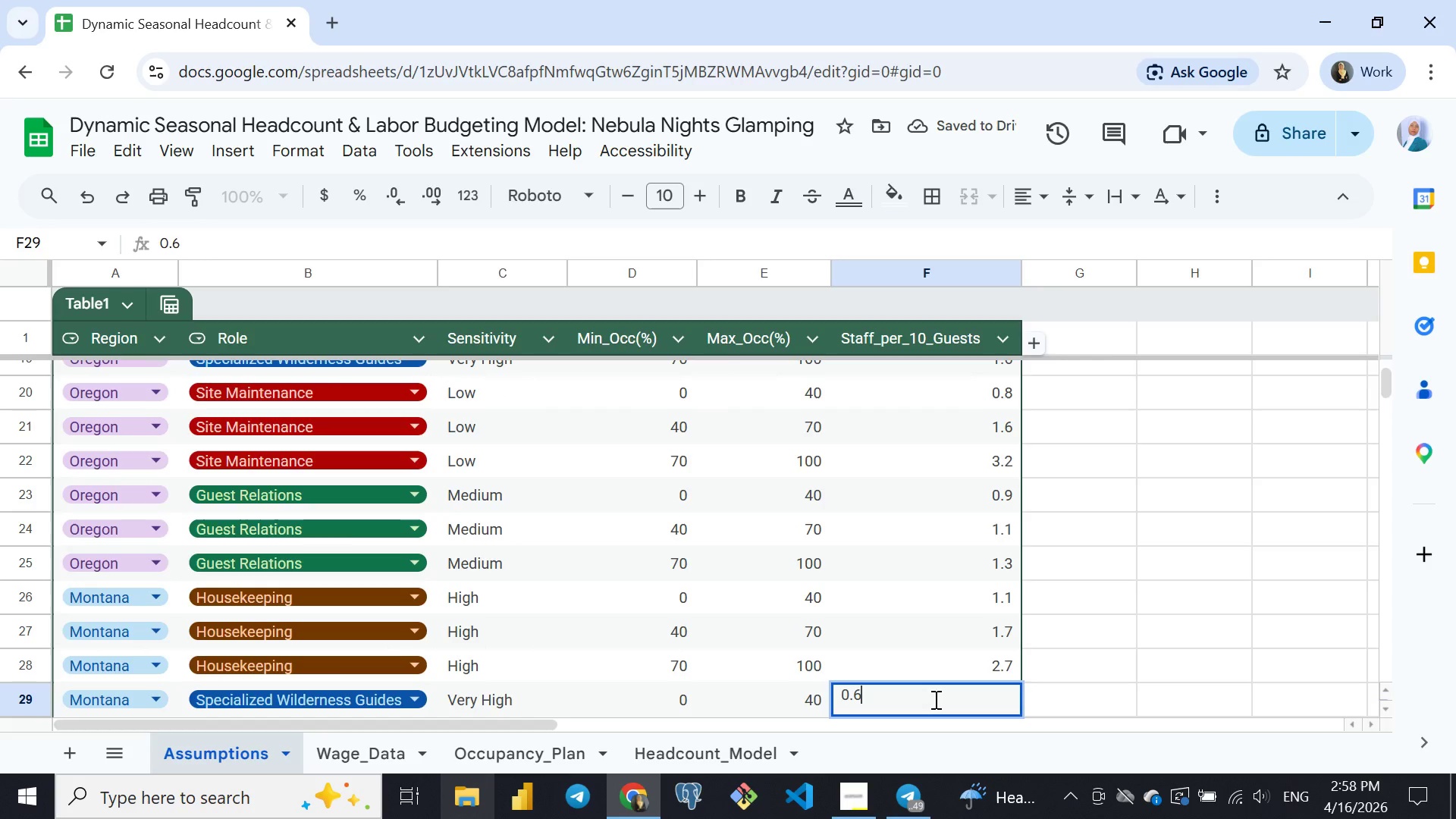 
key(6)
 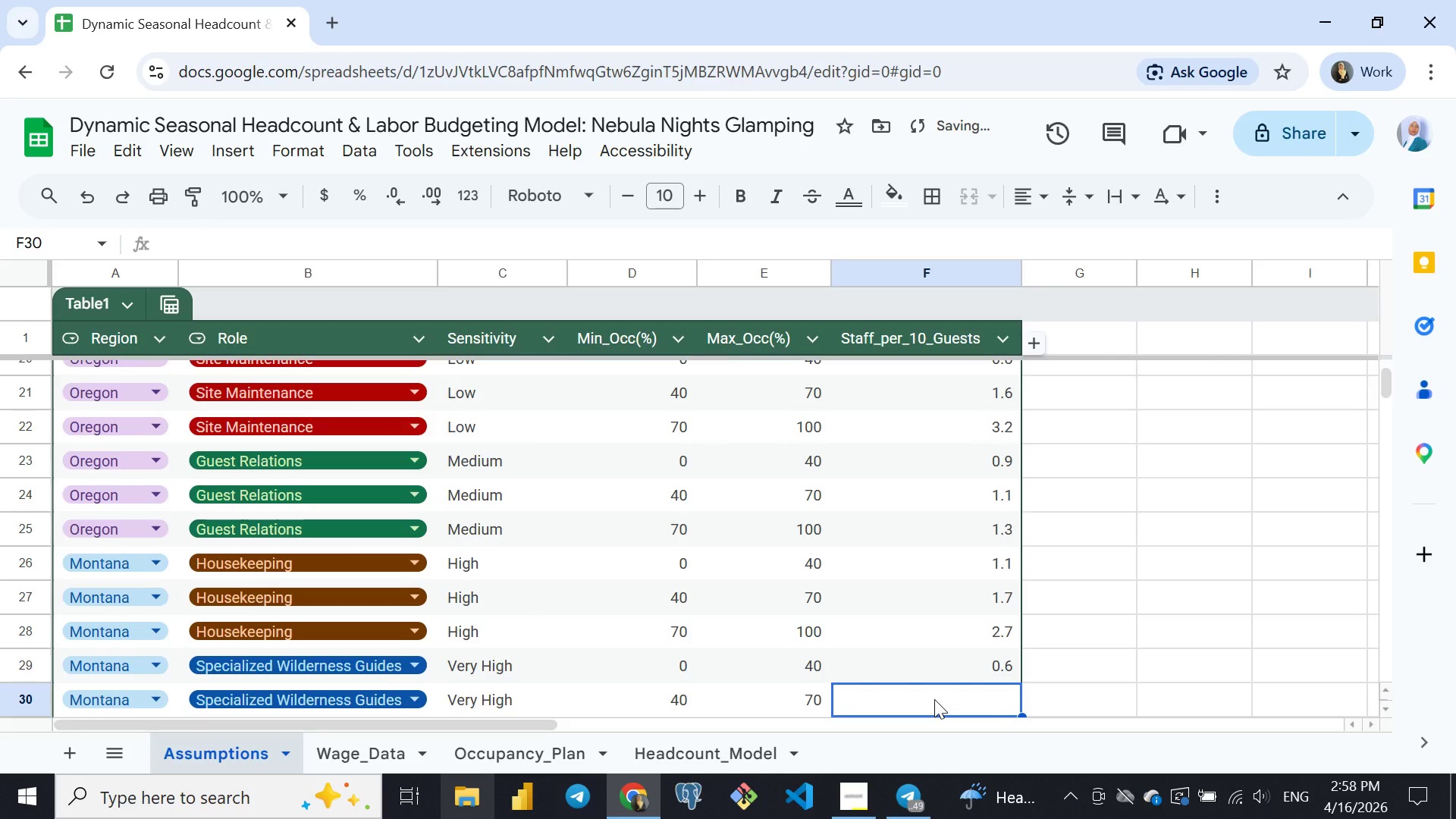 
key(Enter)
 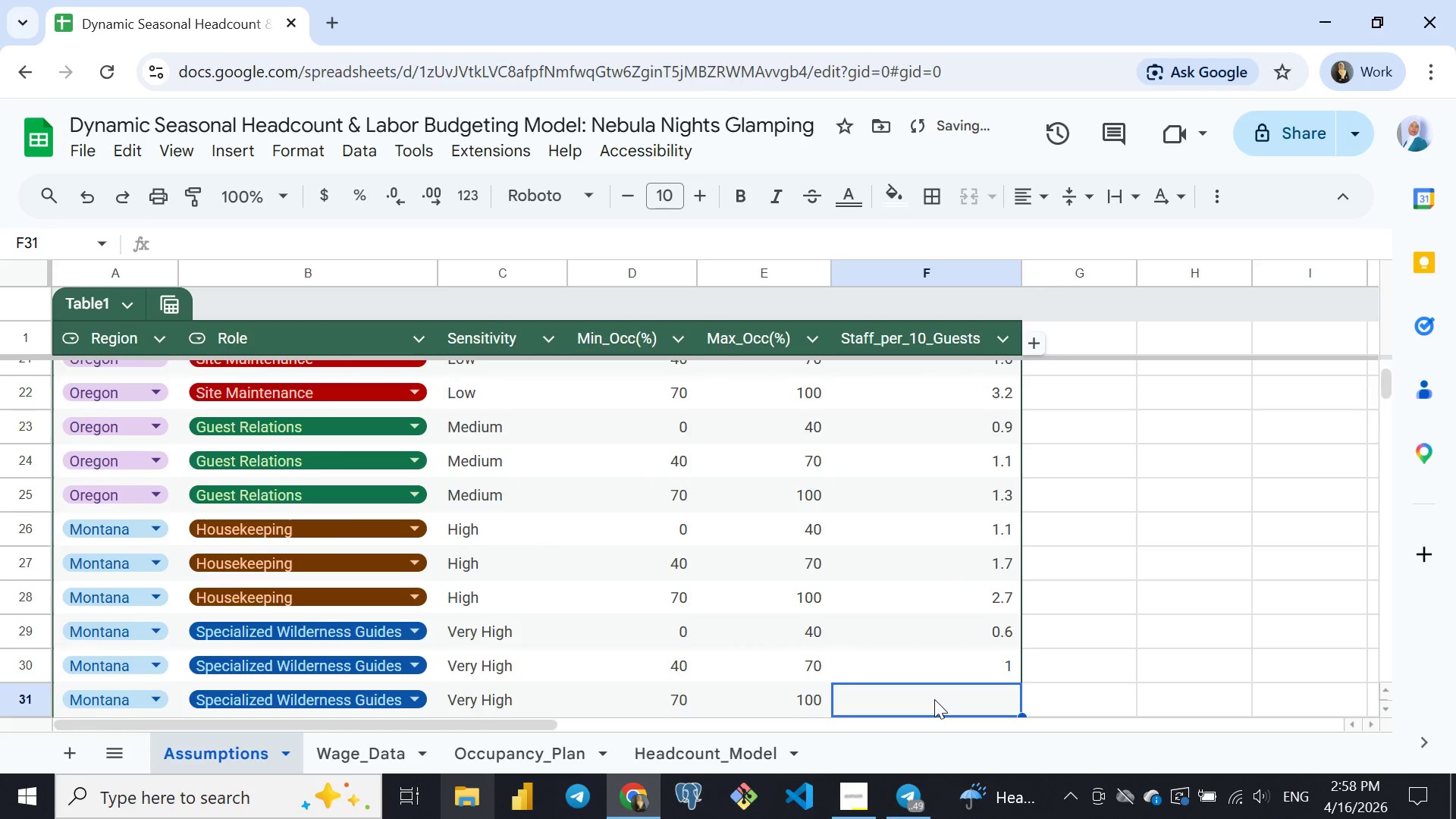 
key(1)
 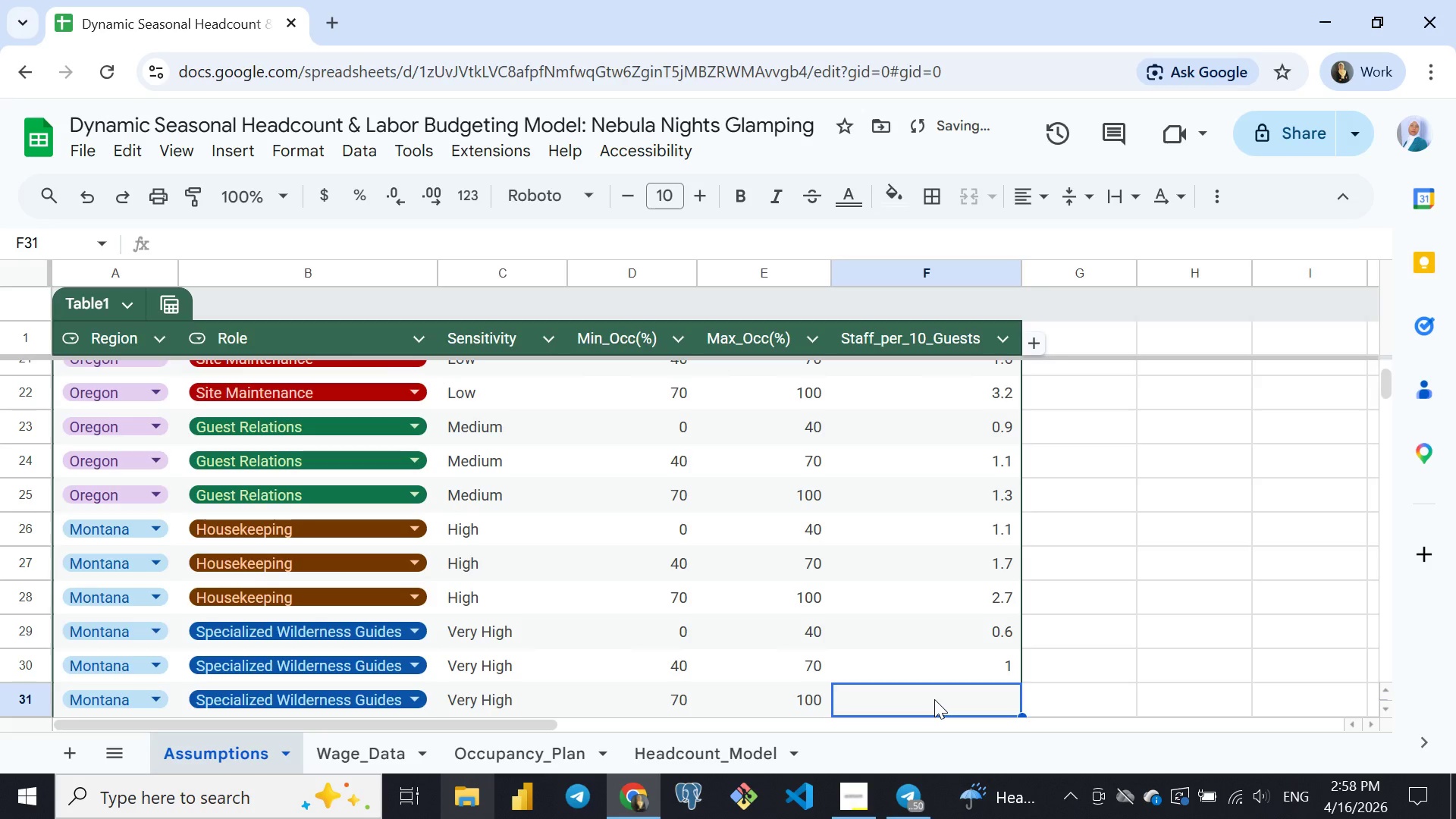 
key(Enter)
 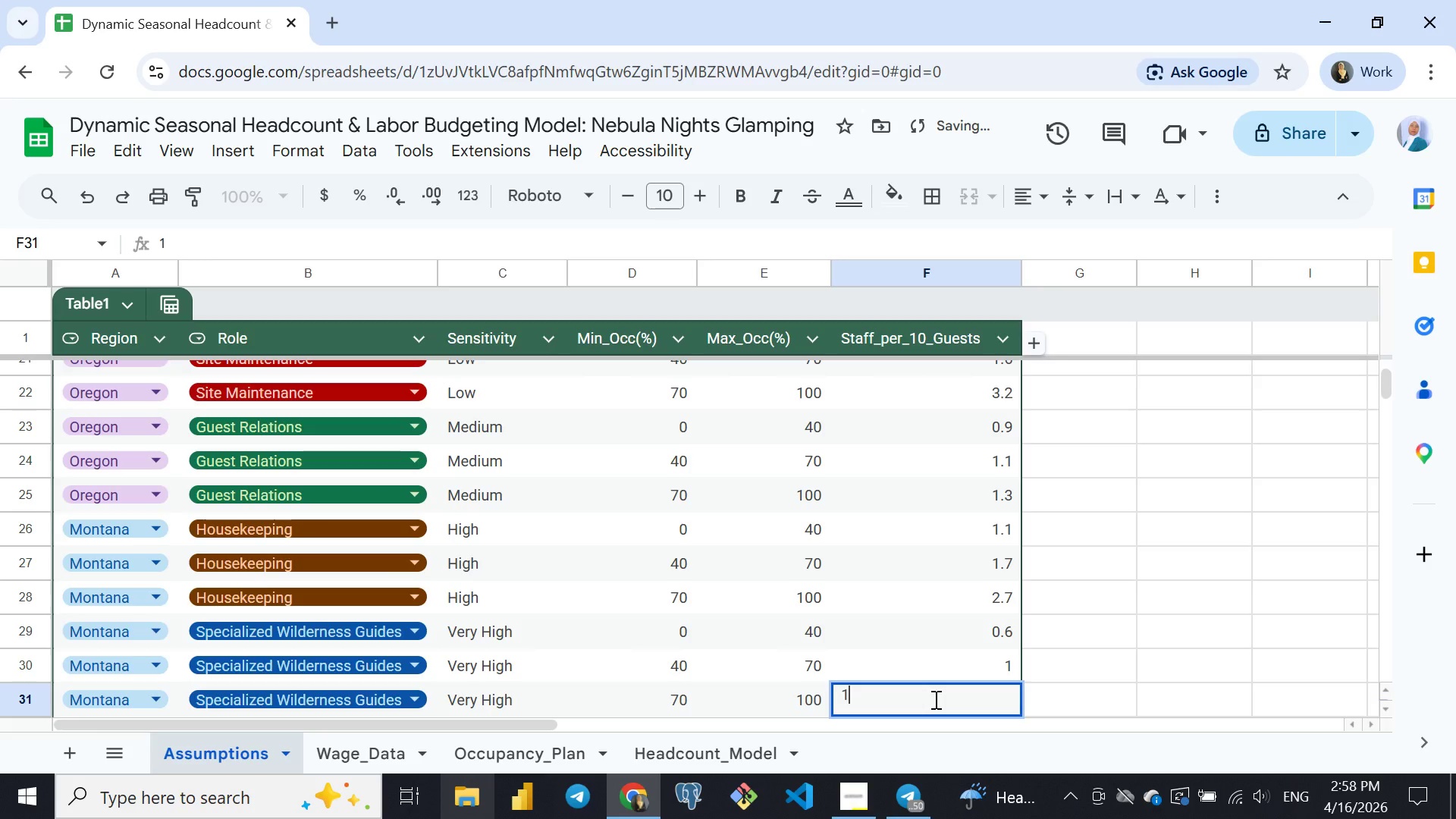 
key(1)
 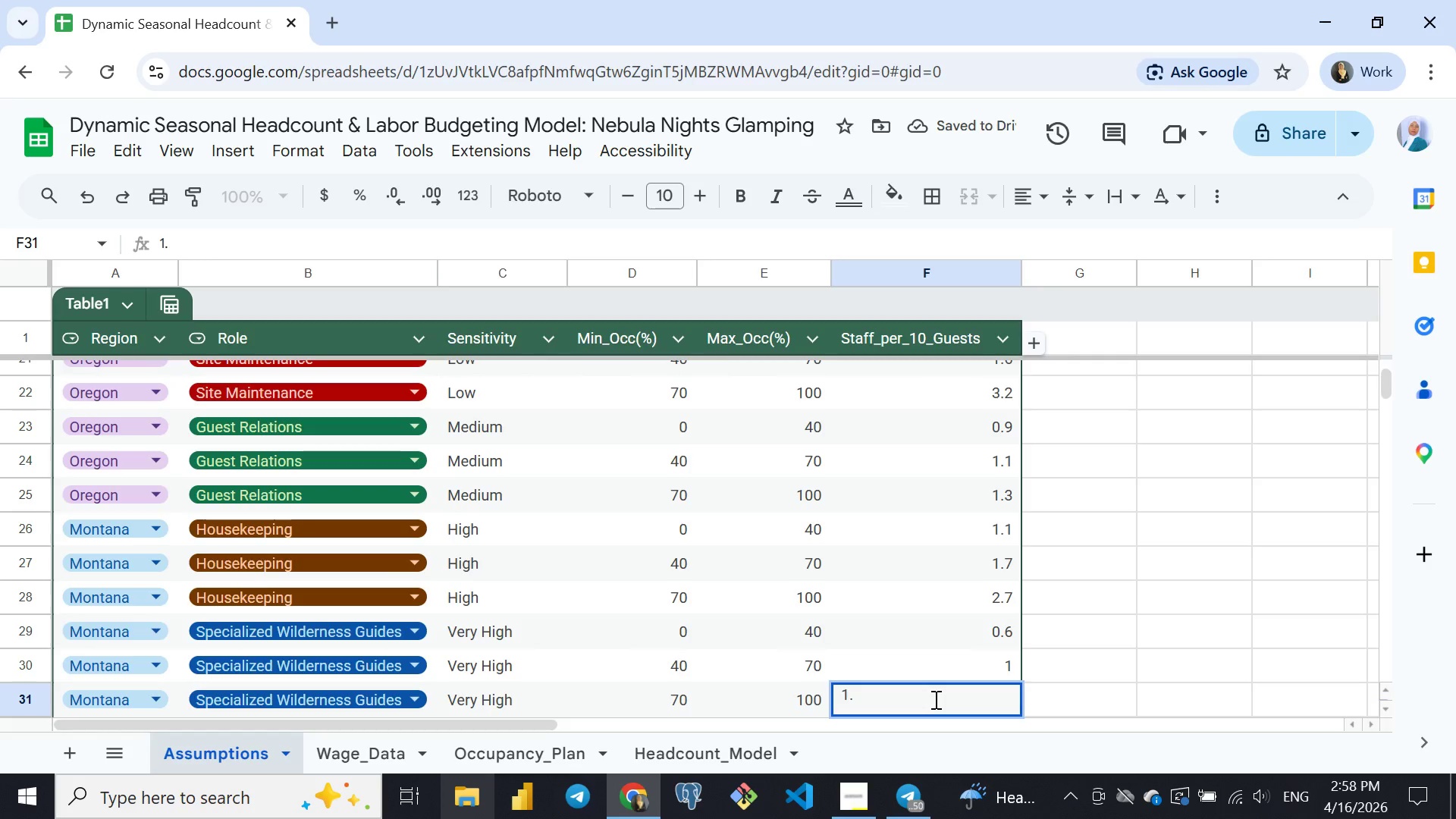 
key(Period)
 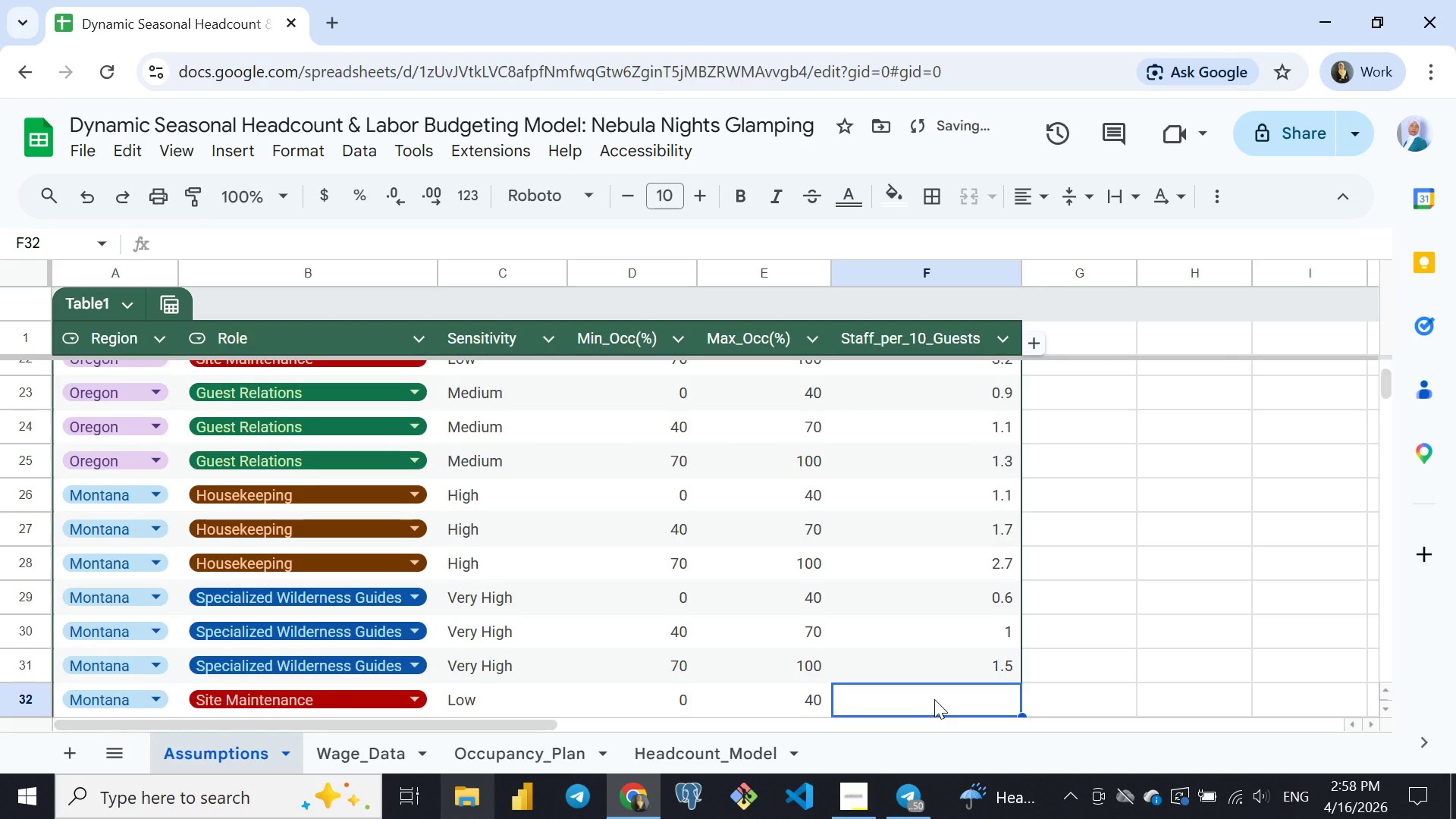 
key(5)
 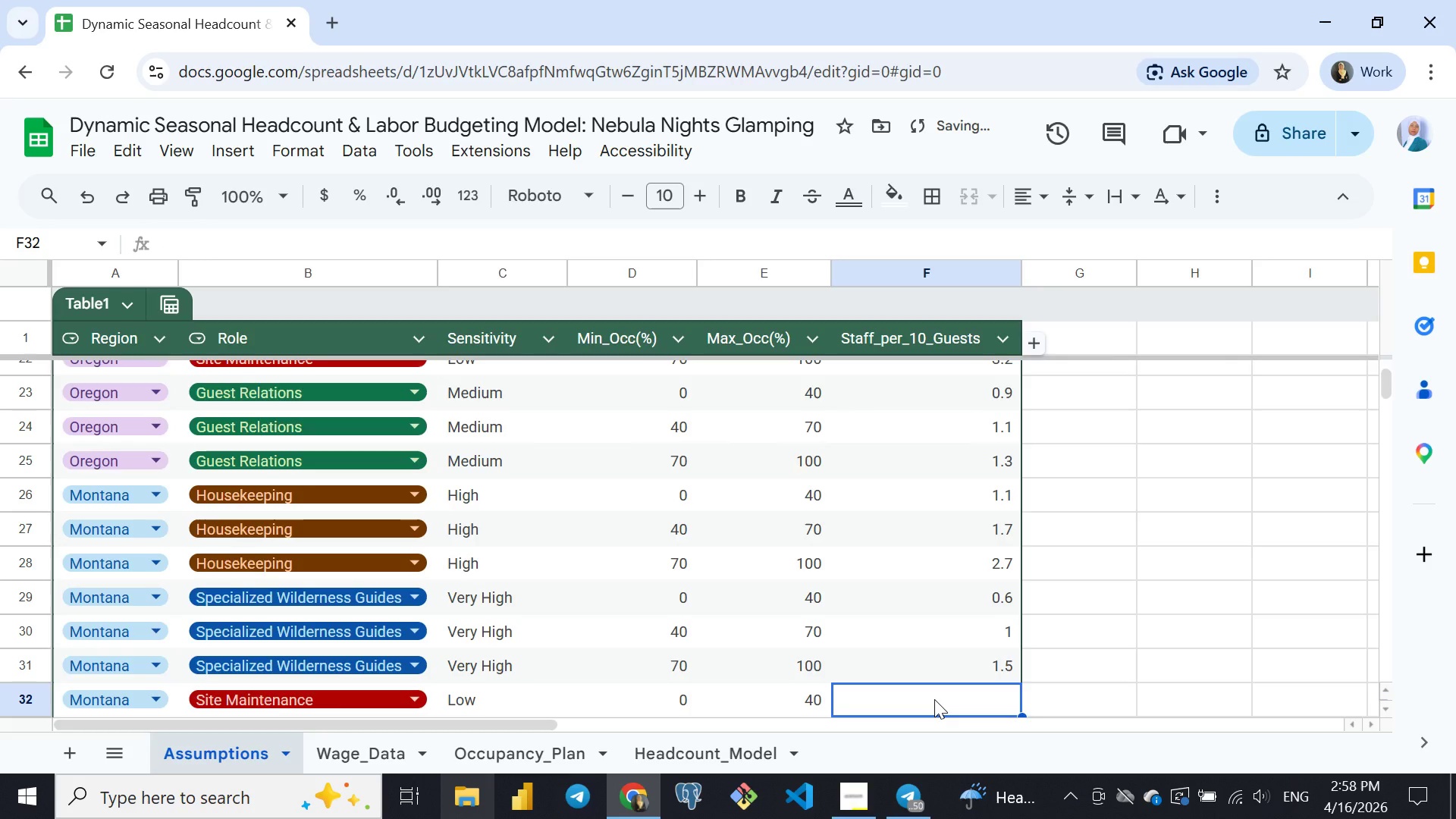 
key(Enter)
 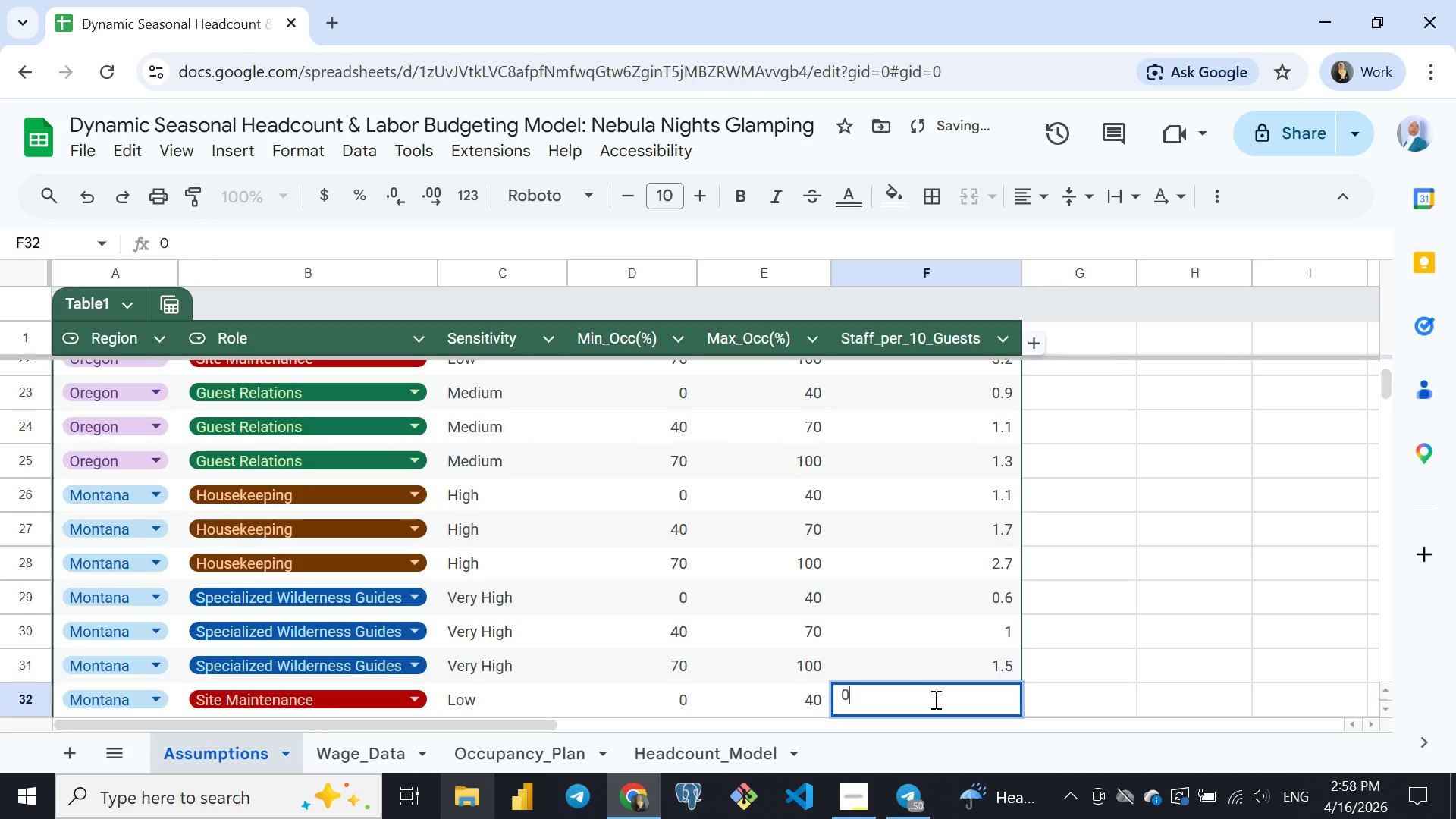 
key(0)
 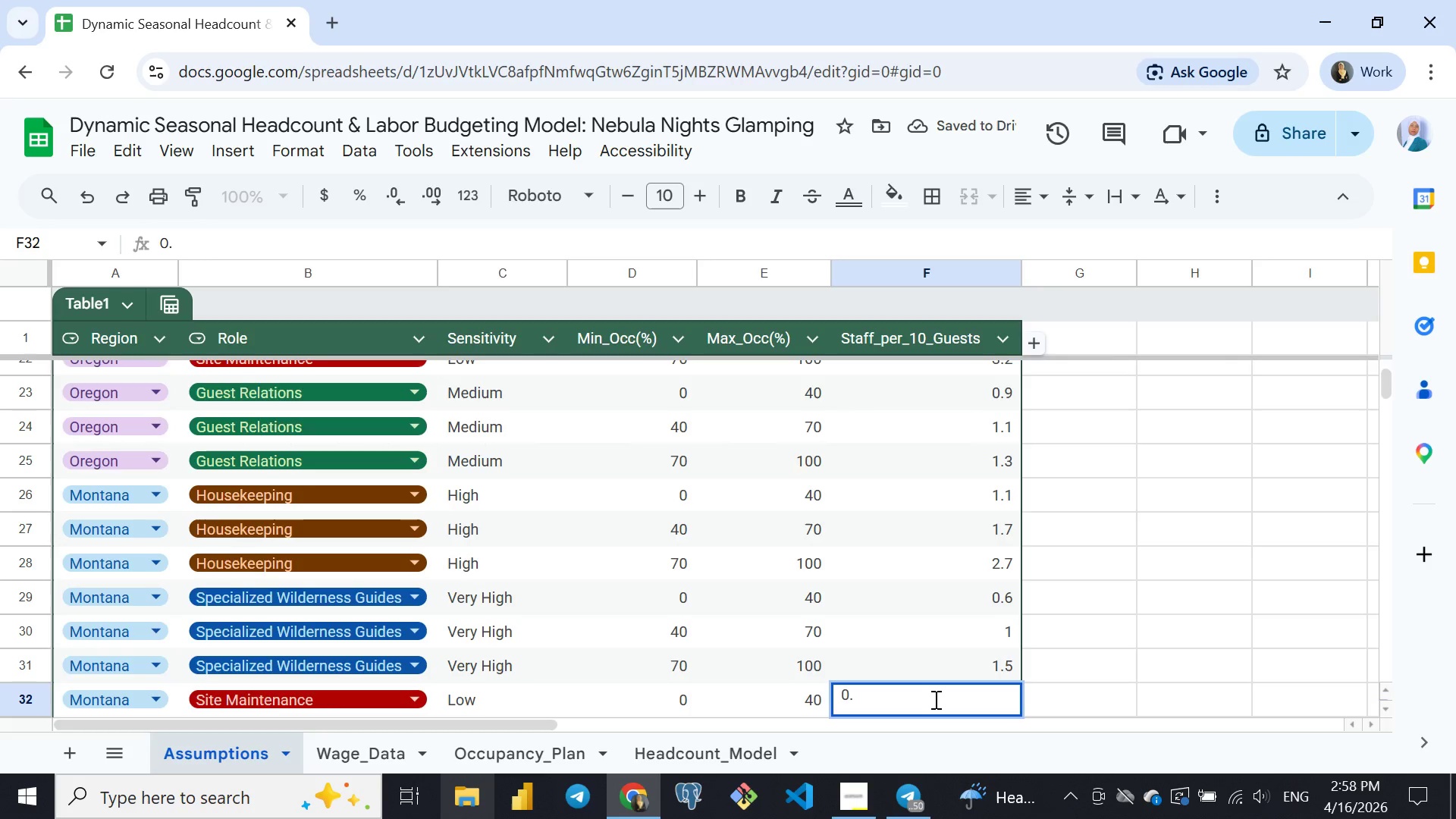 
key(Period)
 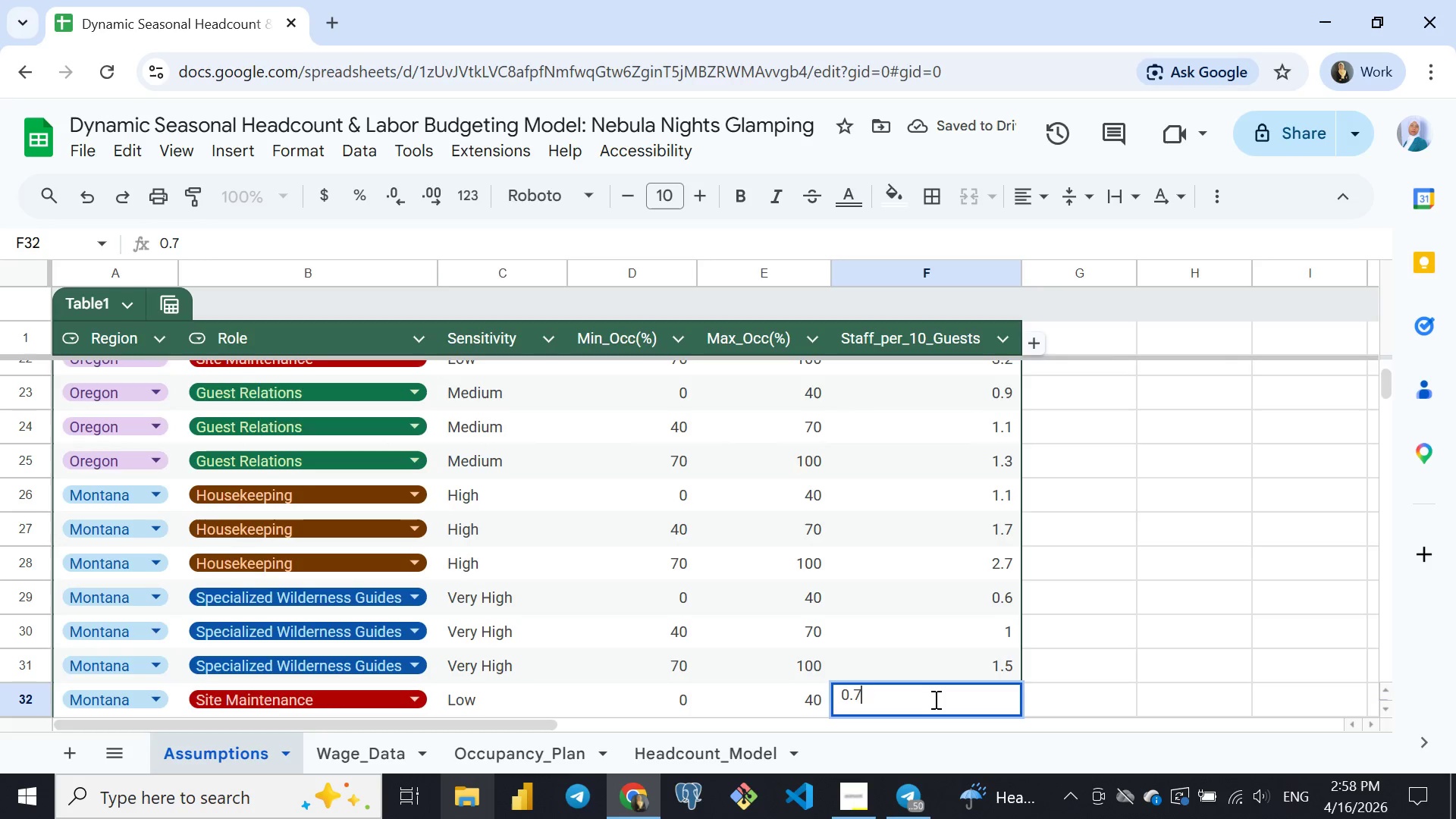 
key(7)
 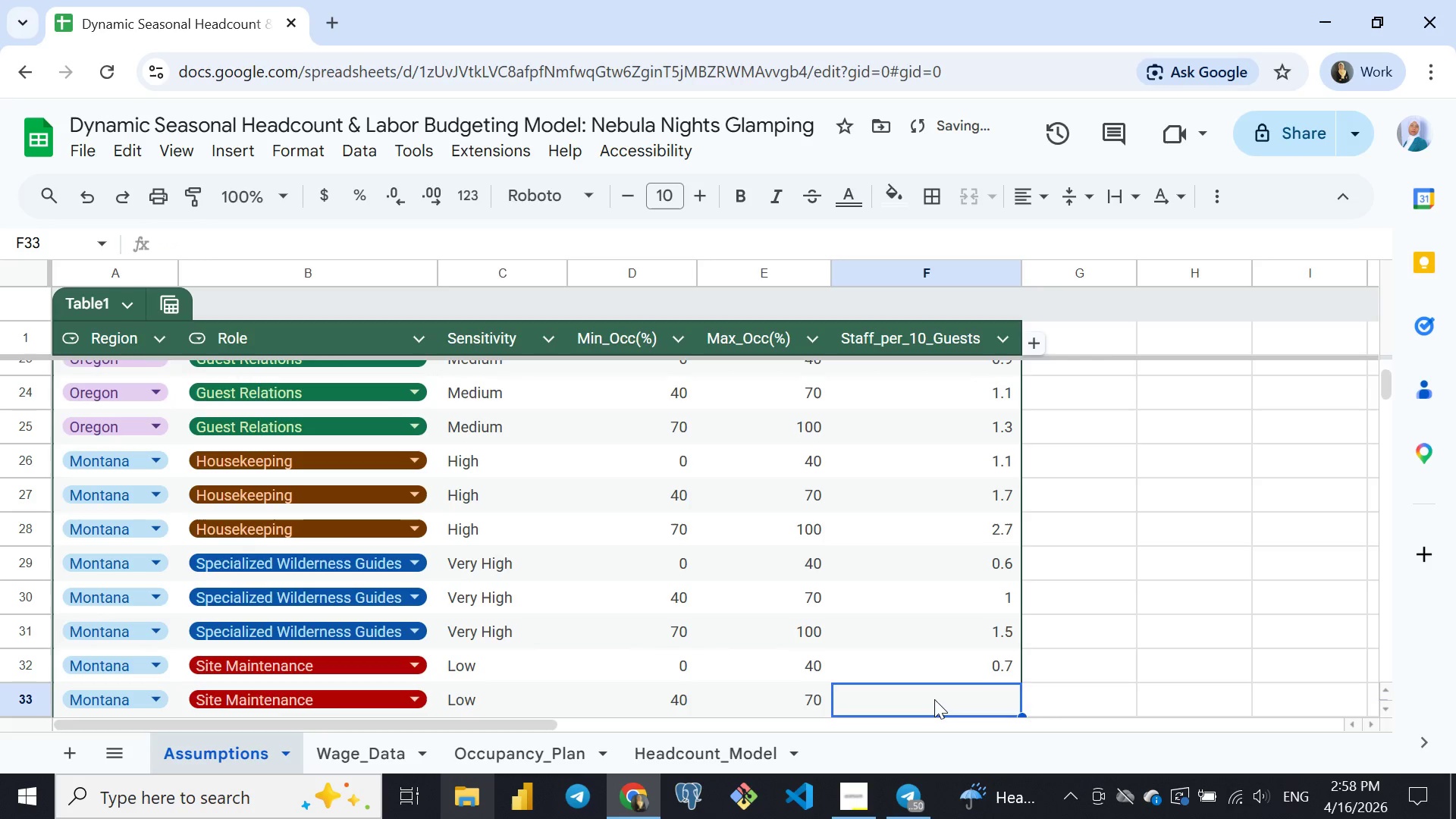 
key(Enter)
 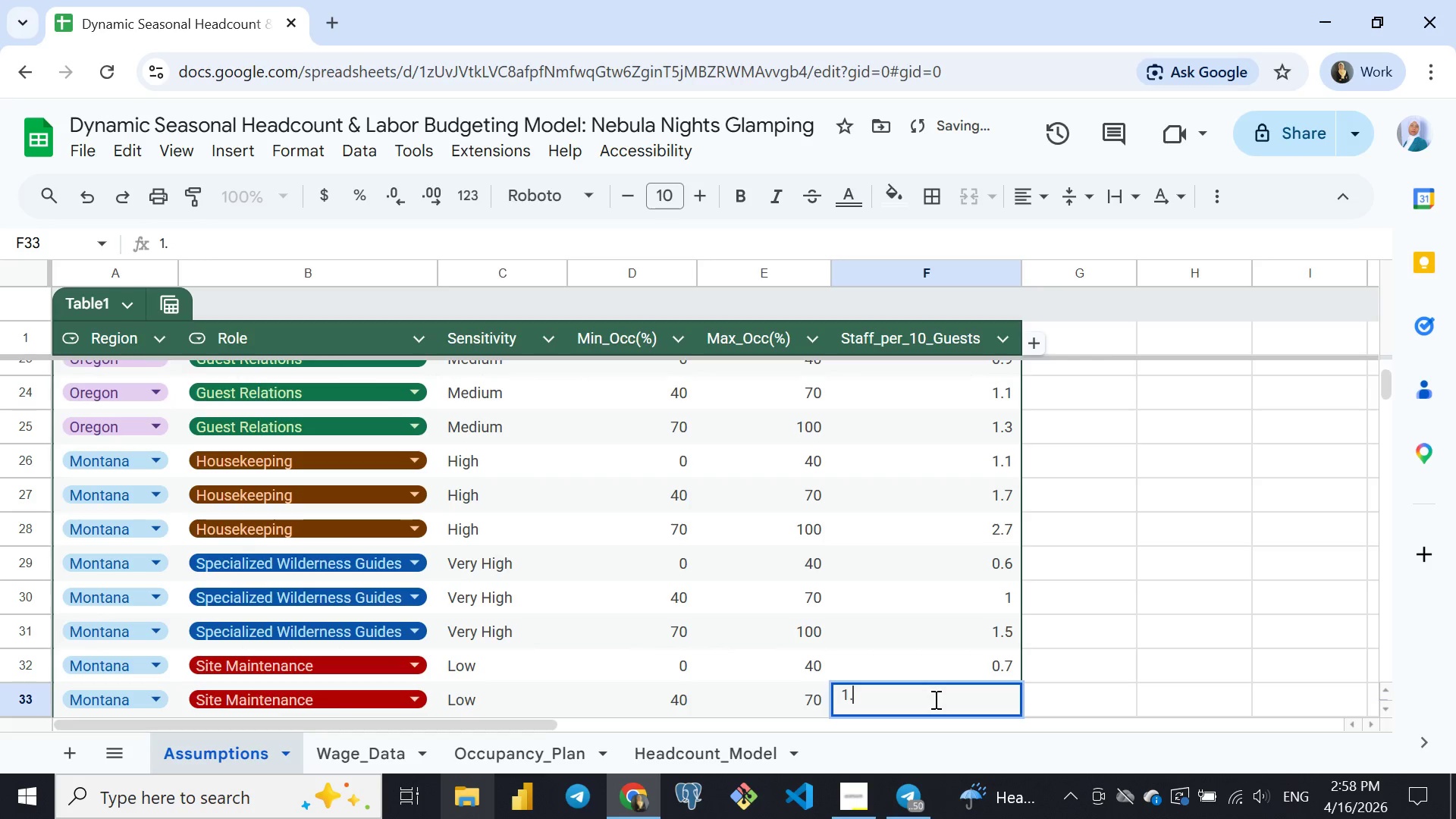 
key(1)
 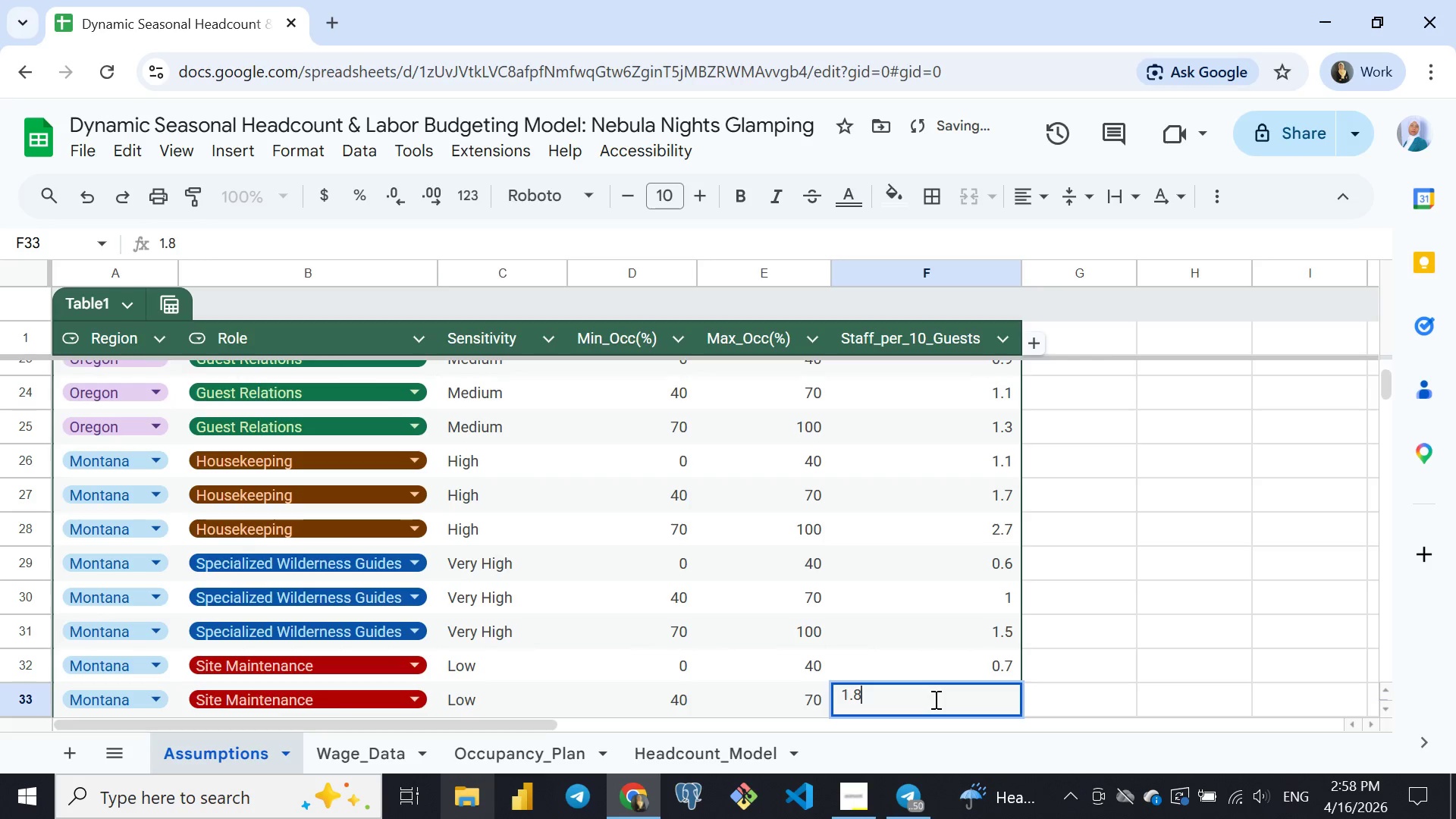 
key(Period)
 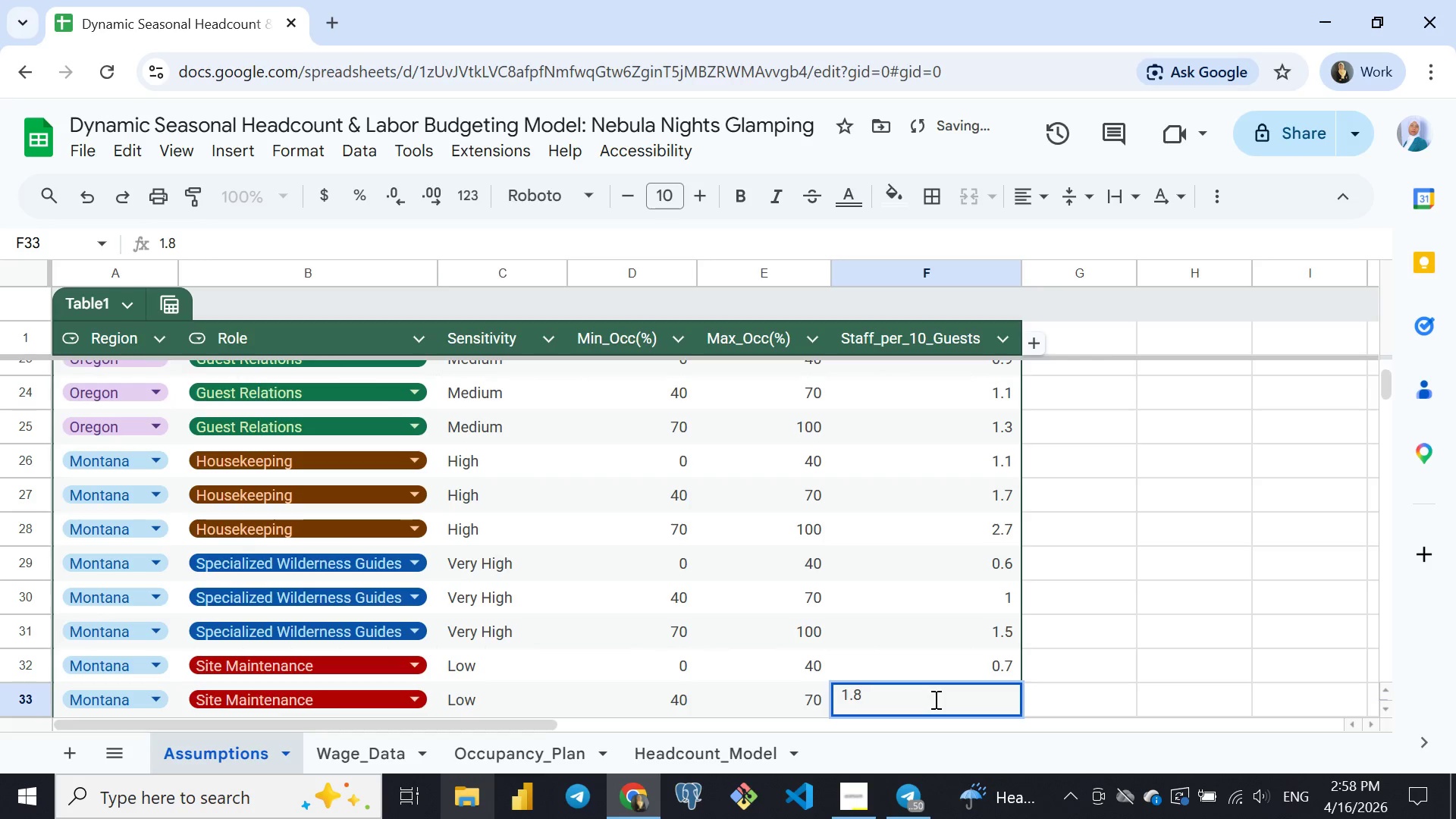 
key(8)
 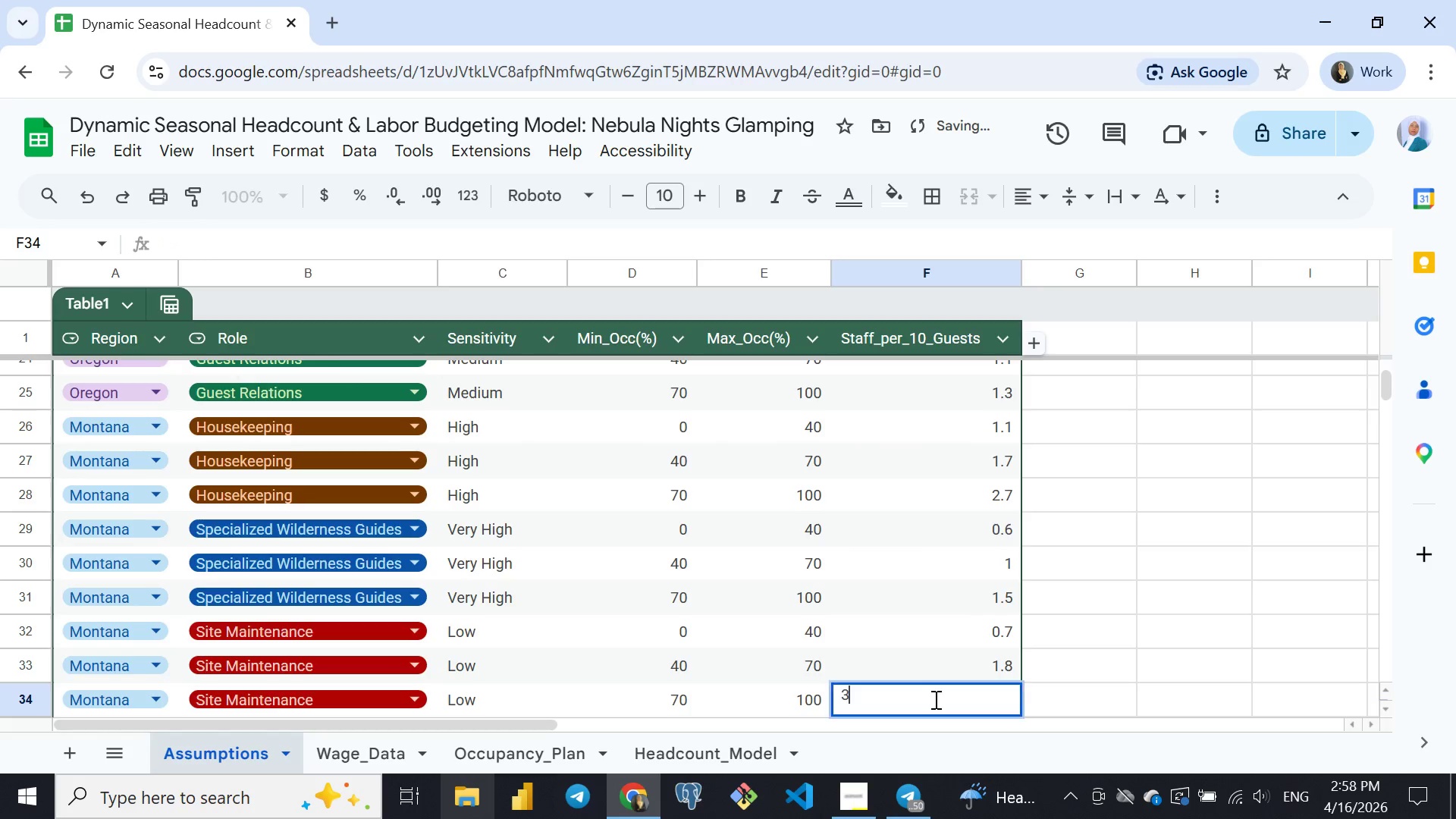 
key(Enter)
 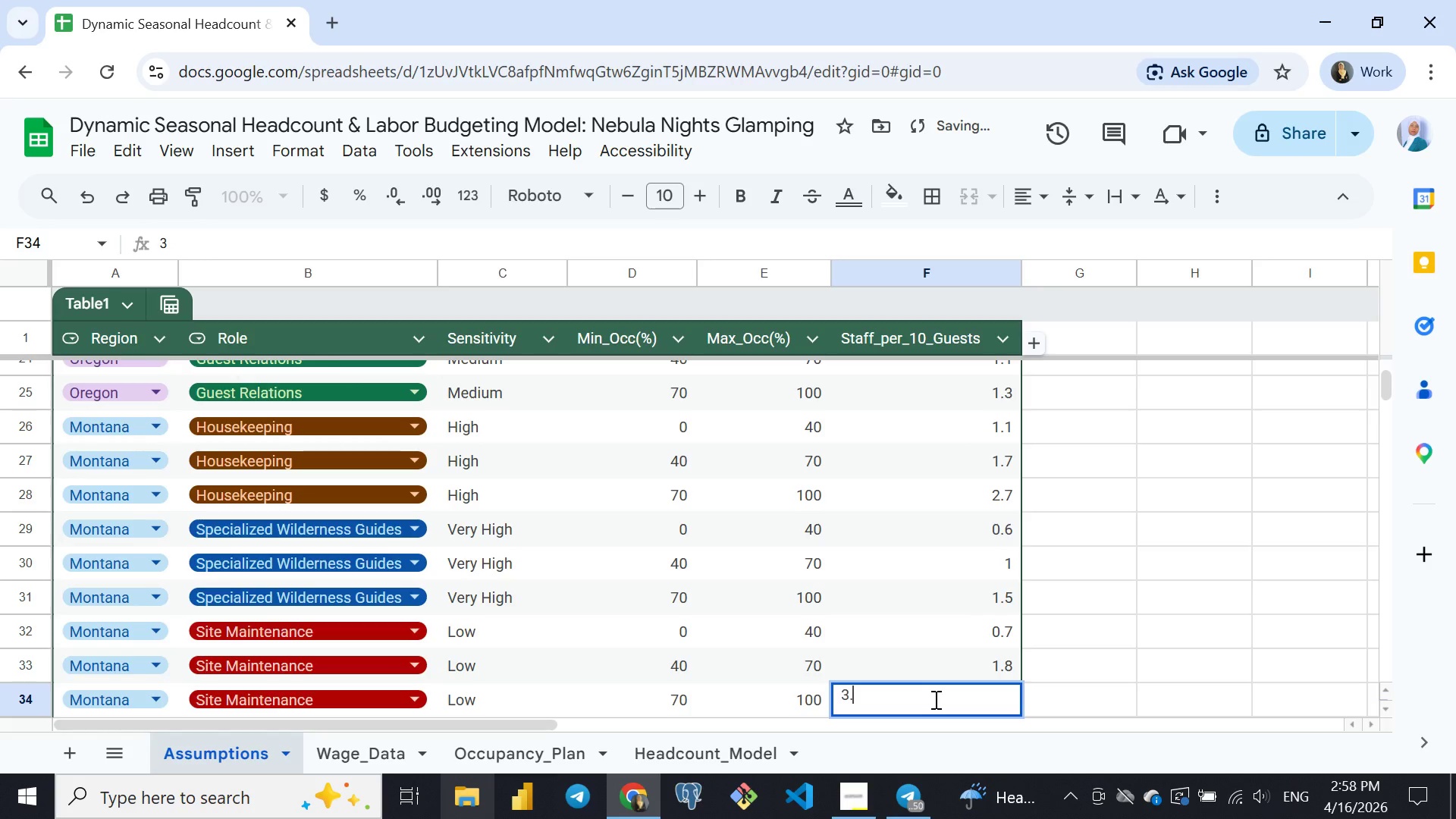 
key(3)
 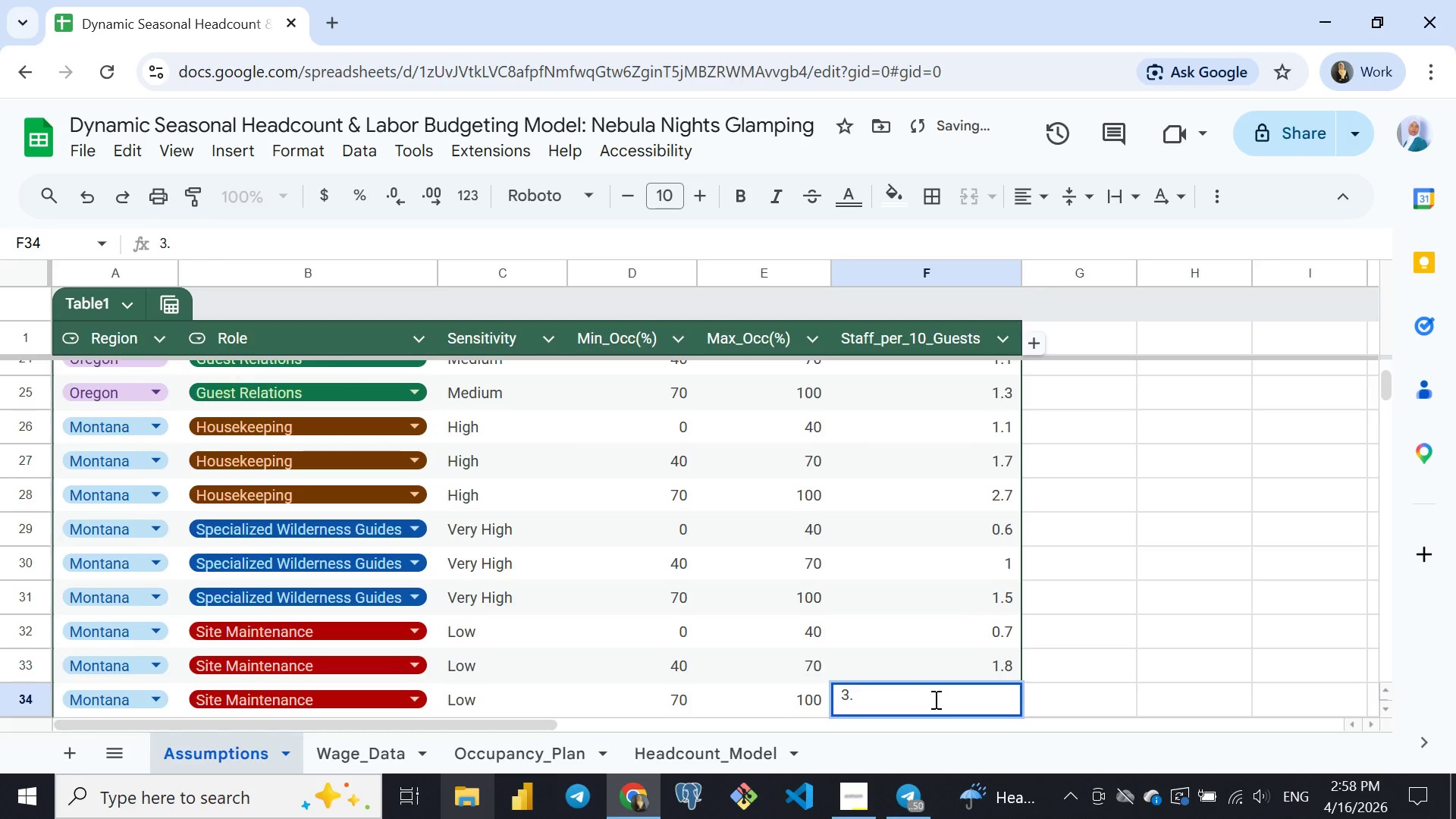 
key(Period)
 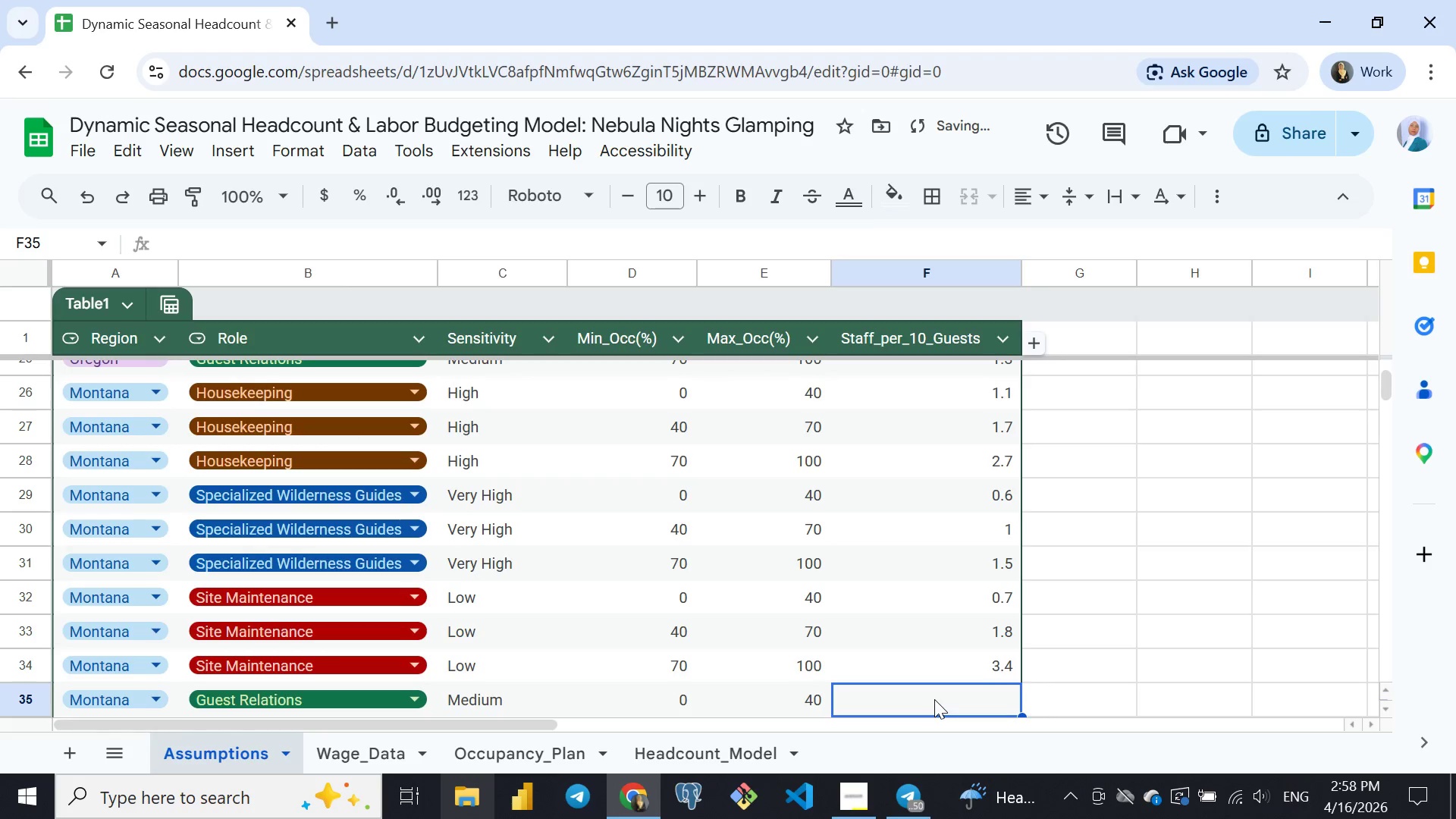 
key(4)
 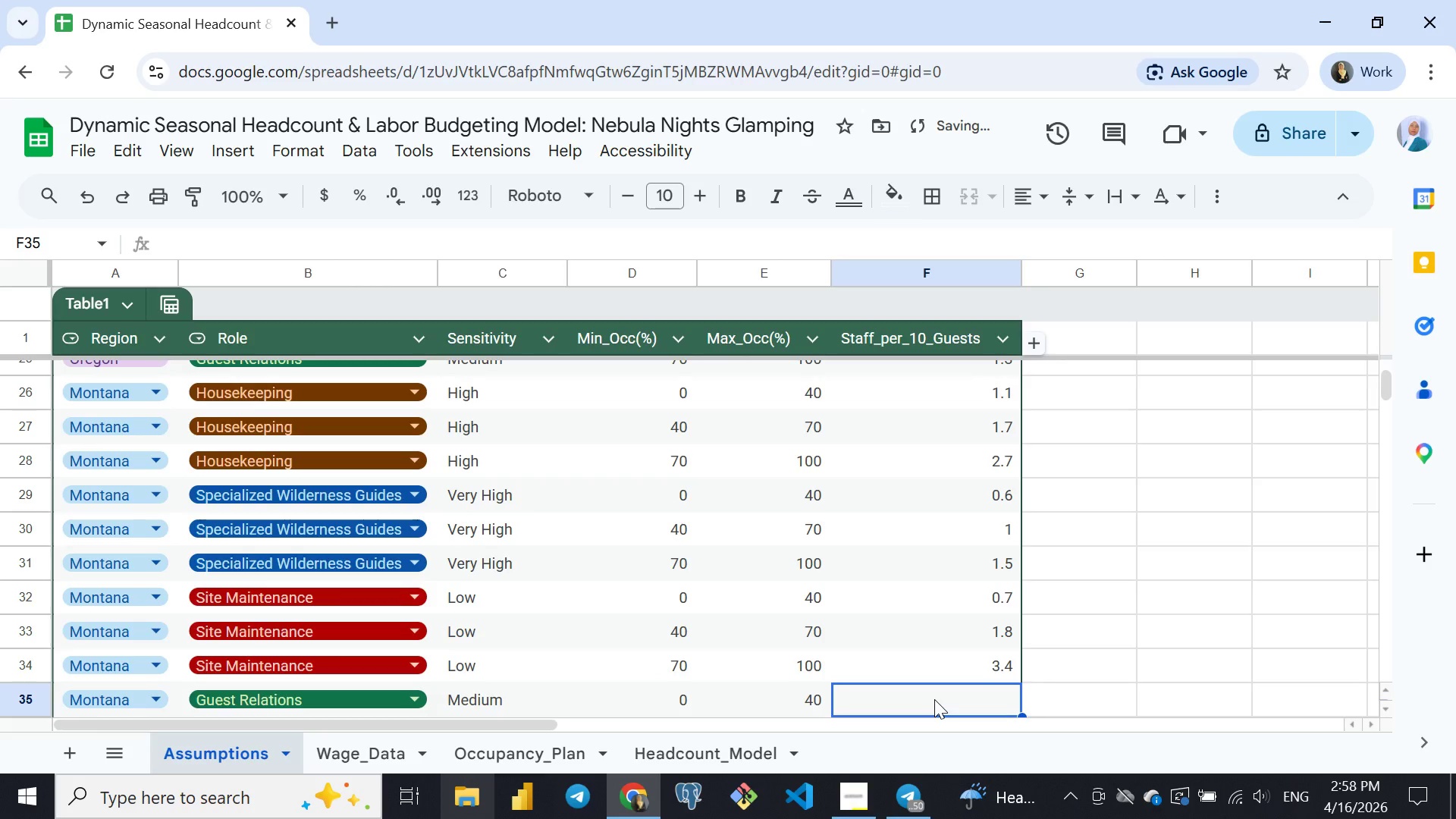 
key(Enter)
 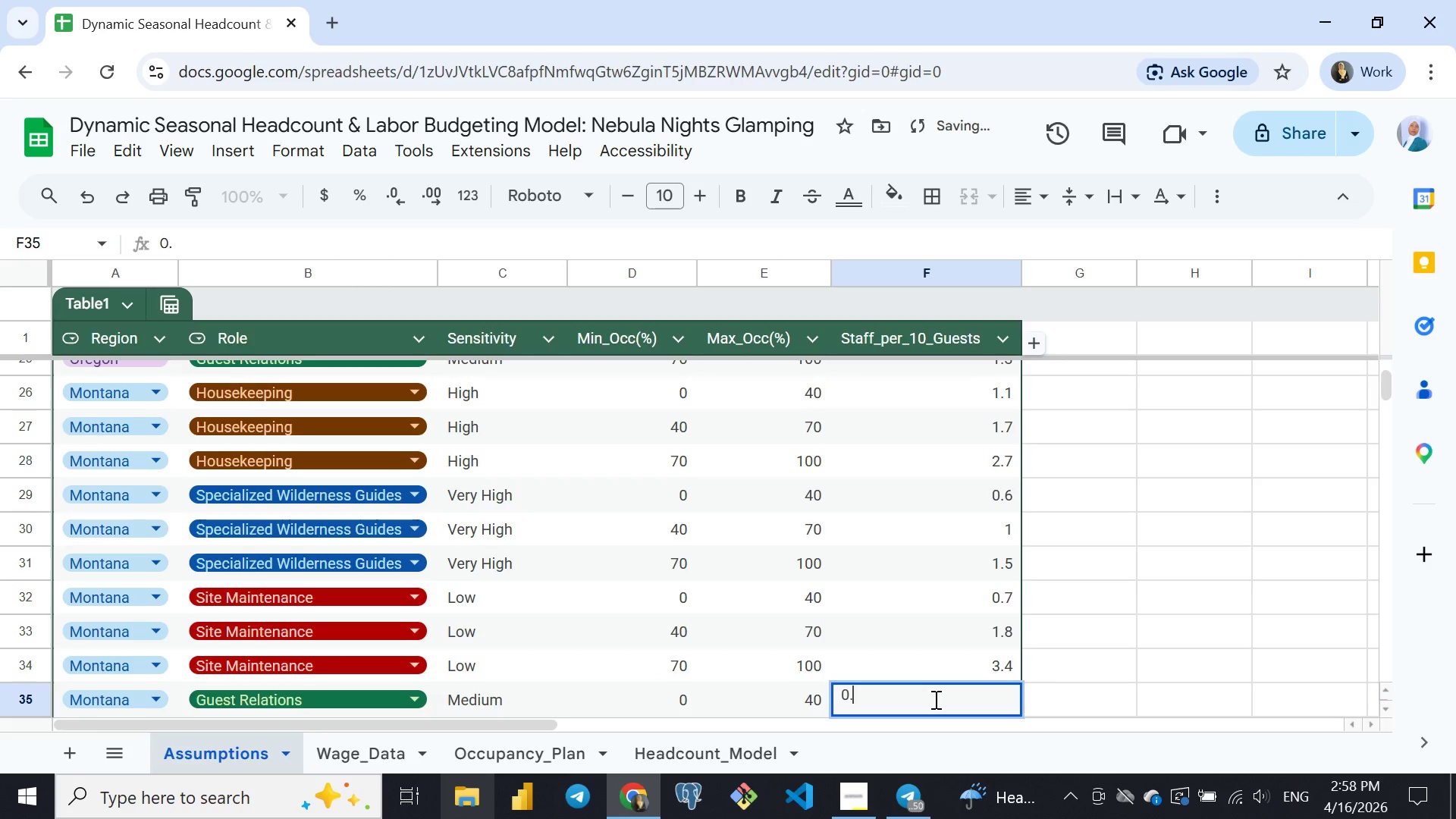 
key(0)
 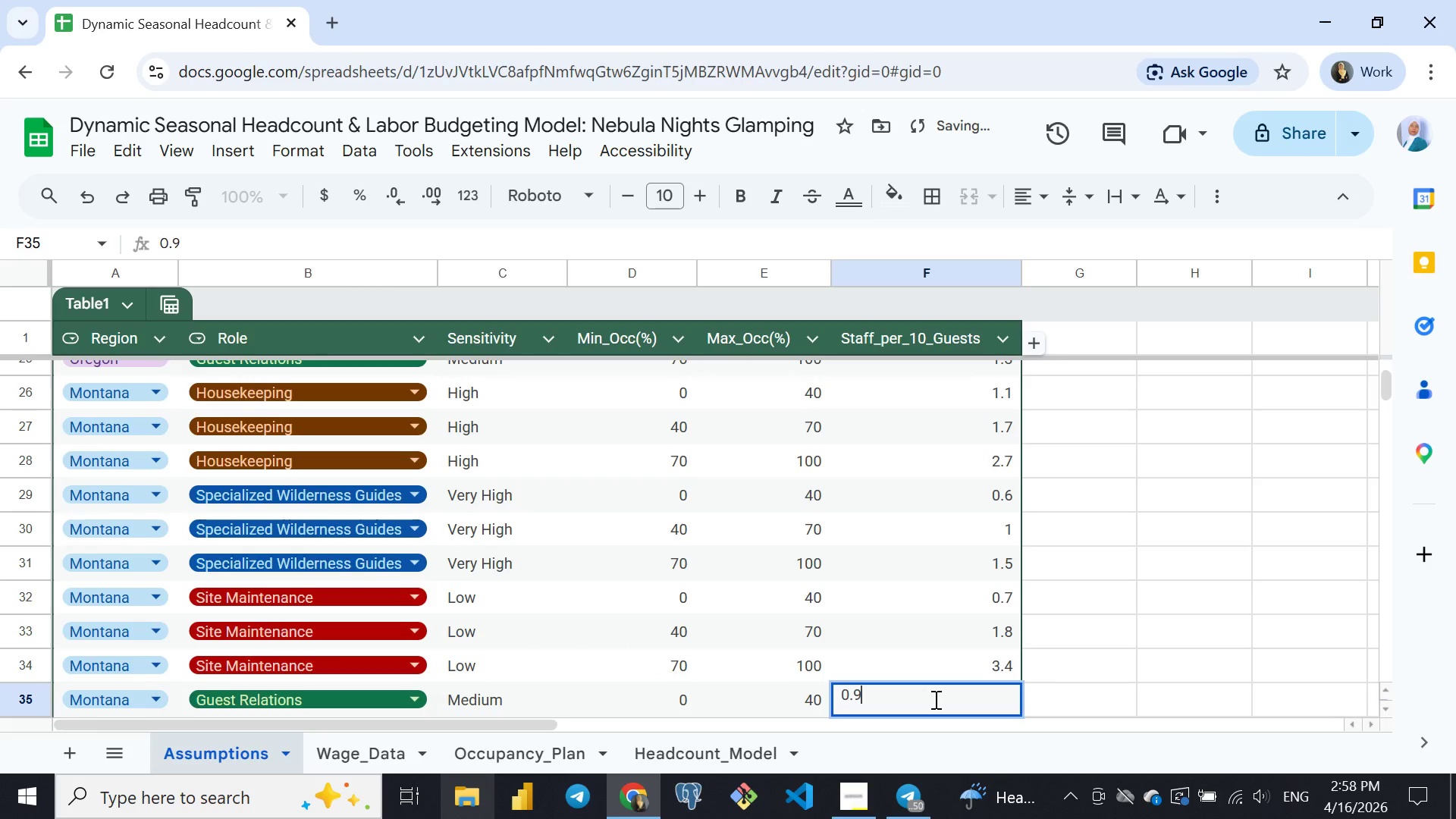 
key(Period)
 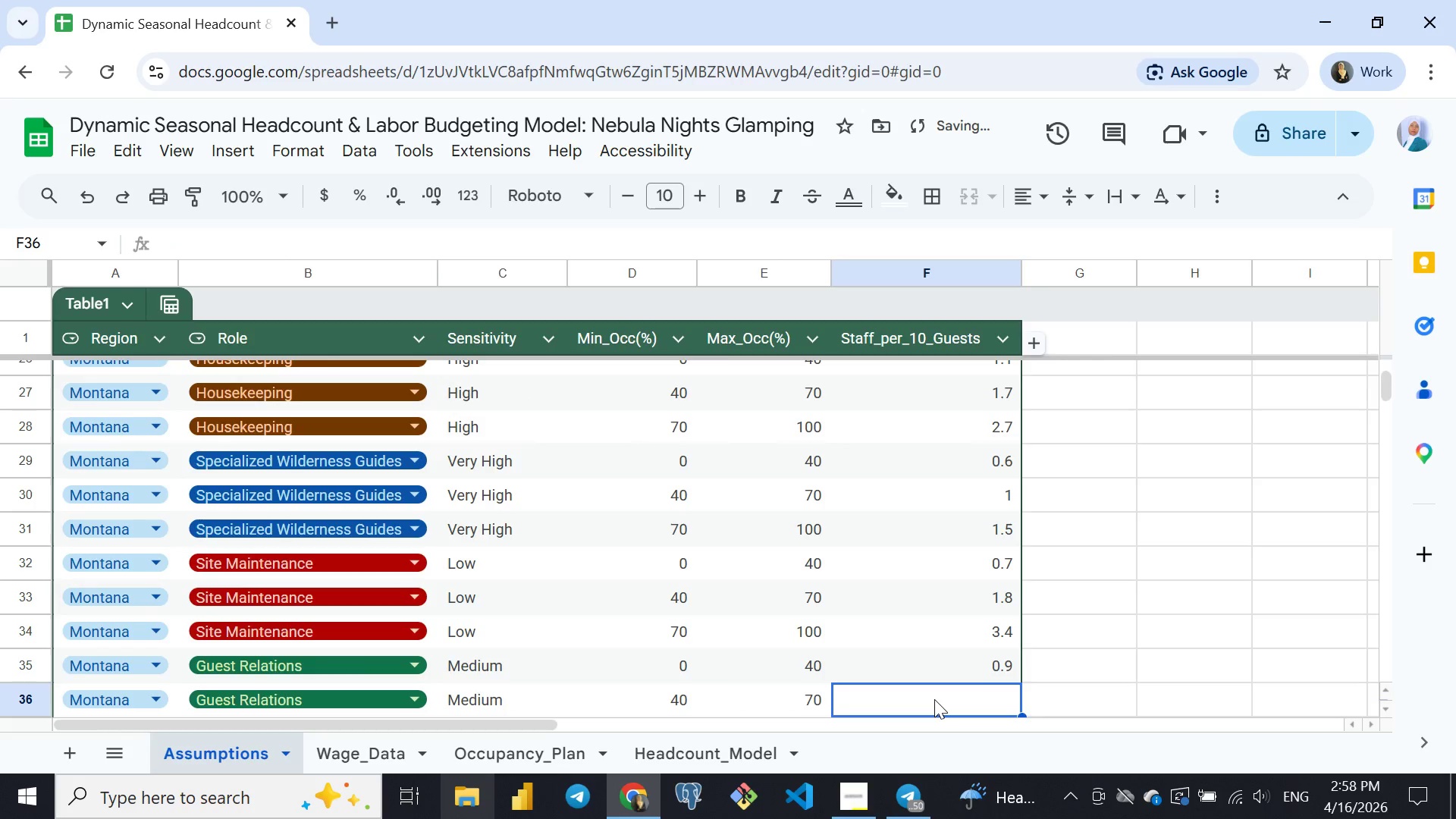 
key(9)
 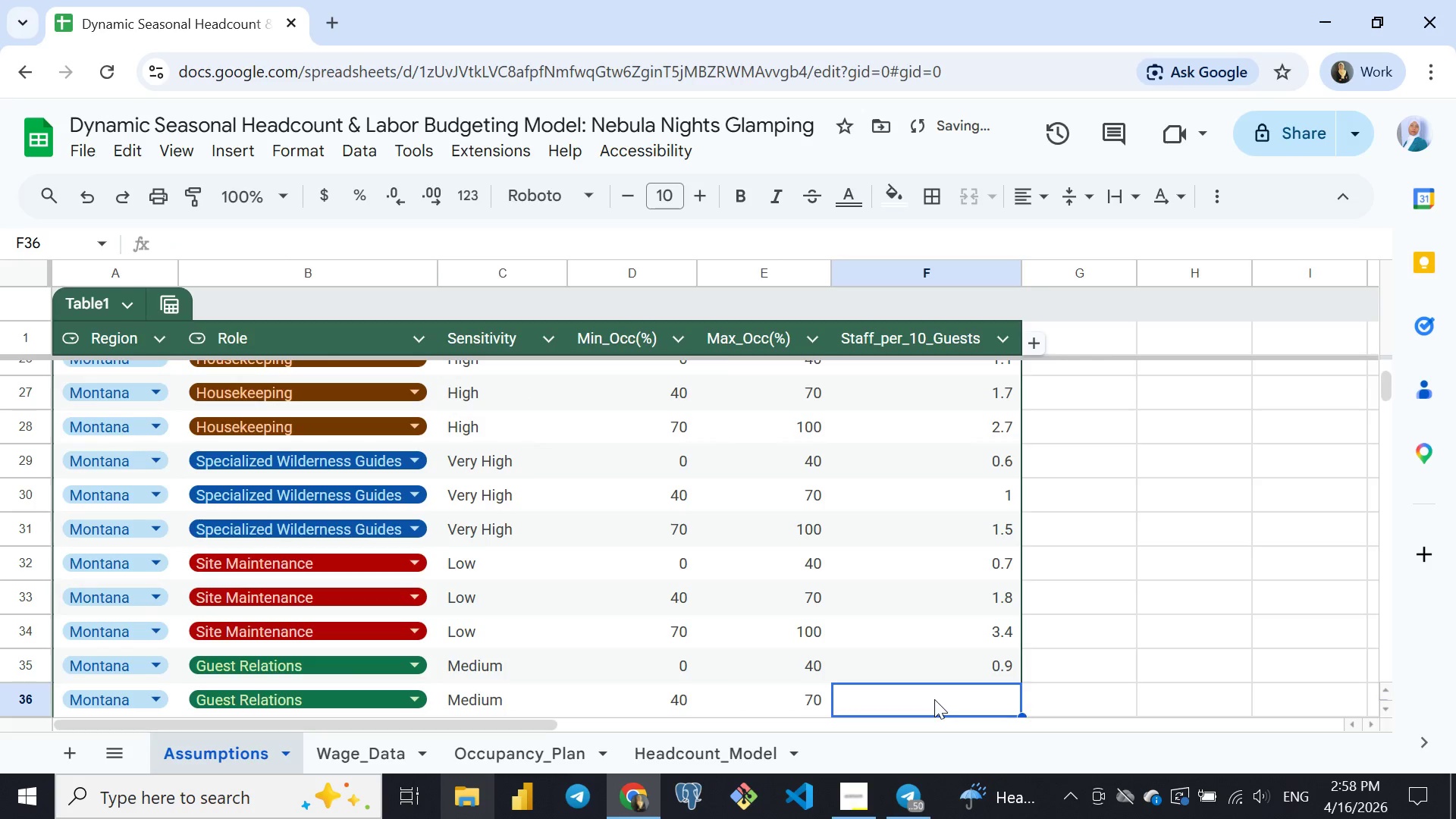 
key(Enter)
 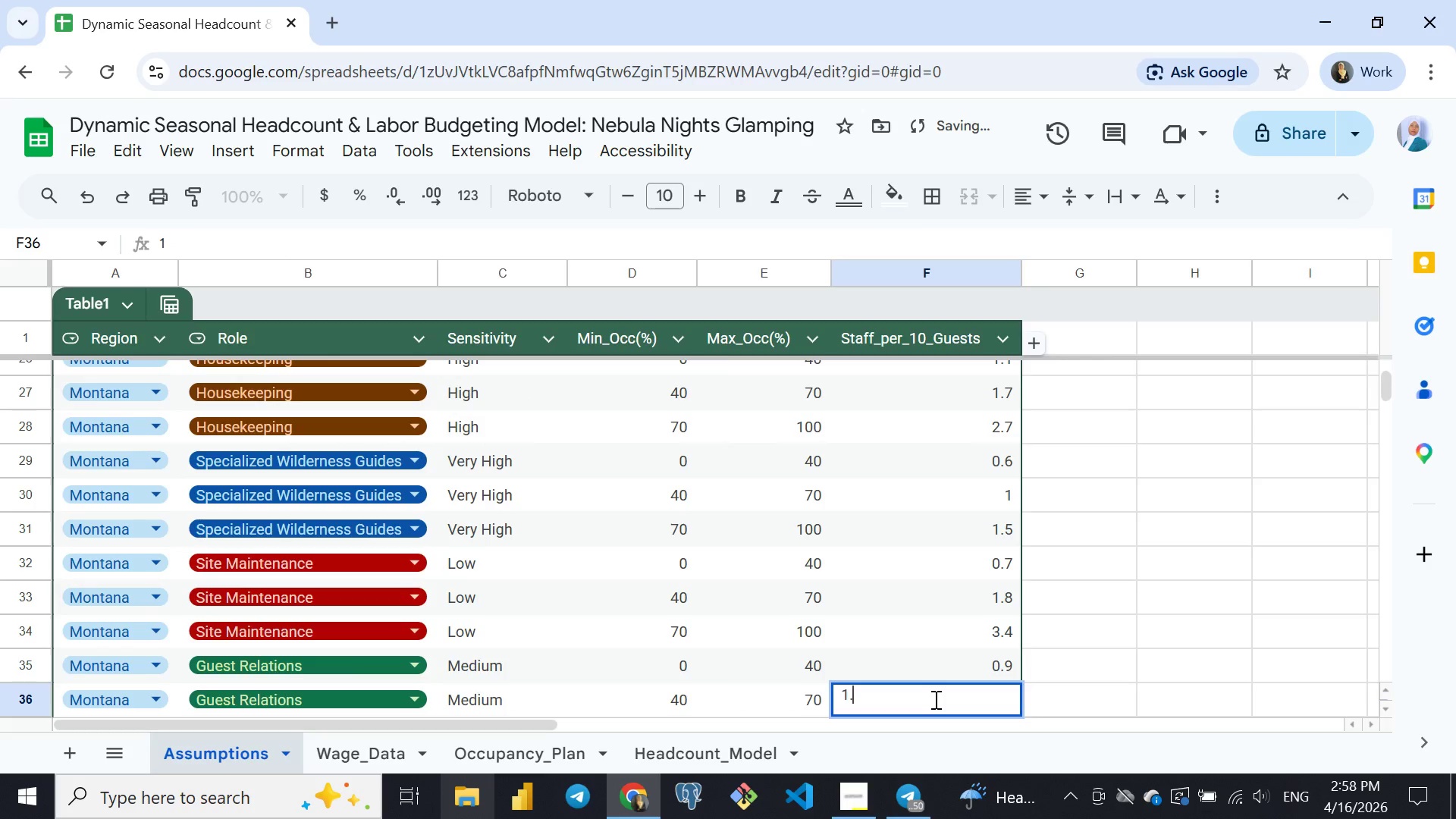 
key(1)
 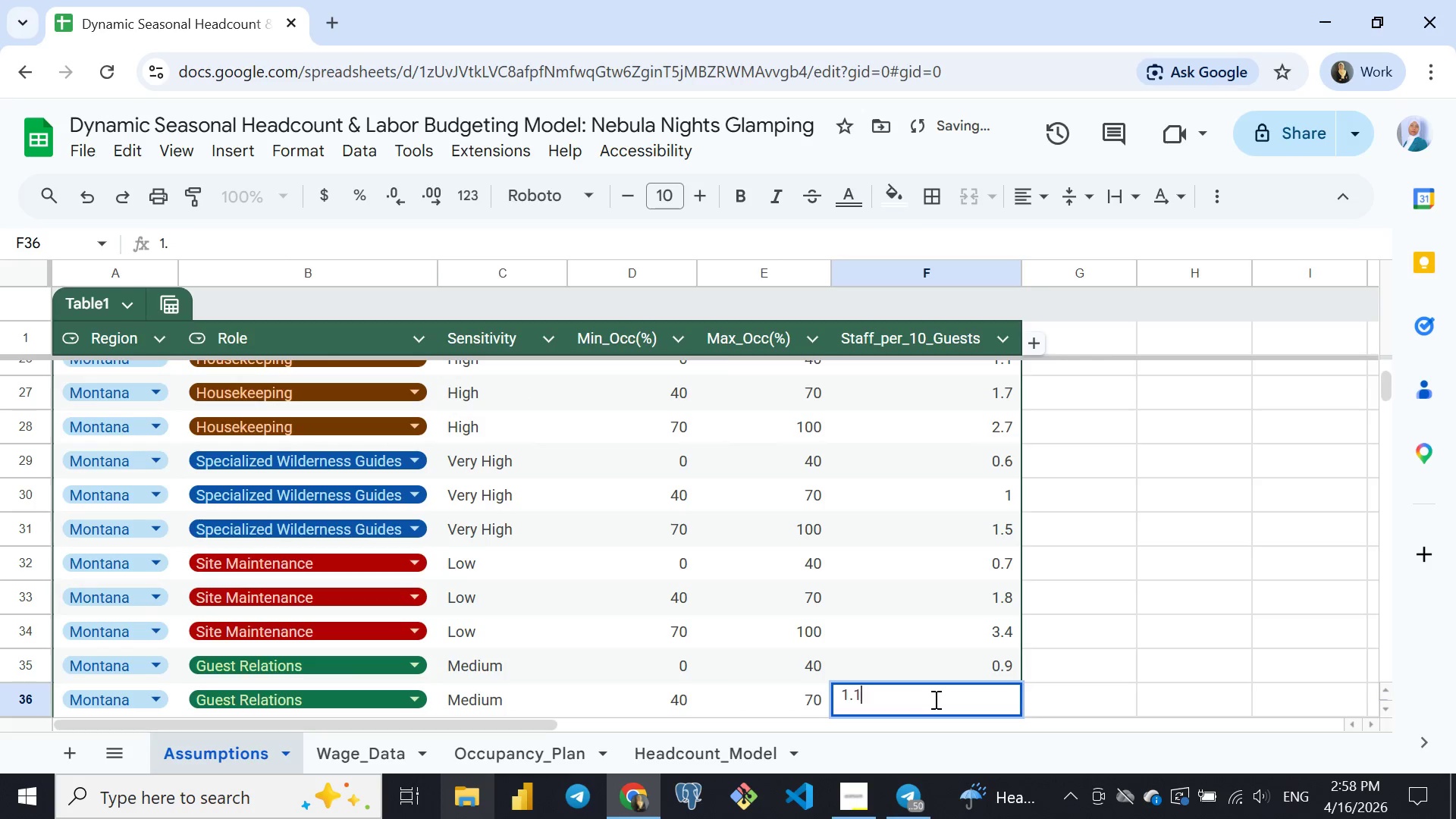 
key(Period)
 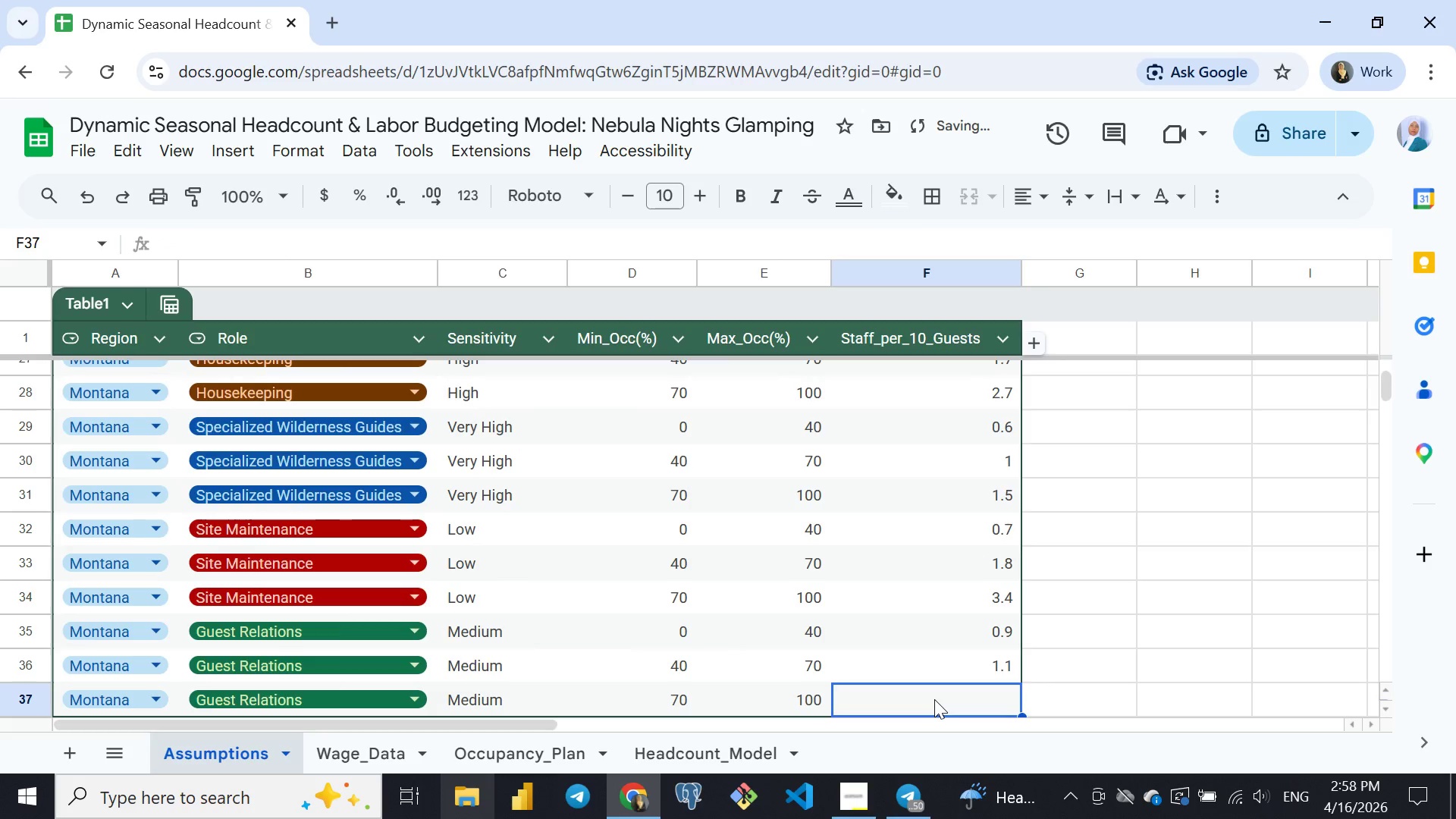 
key(1)
 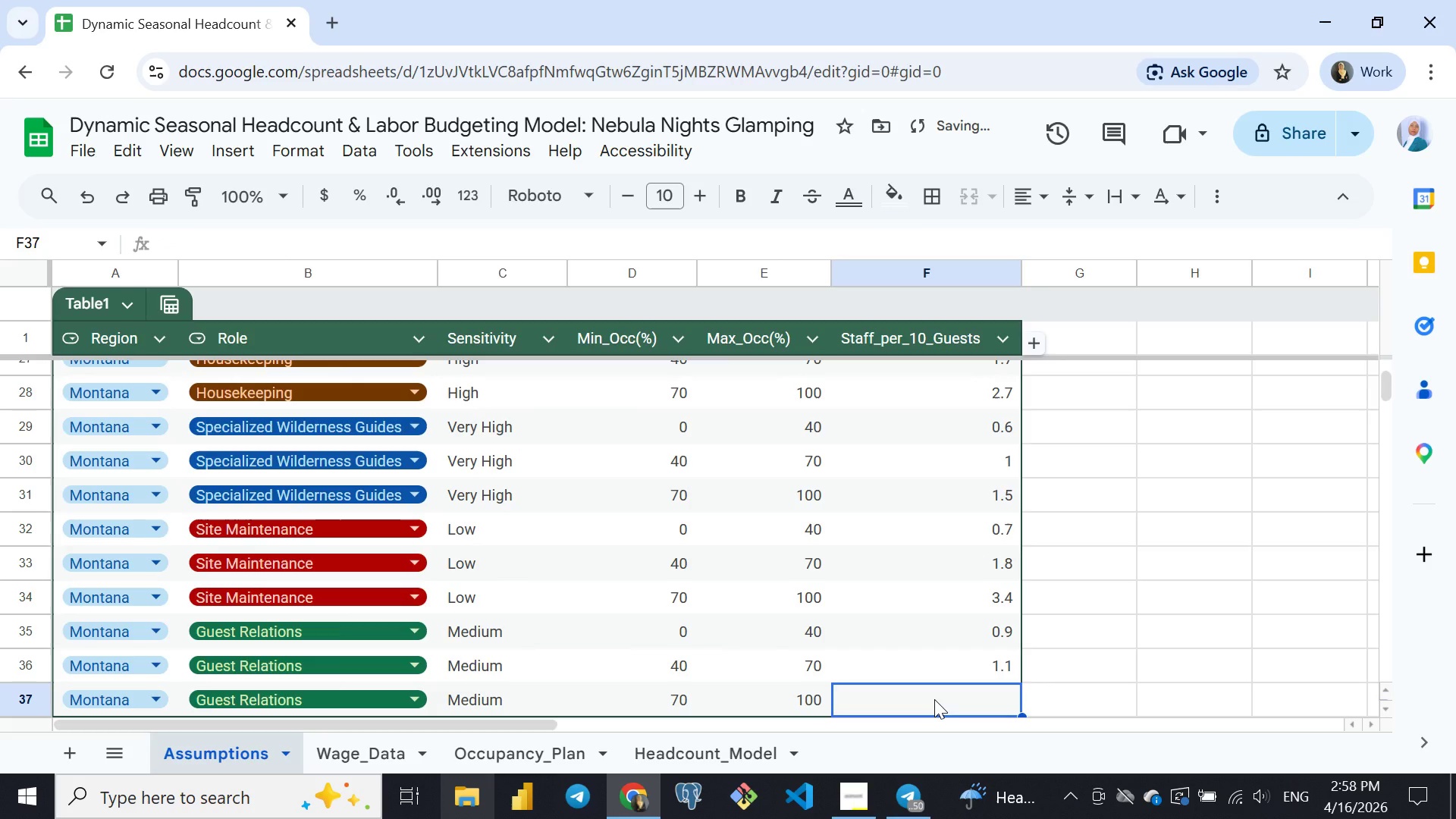 
key(Enter)
 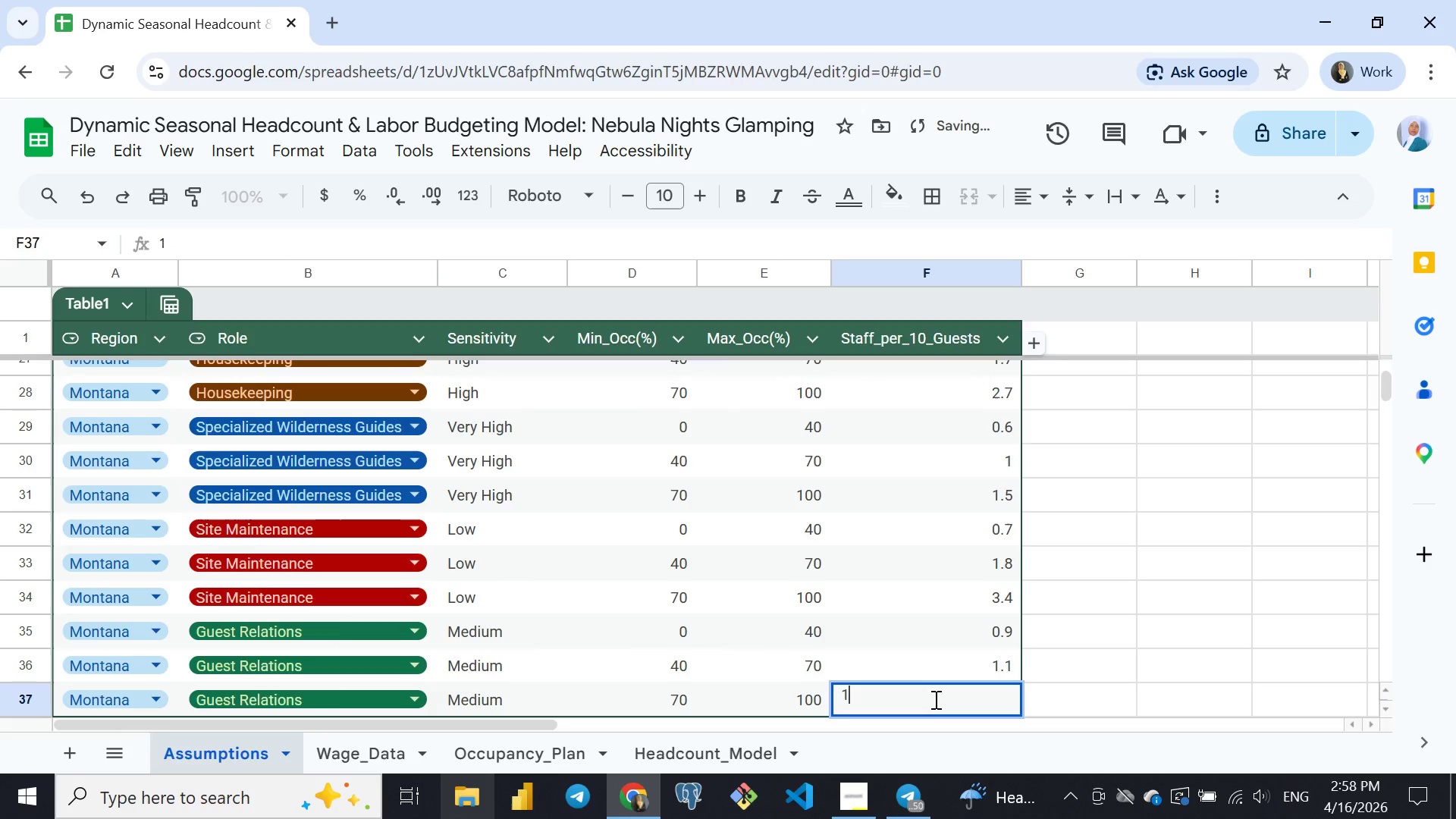 
key(1)
 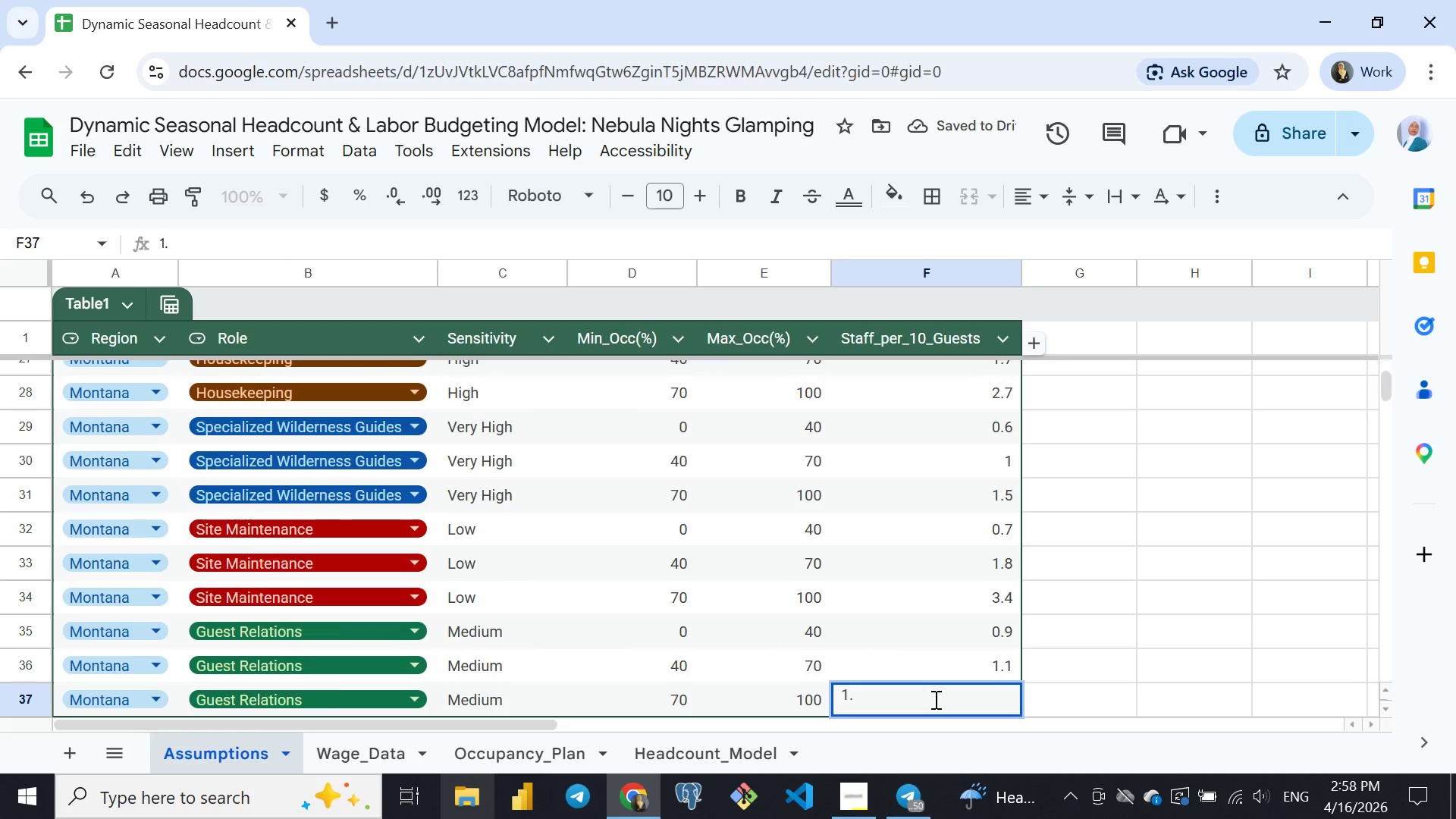 
key(Period)
 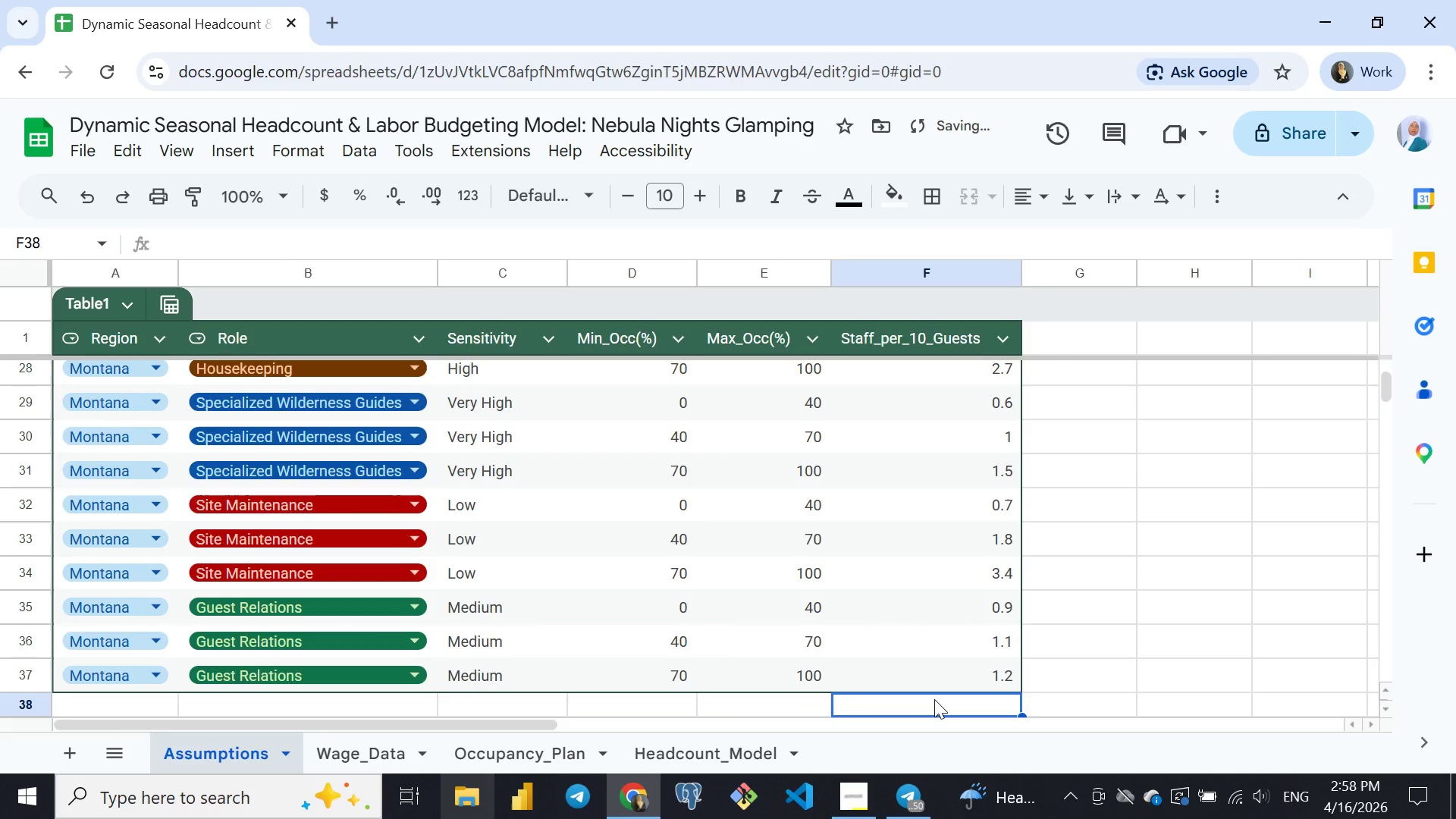 
key(2)
 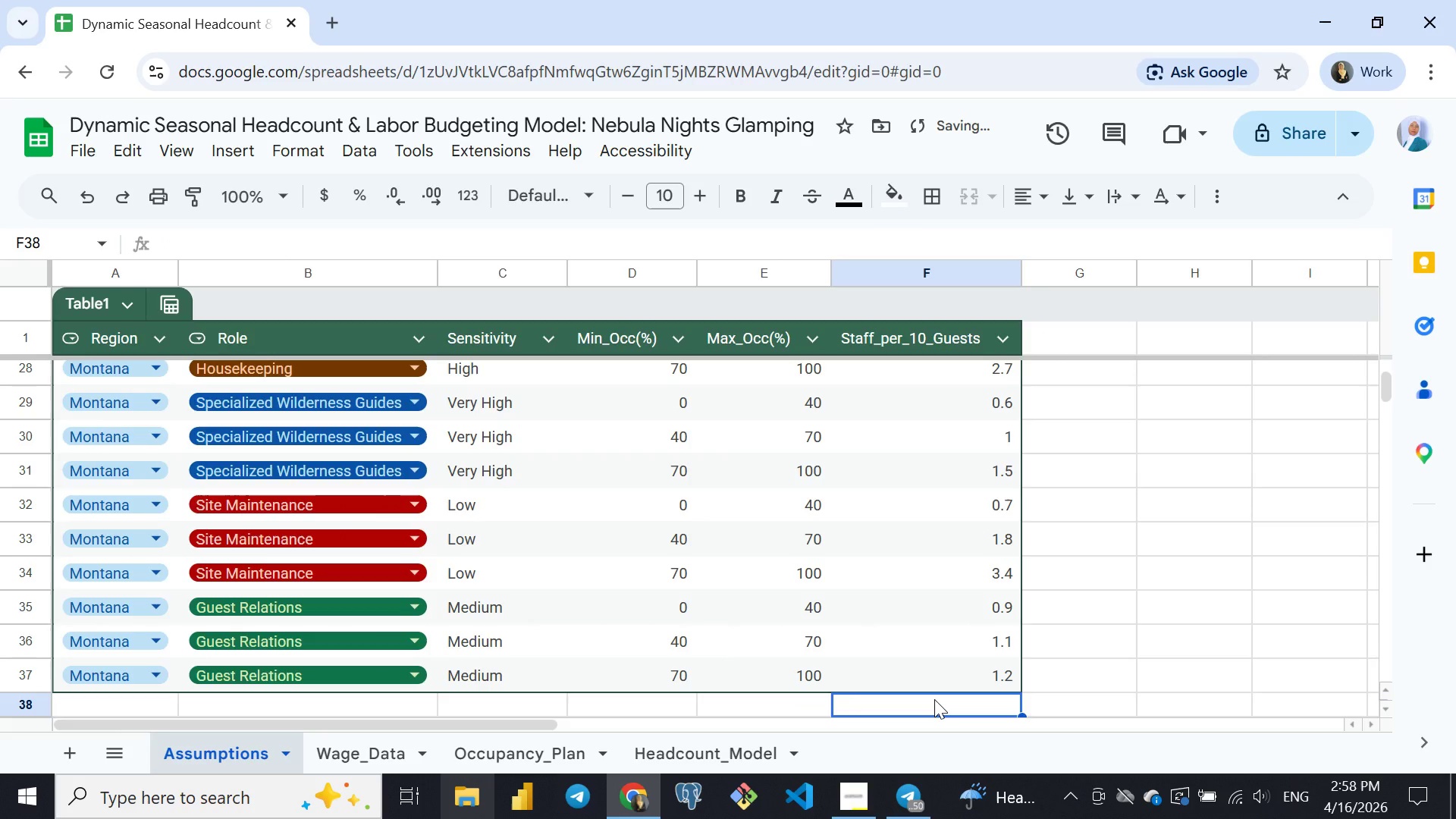 
key(Enter)
 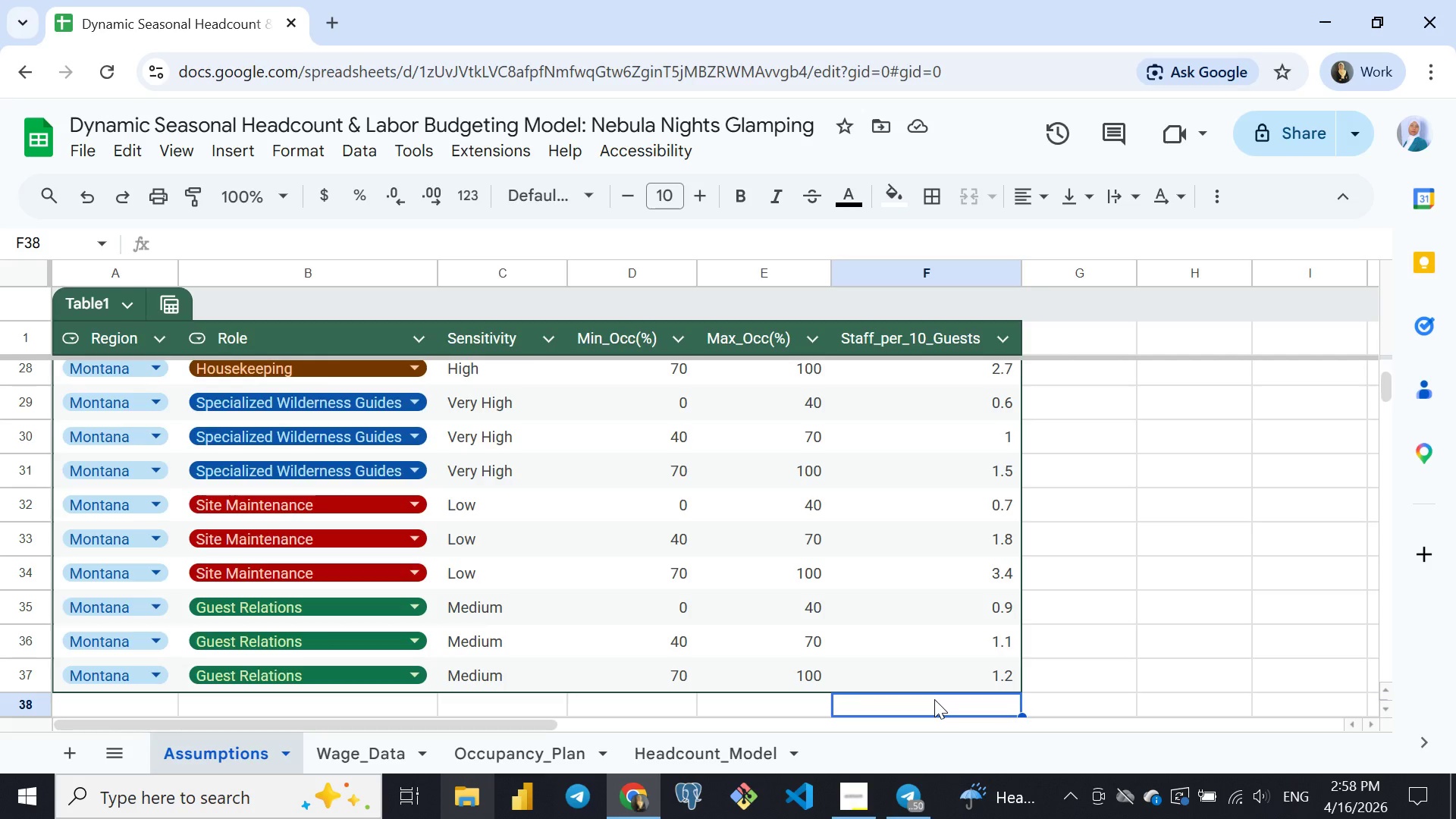 
wait(19.77)
 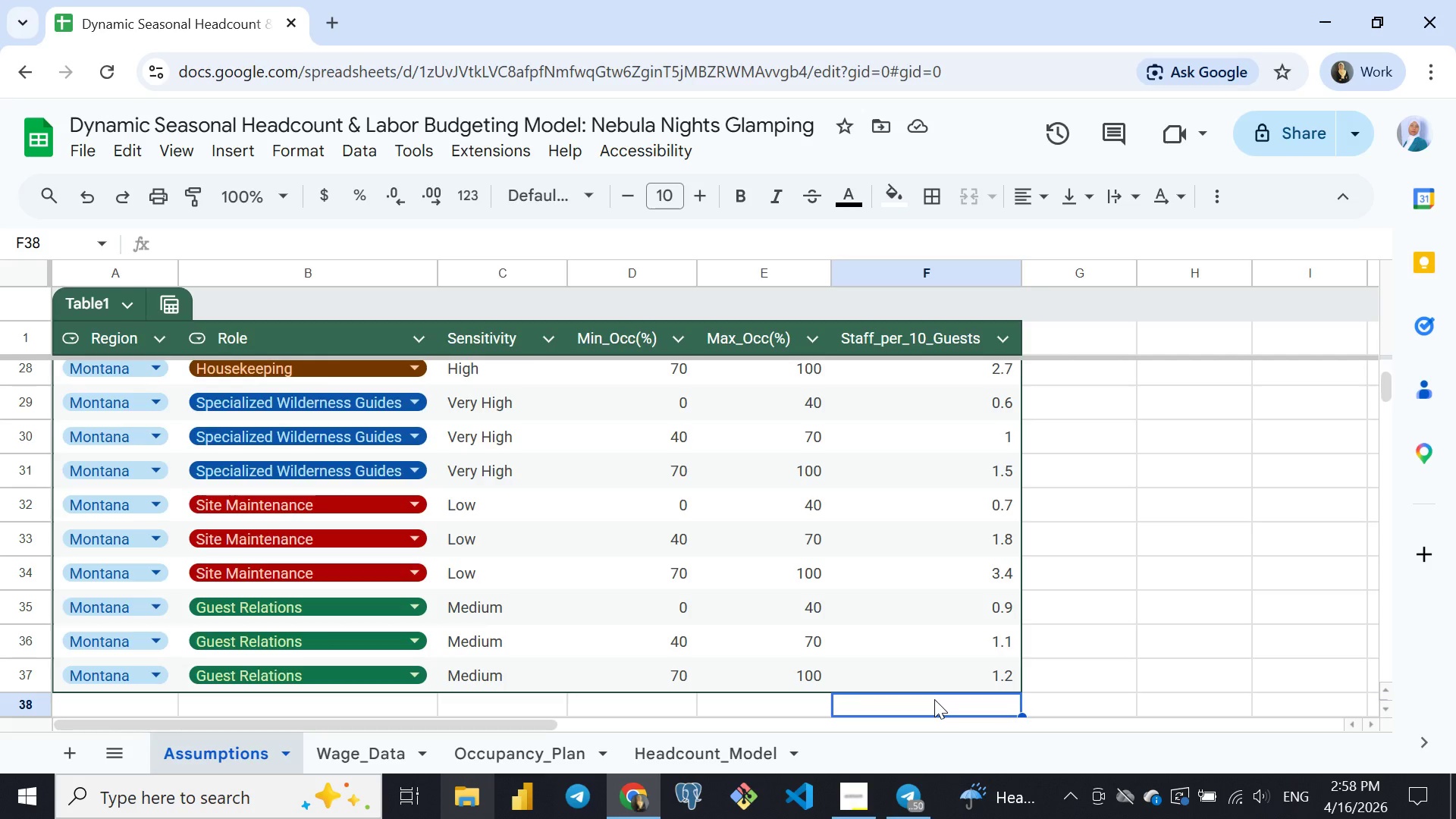 
left_click([716, 753])
 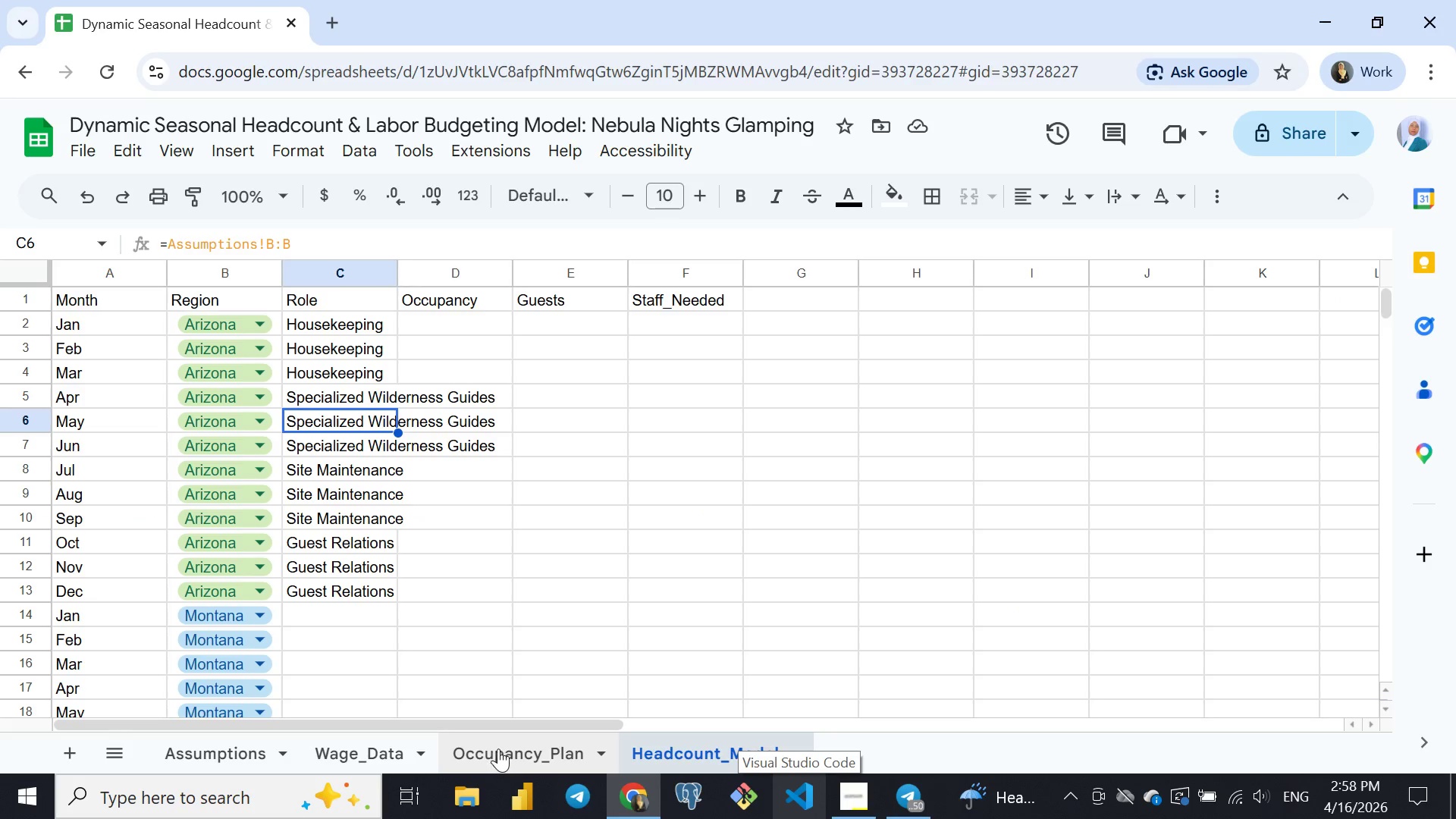 
left_click([498, 748])
 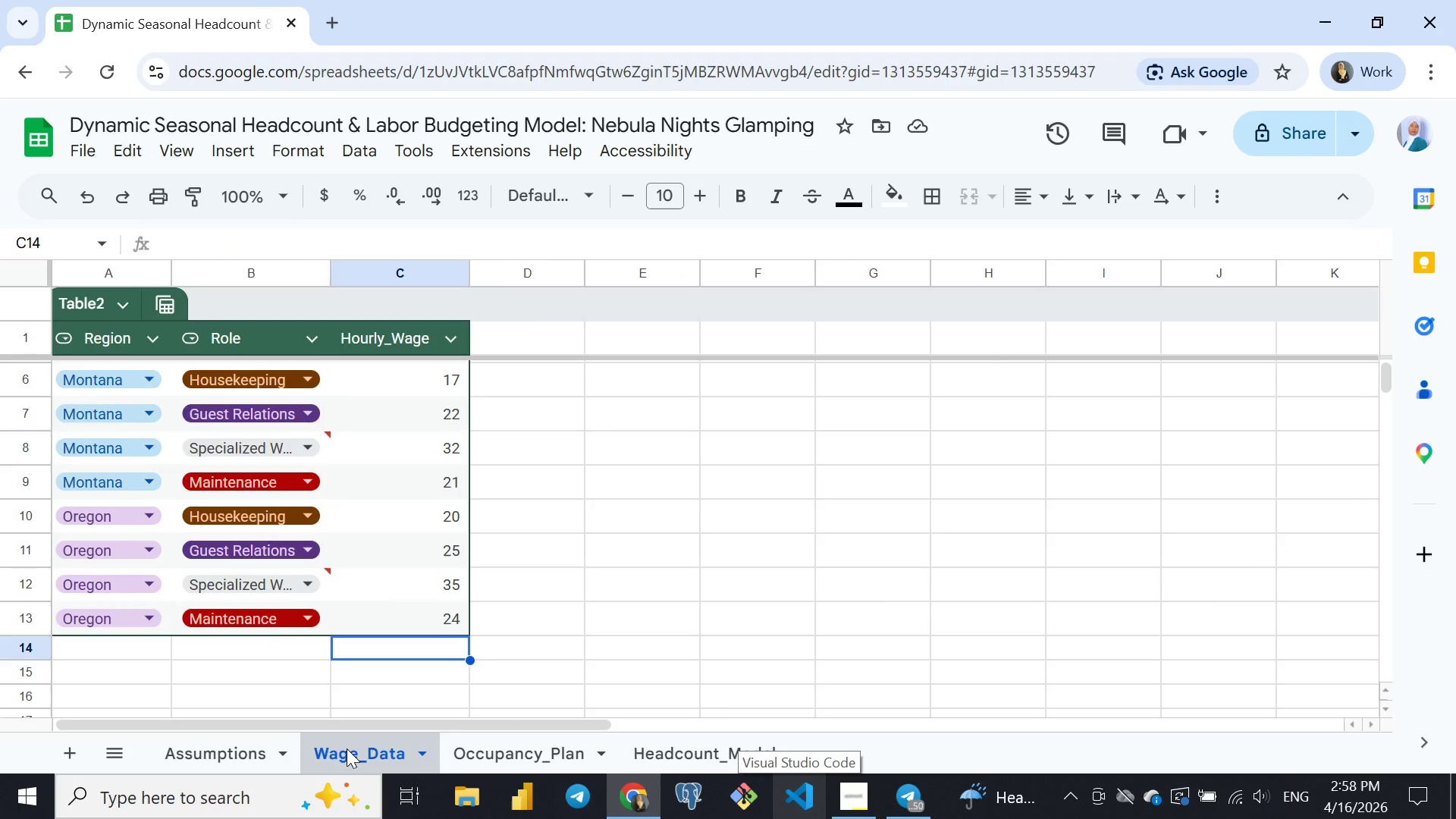 
left_click([347, 748])
 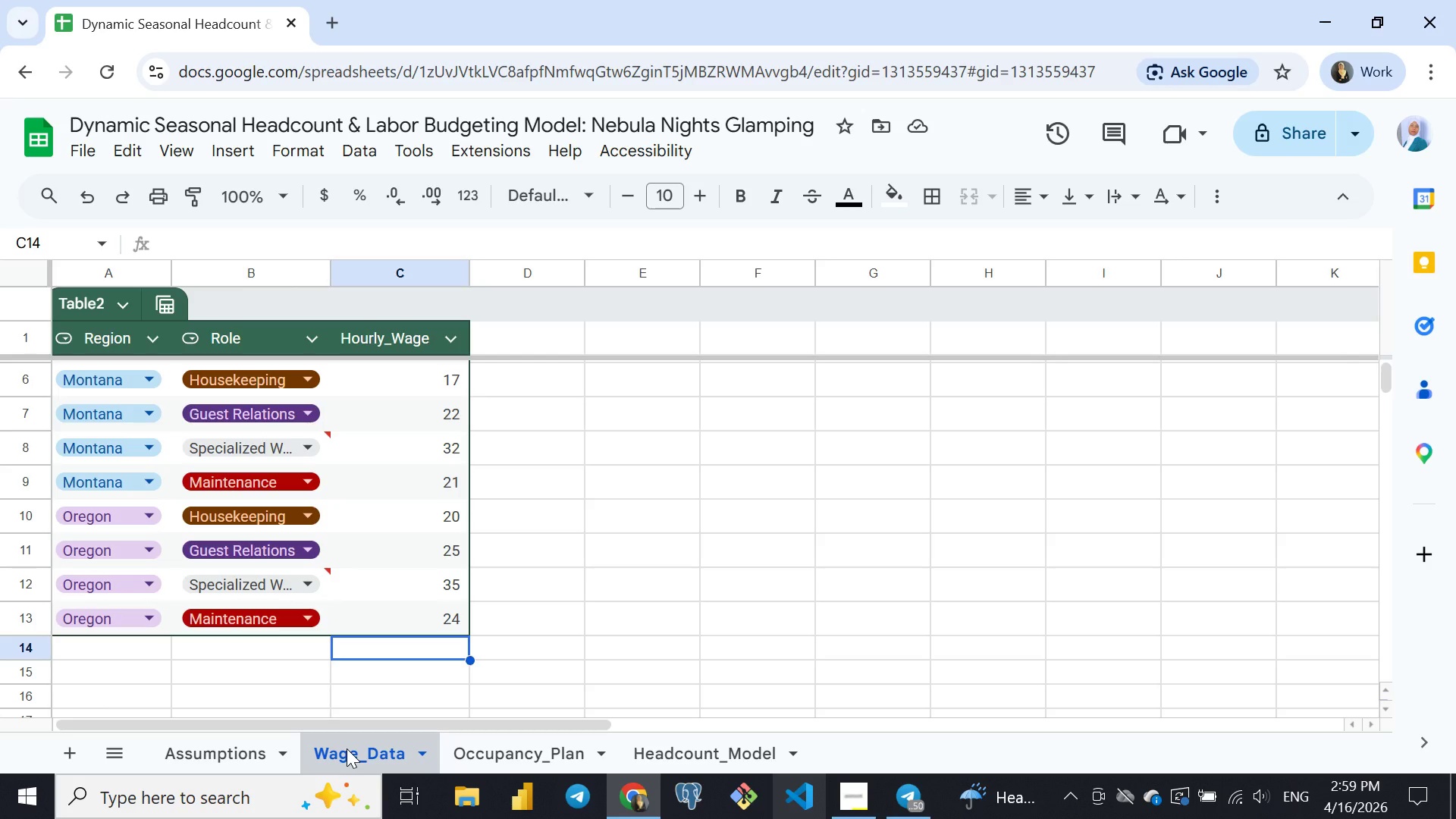 
wait(23.98)
 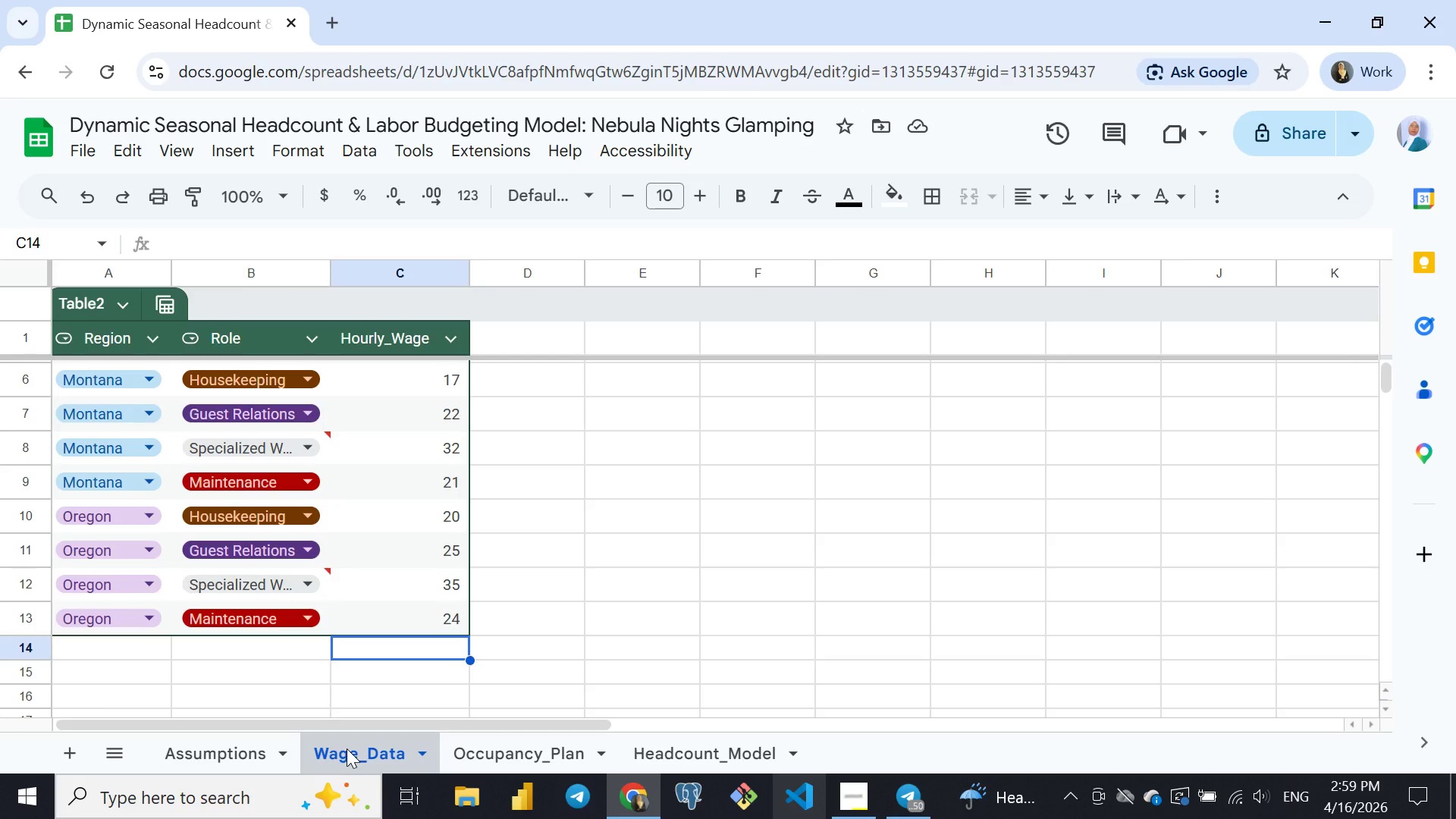 
left_click([305, 445])
 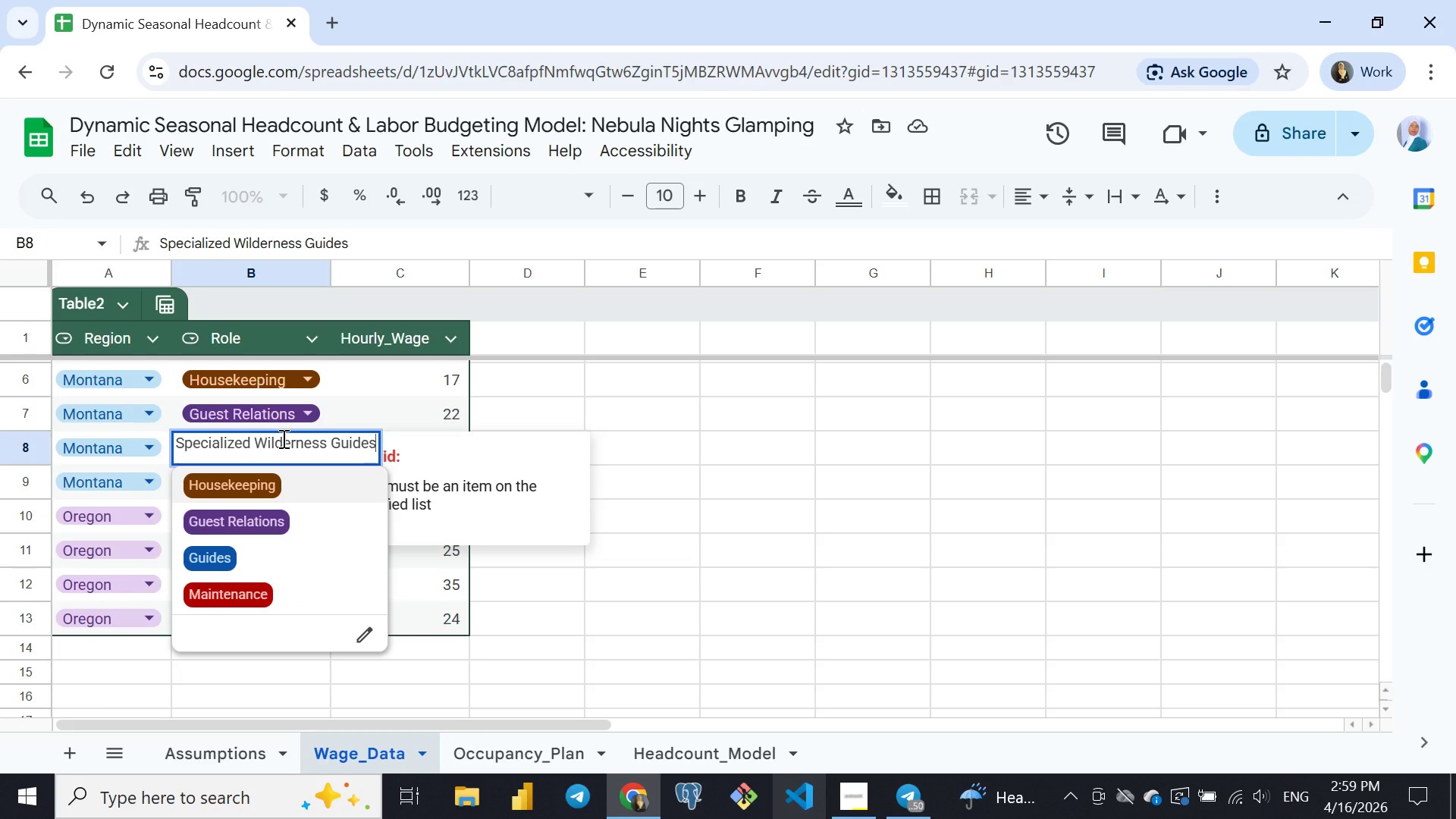 
wait(5.12)
 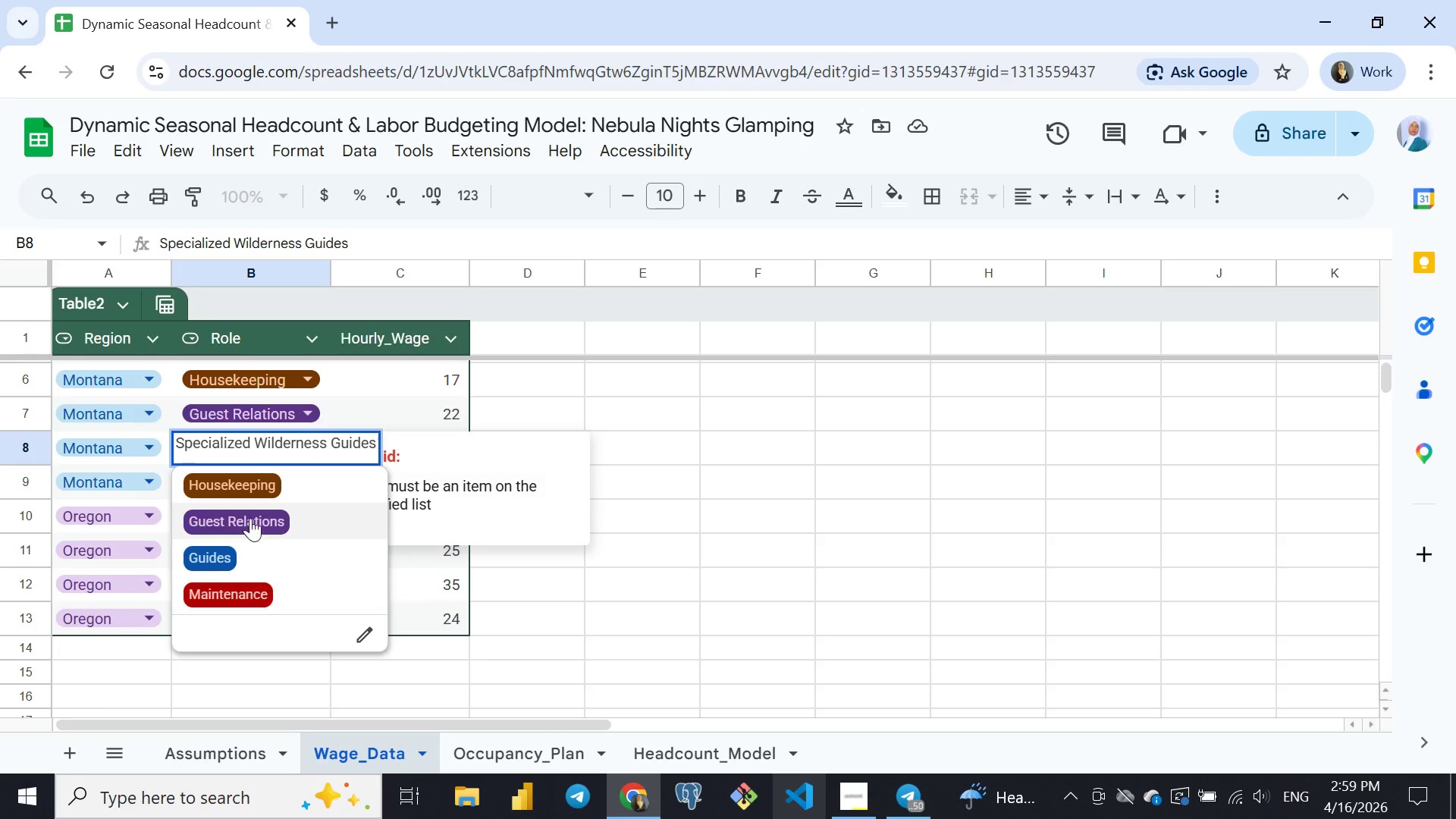 
key(Enter)
 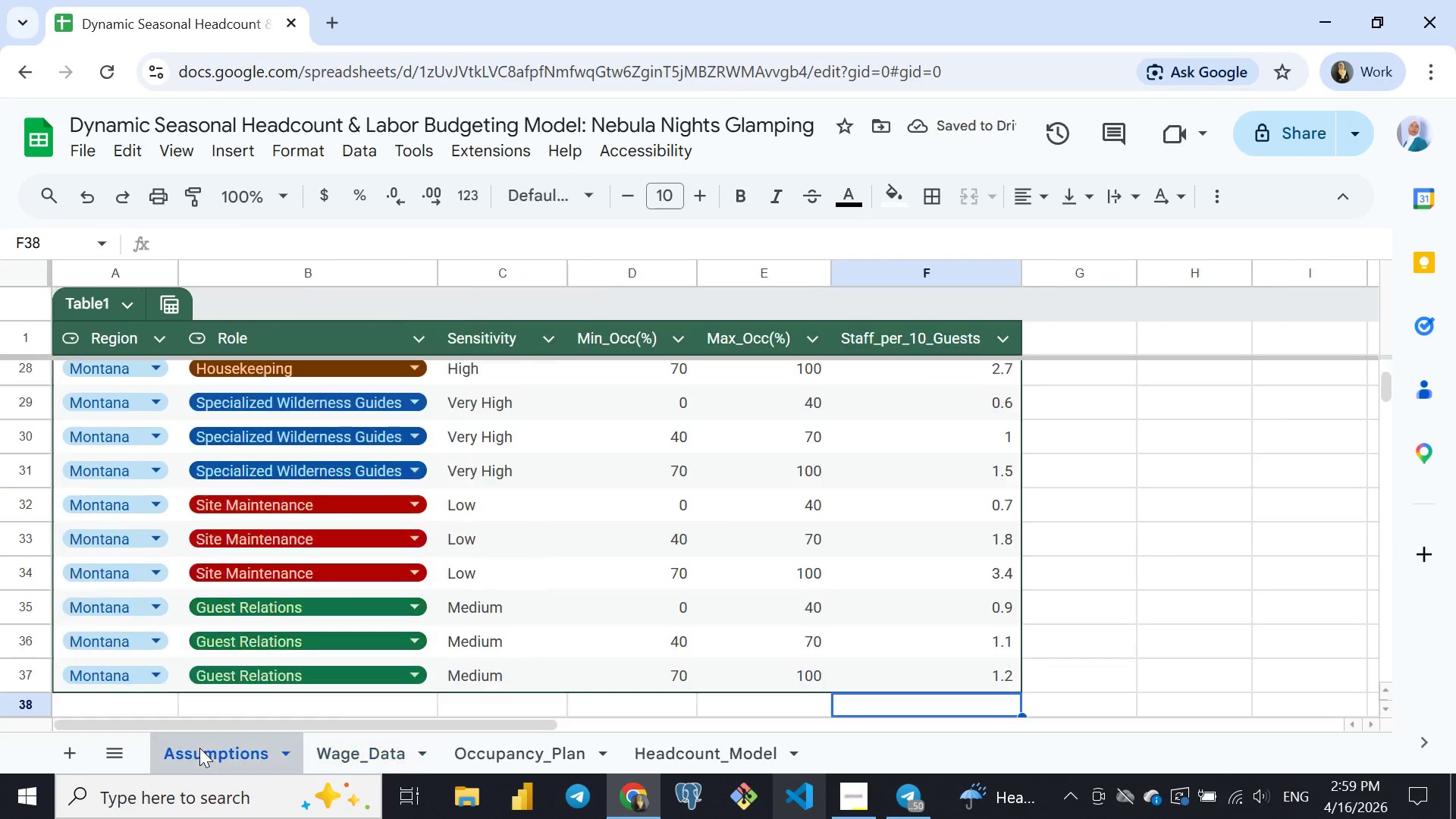 
left_click([199, 748])
 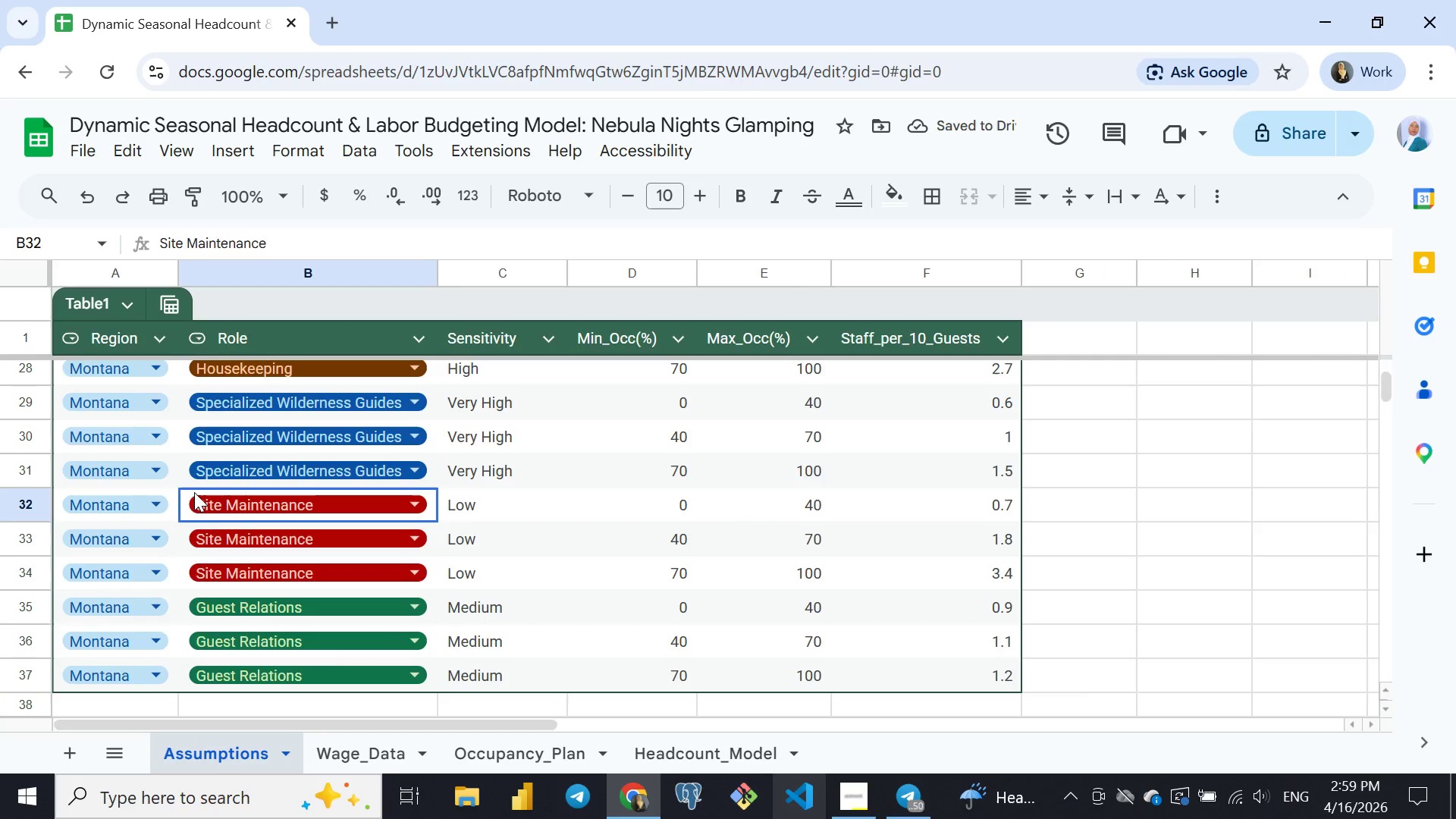 
left_click([194, 492])
 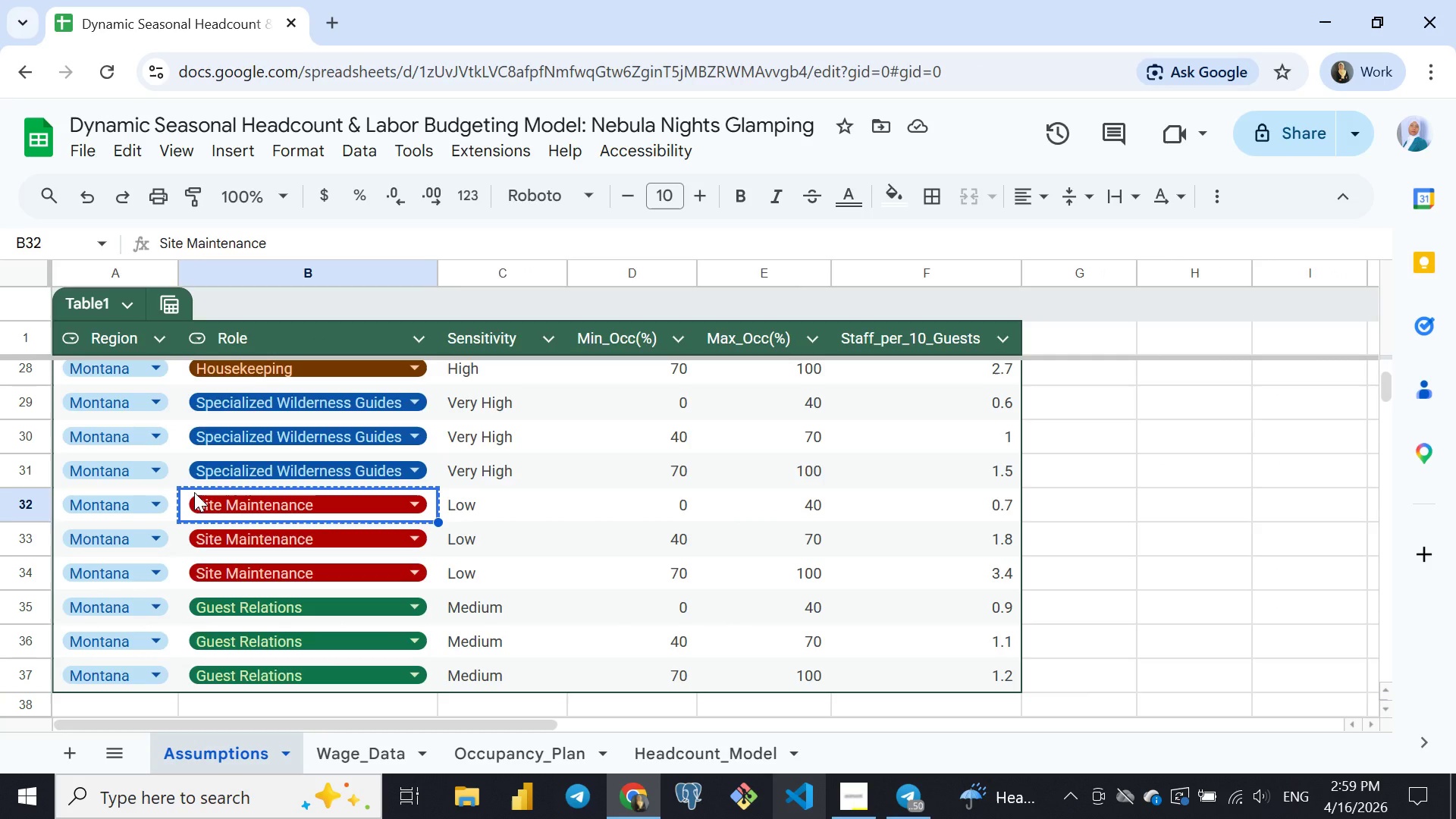 
key(Control+C)
 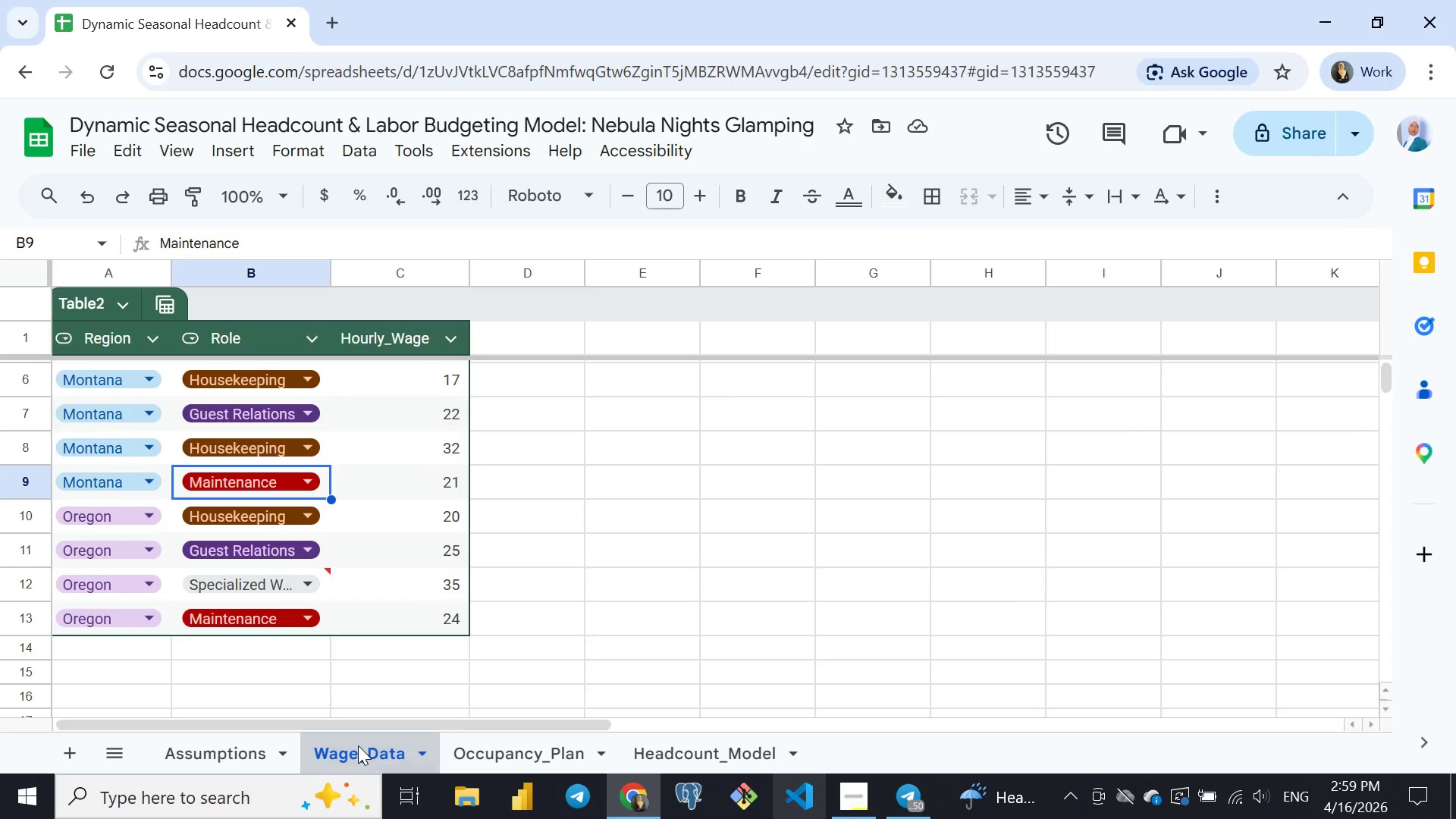 
left_click([358, 745])
 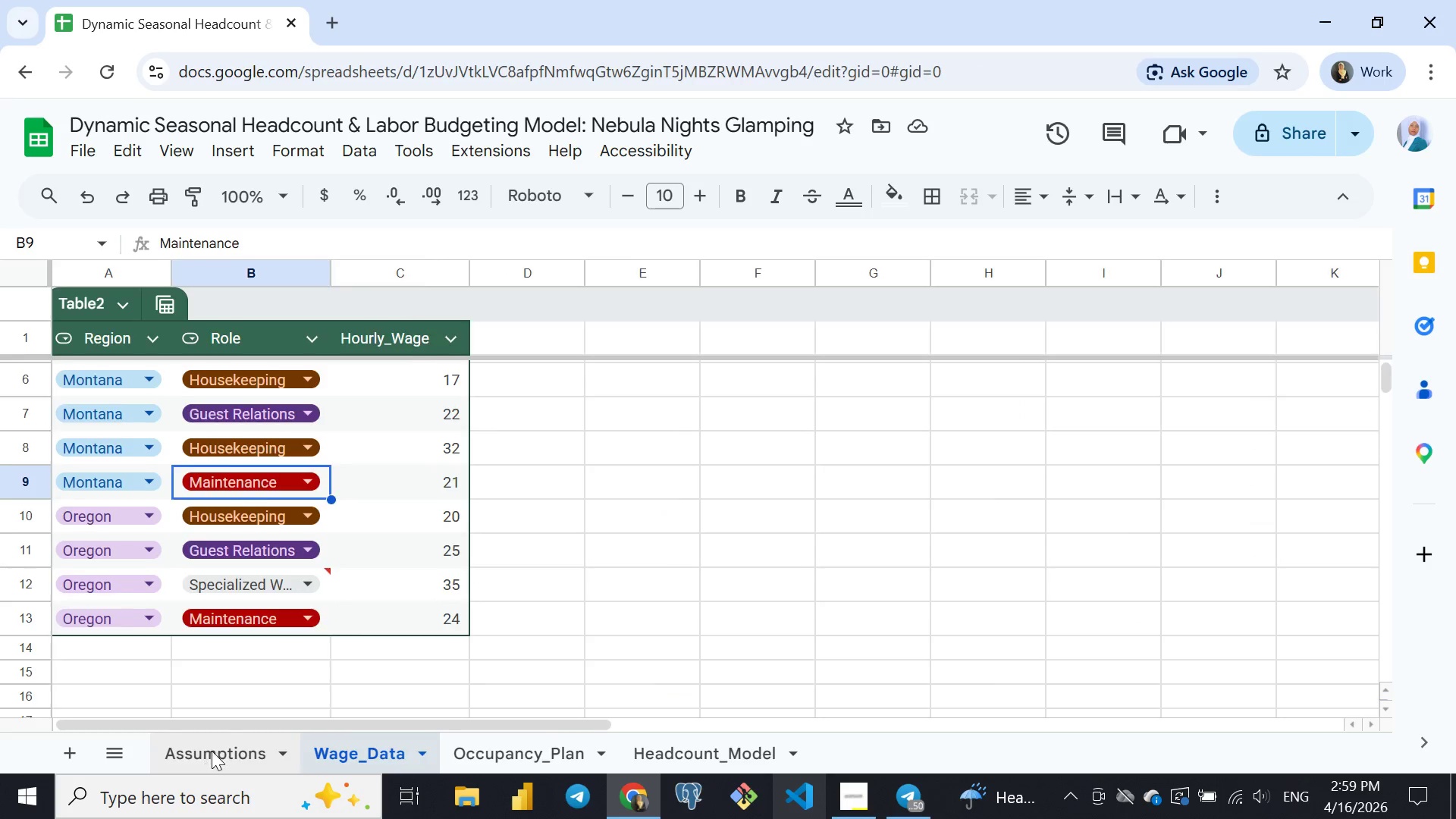 
left_click([212, 751])
 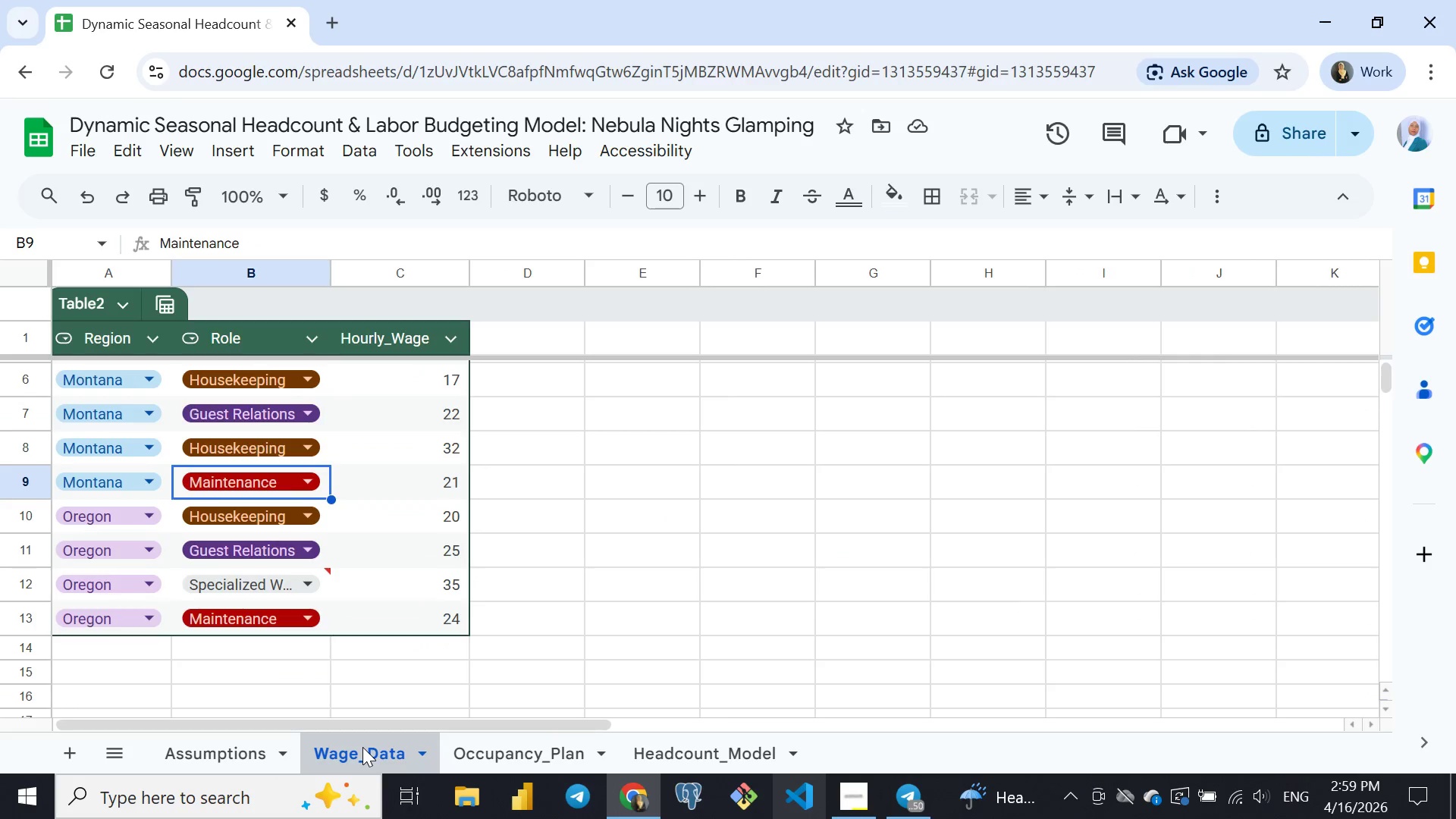 
left_click([362, 747])
 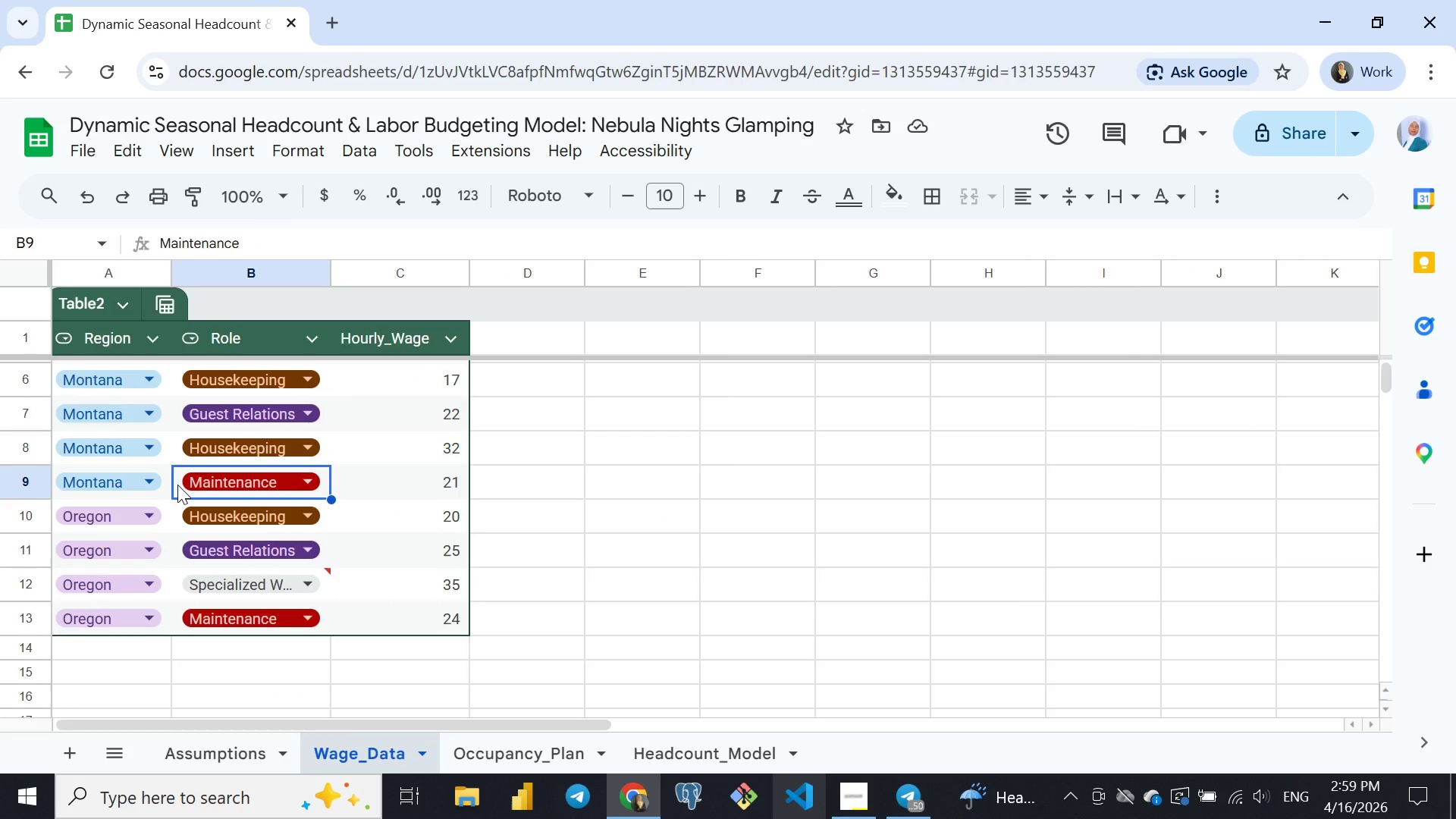 
left_click([177, 485])
 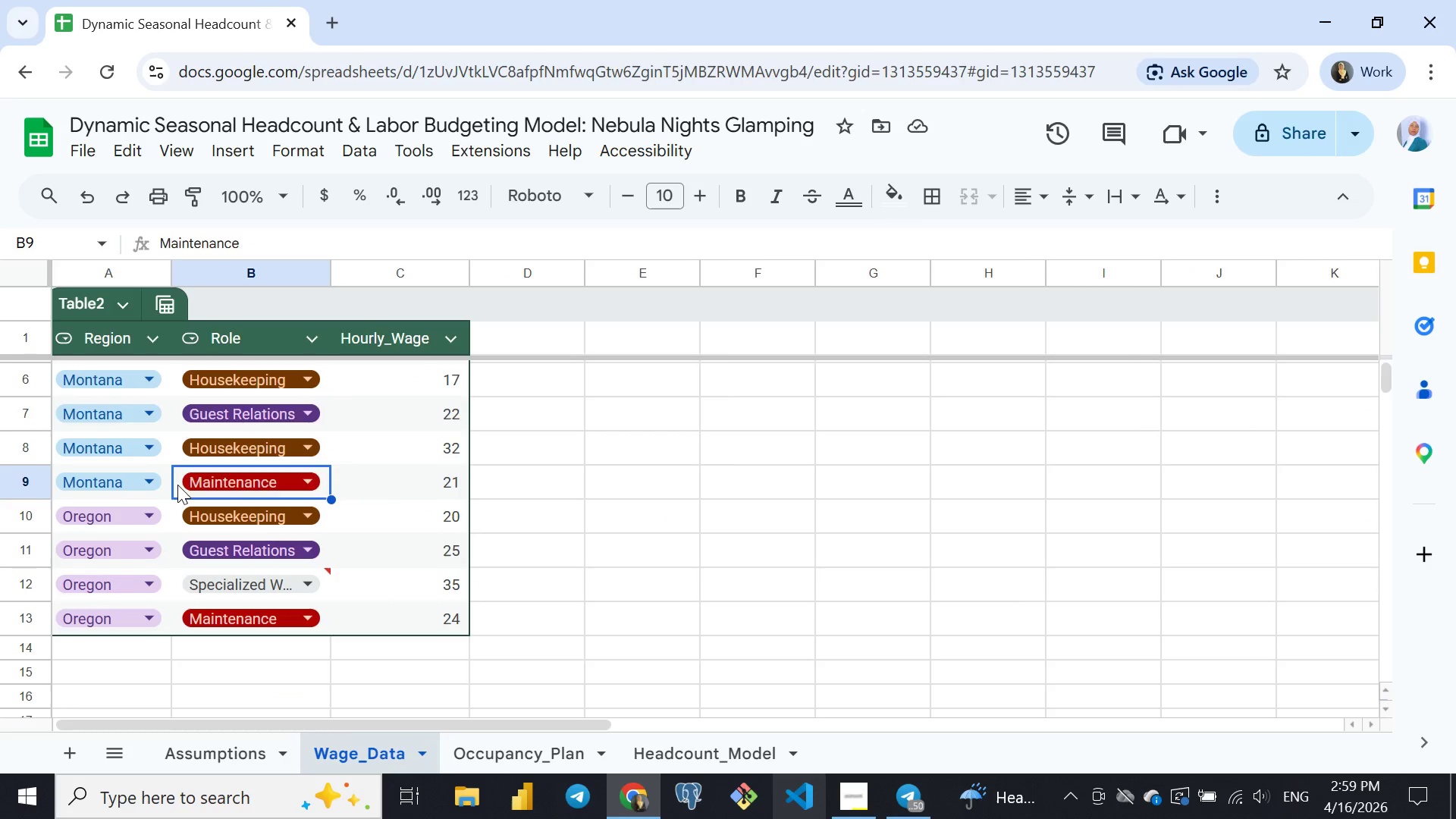 
key(Control+V)
 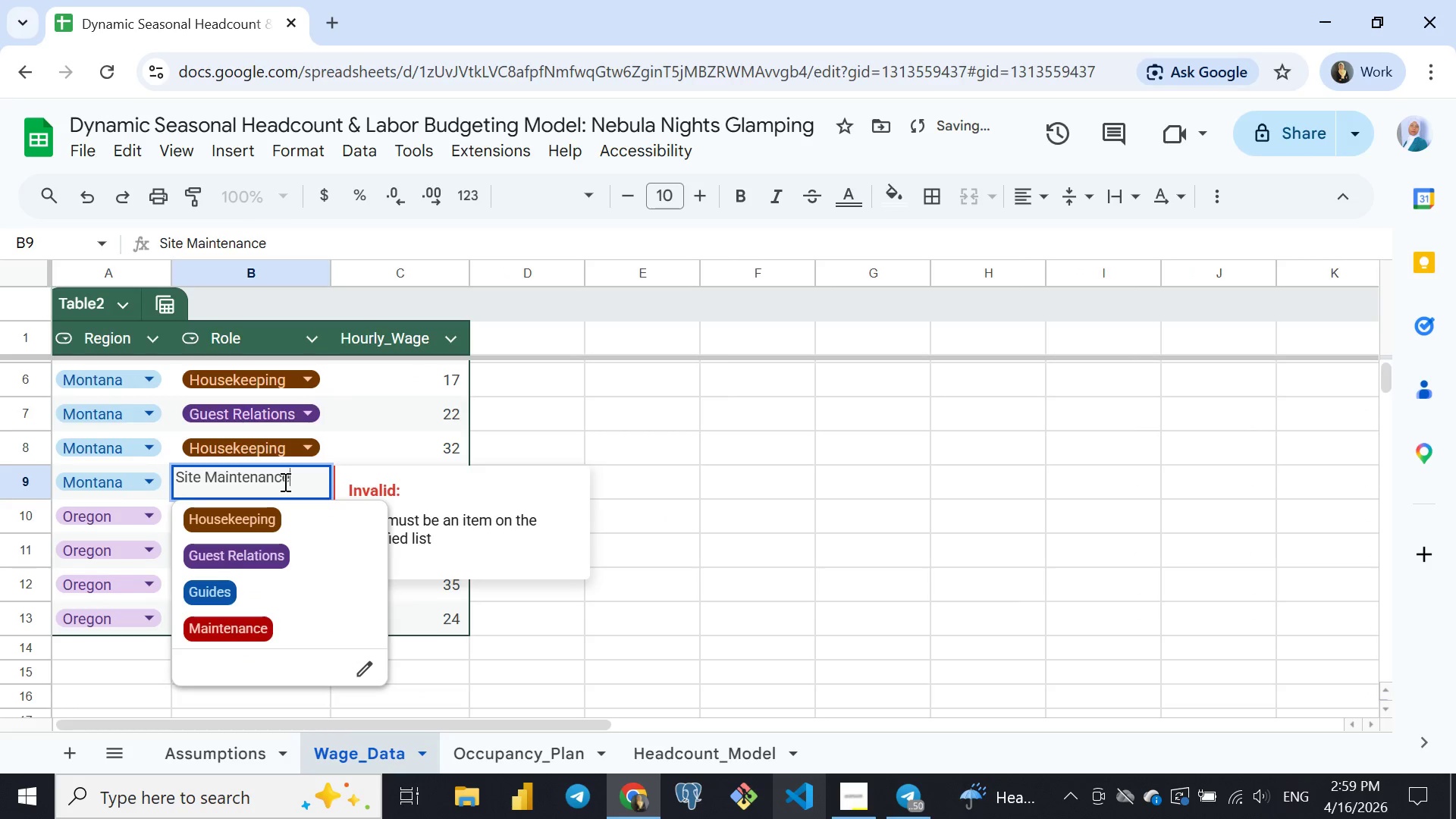 
left_click([284, 482])
 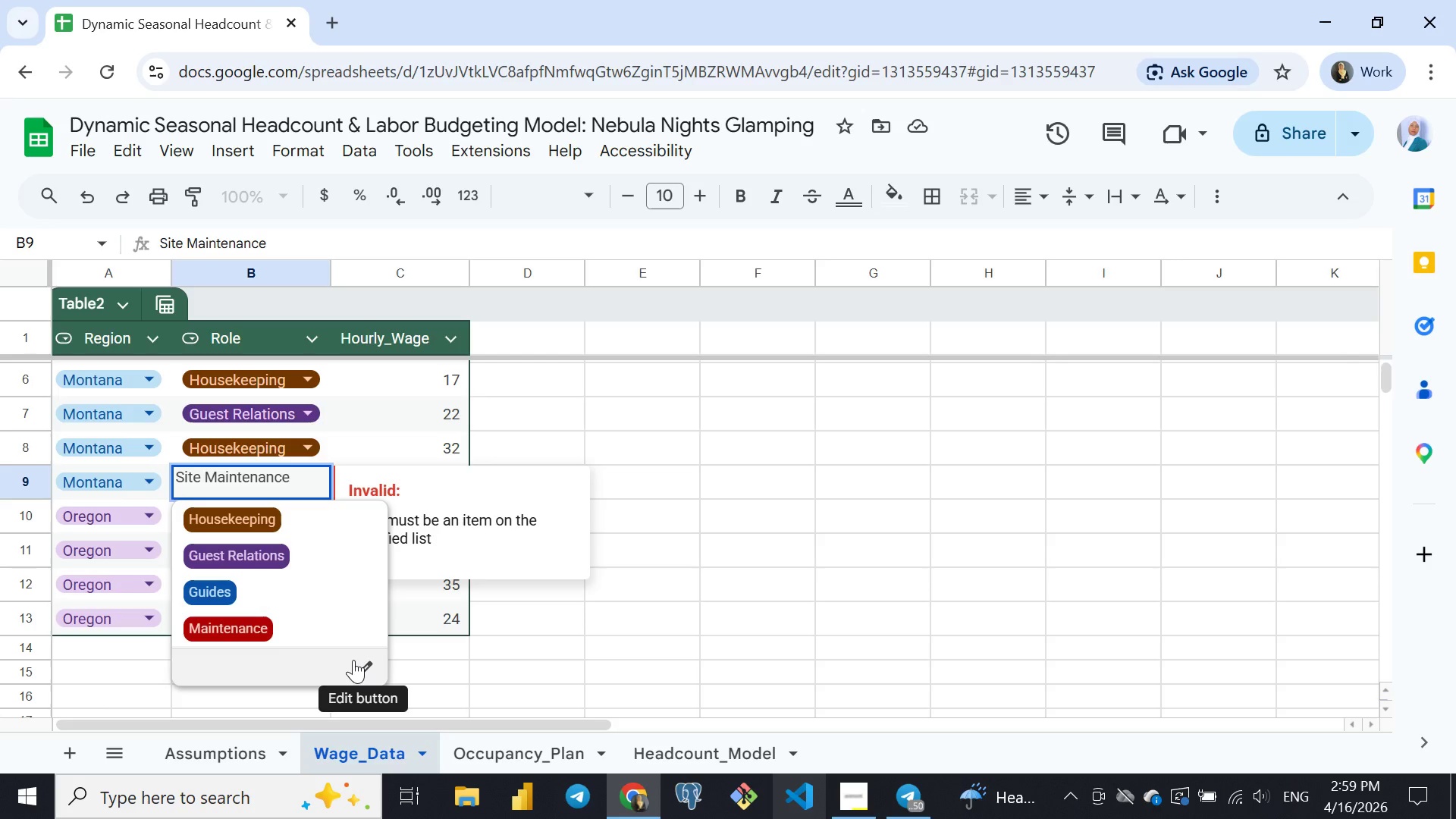 
wait(10.42)
 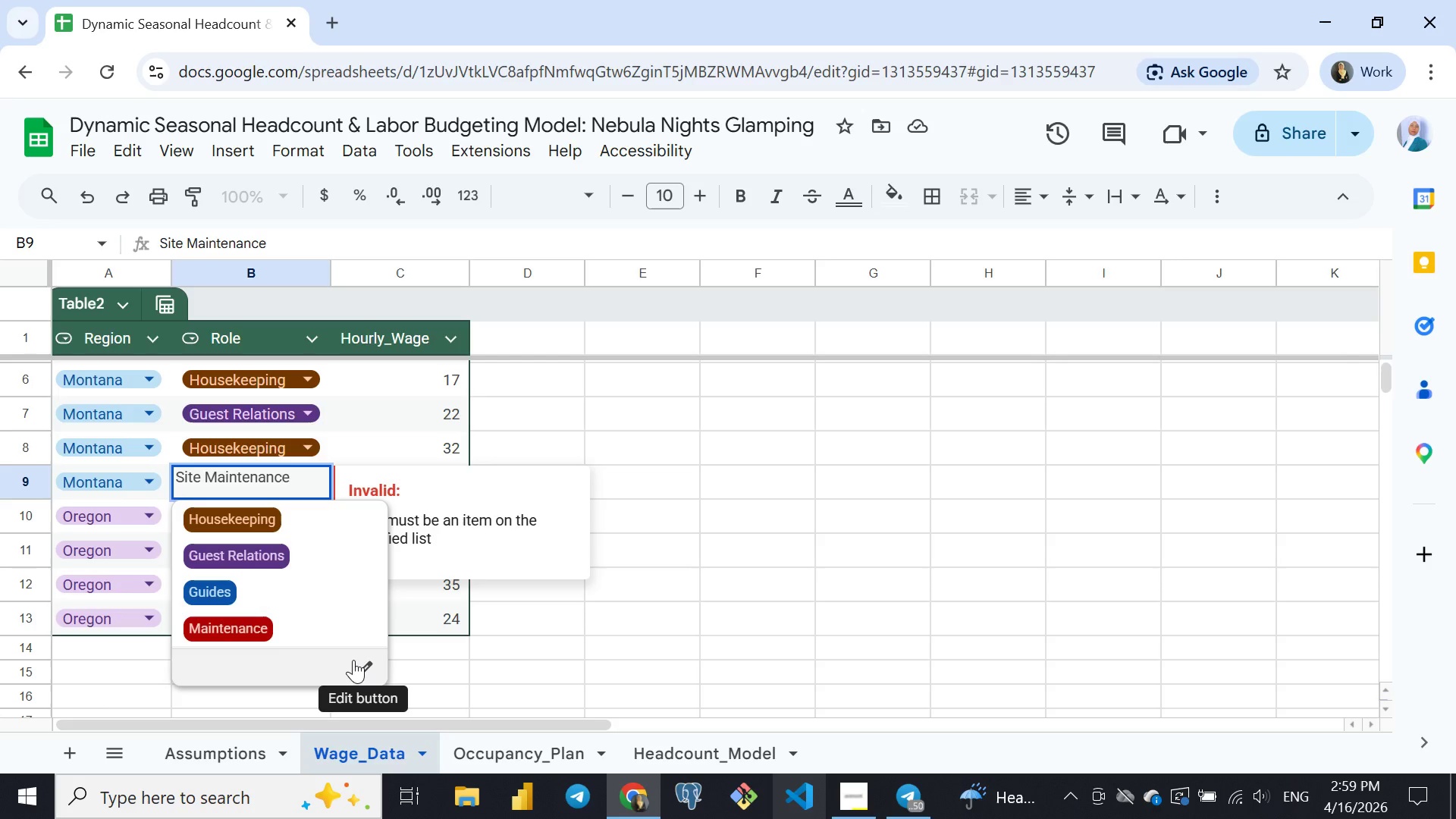 
left_click([360, 661])
 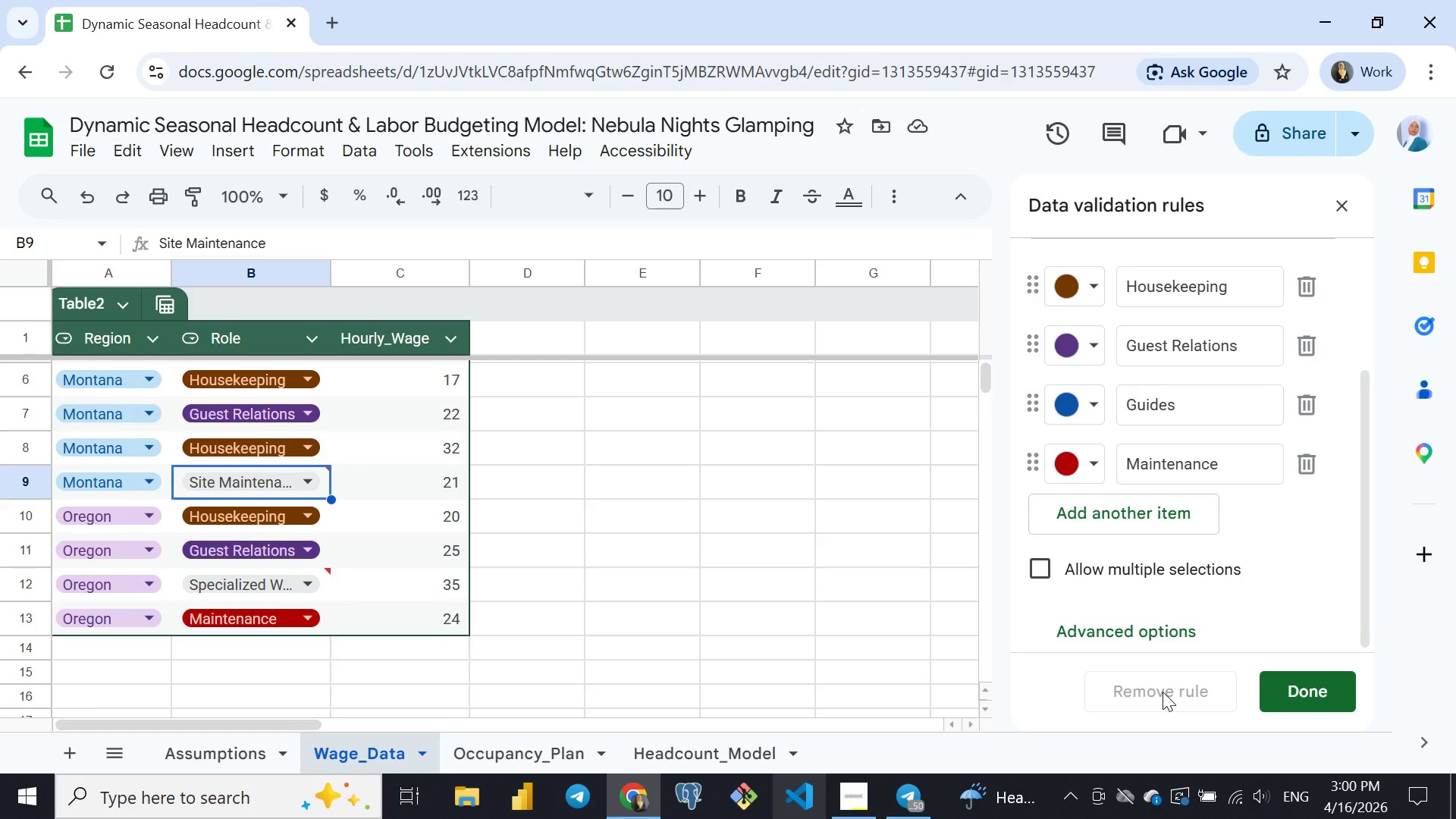 
wait(10.91)
 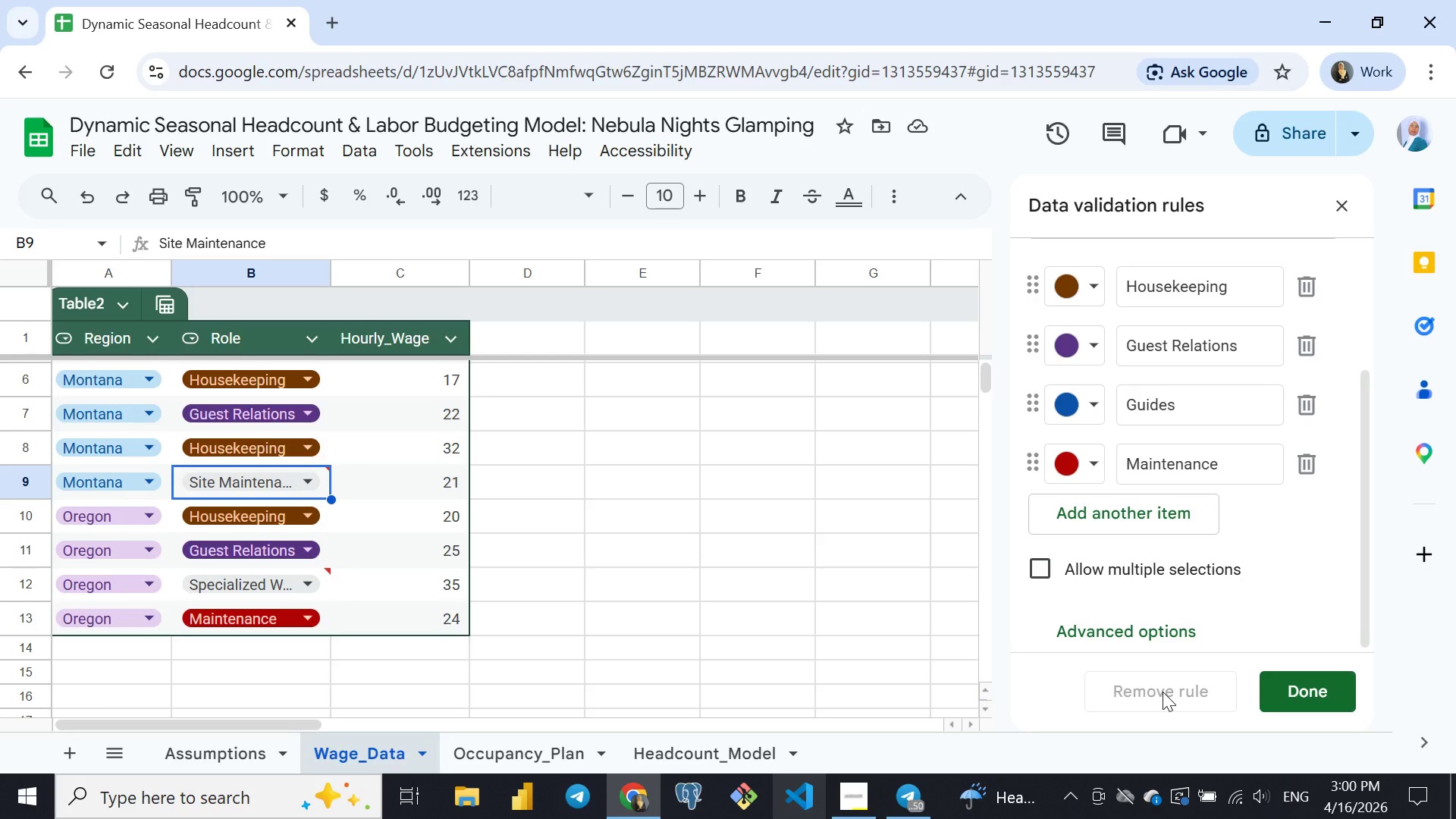 
left_click([1043, 570])
 